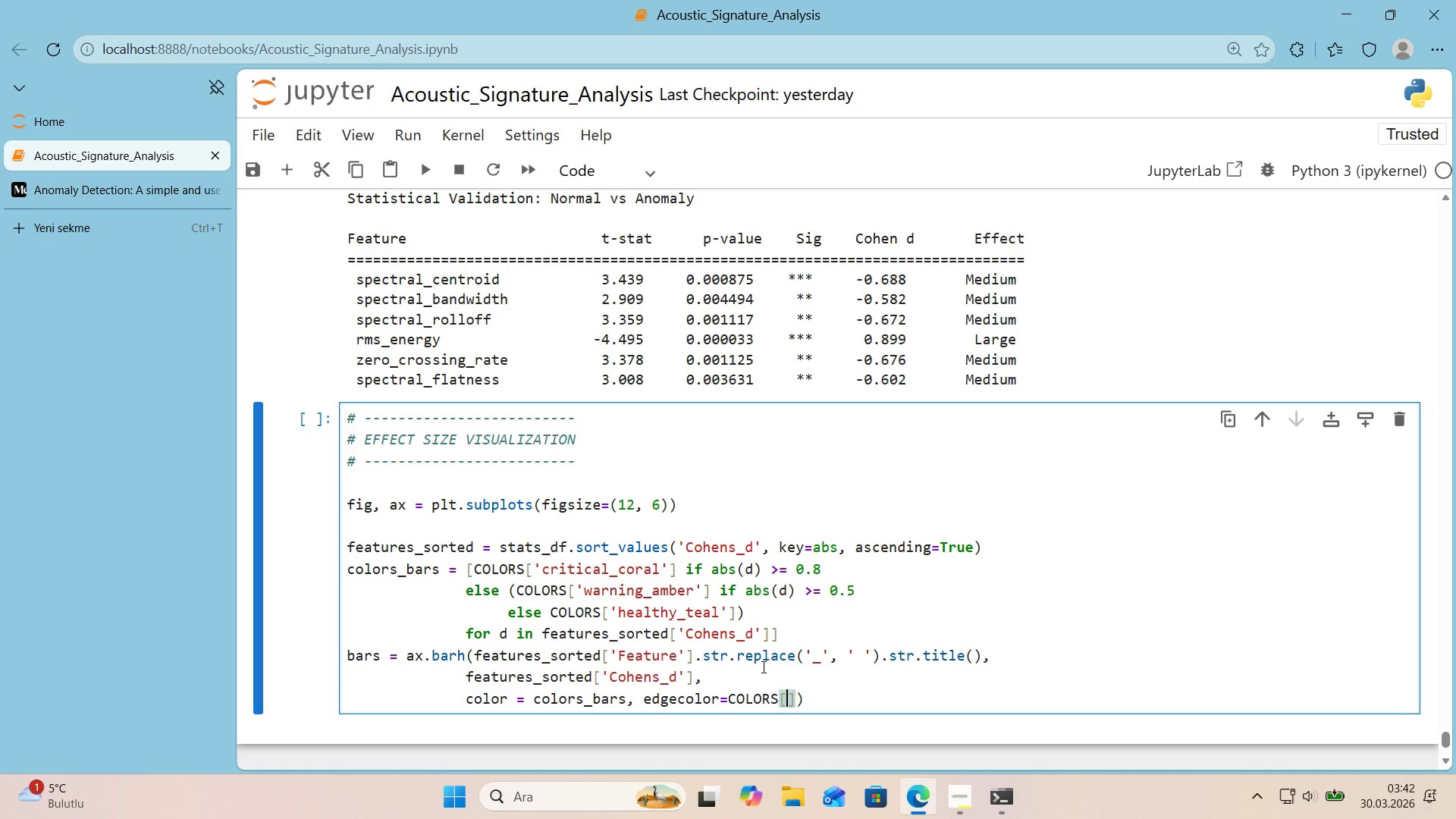 
type(@@)
 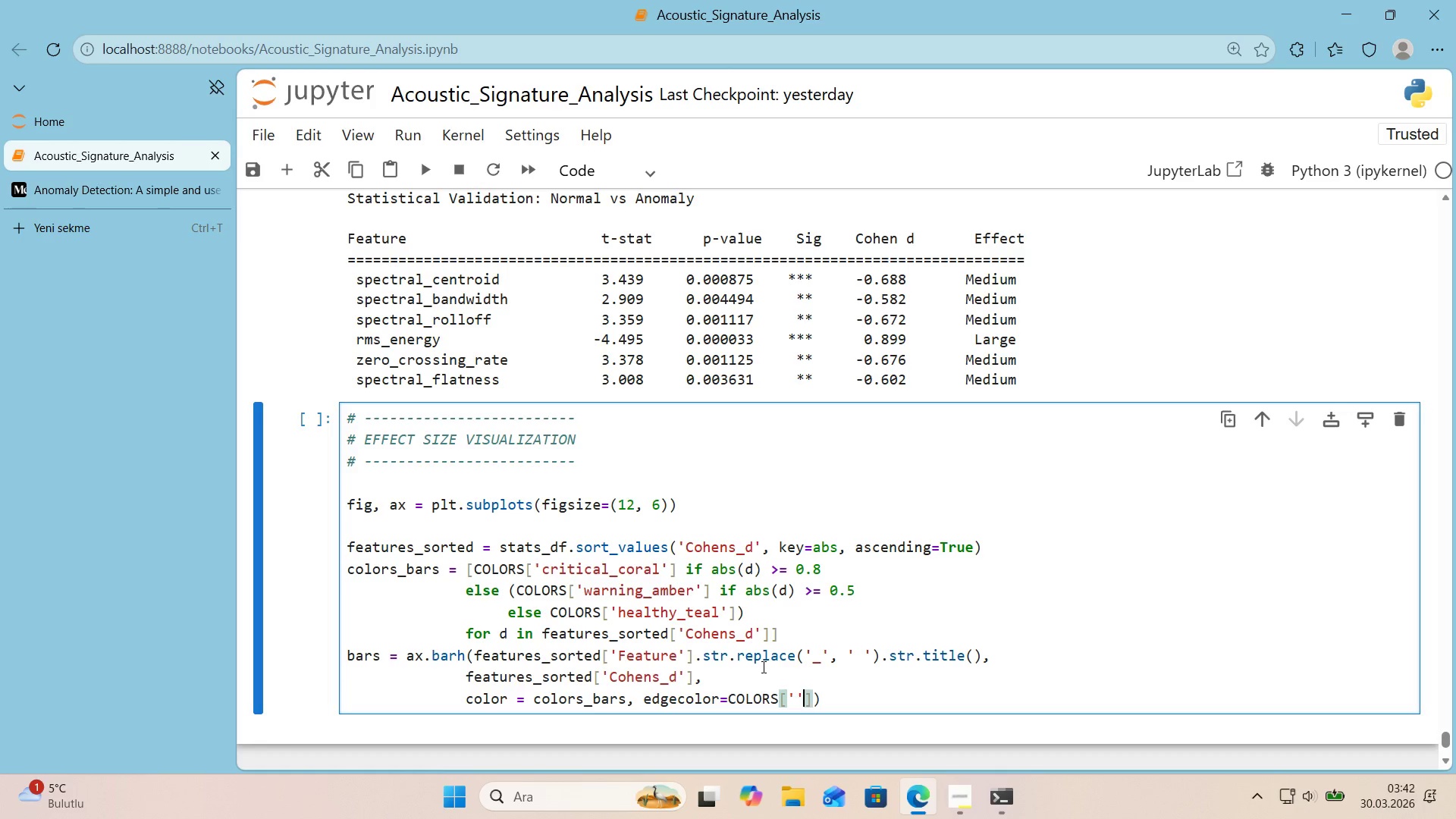 
key(ArrowLeft)
 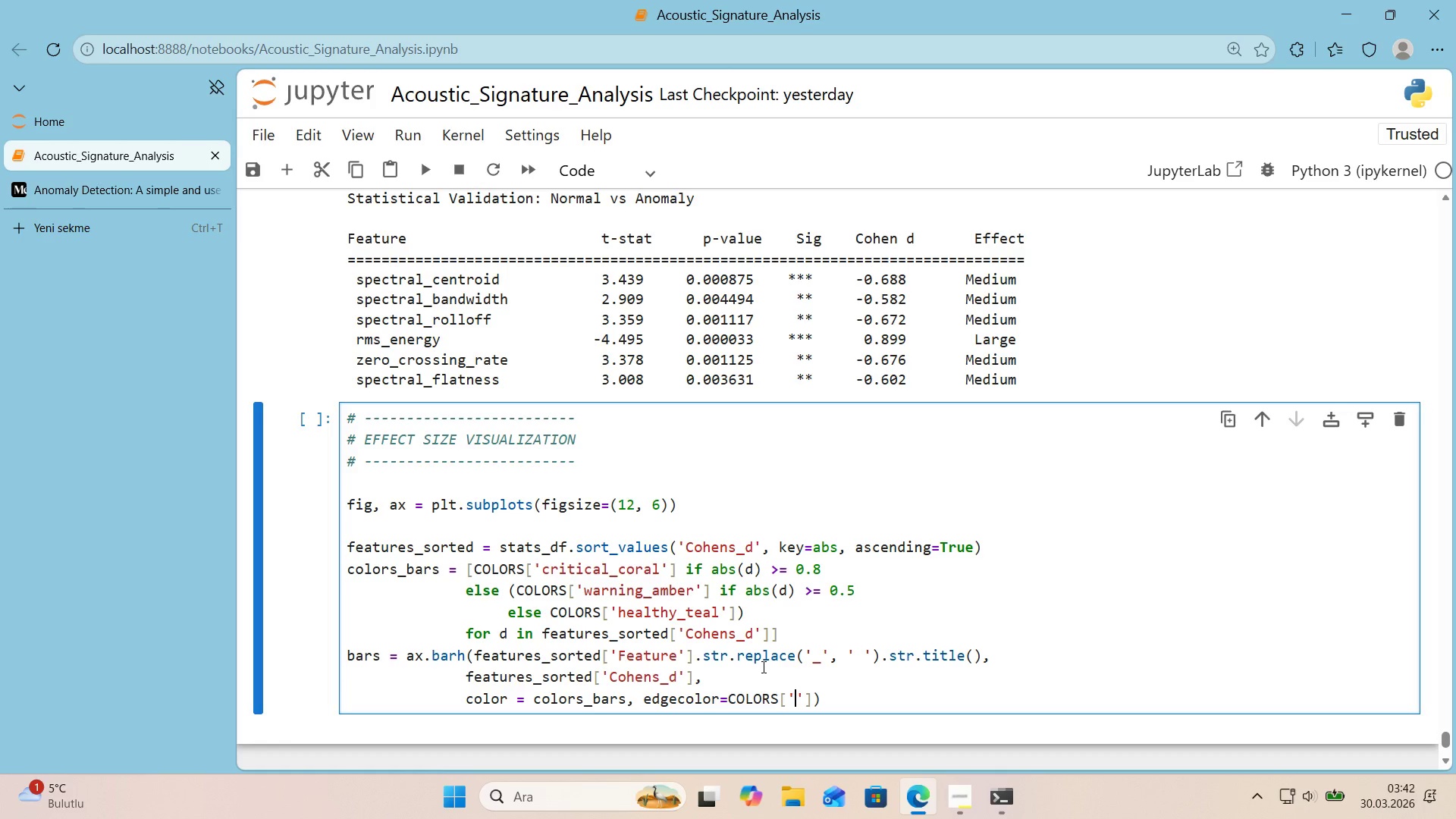 
type(text_dark)
 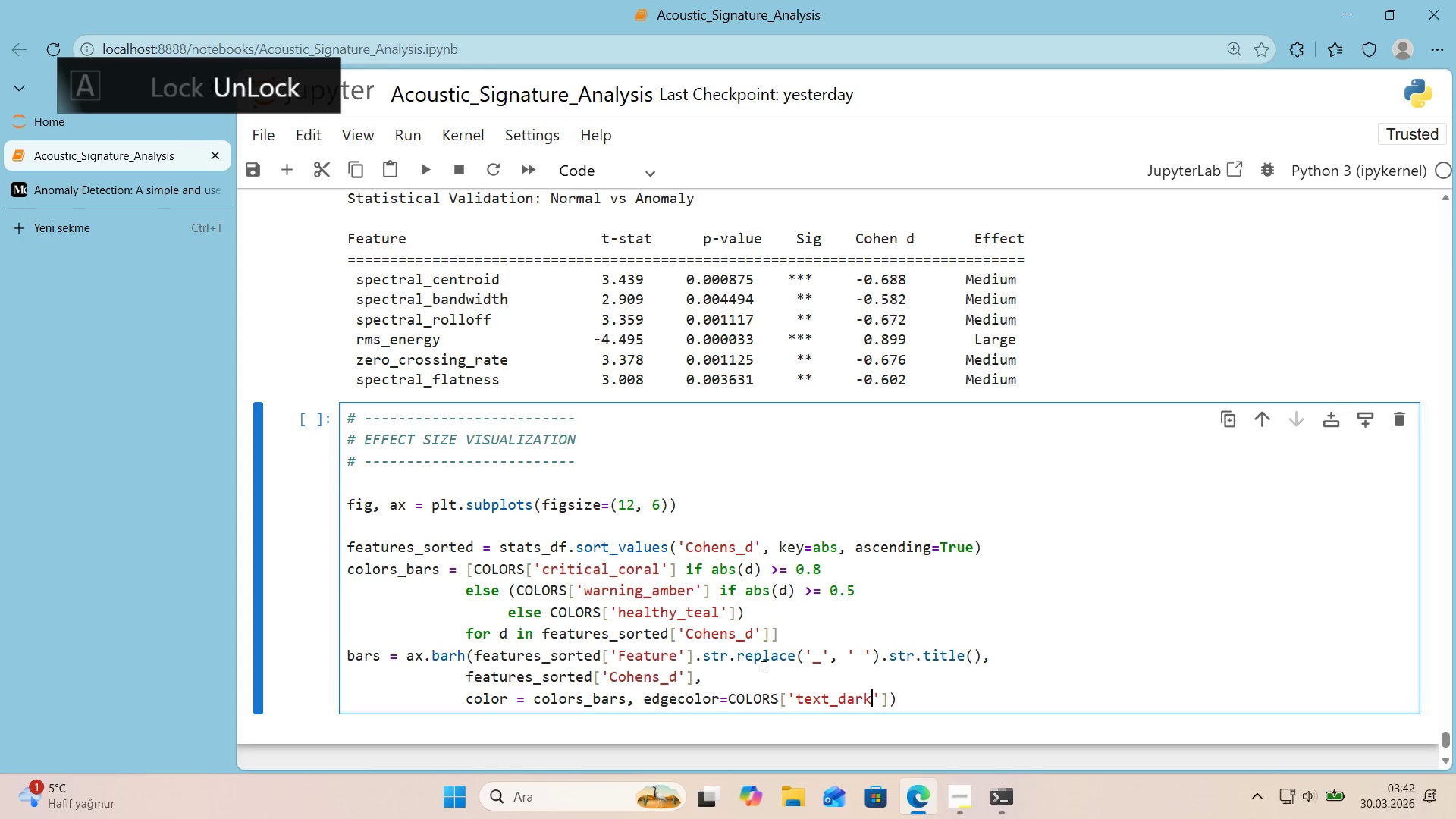 
key(ArrowRight)
 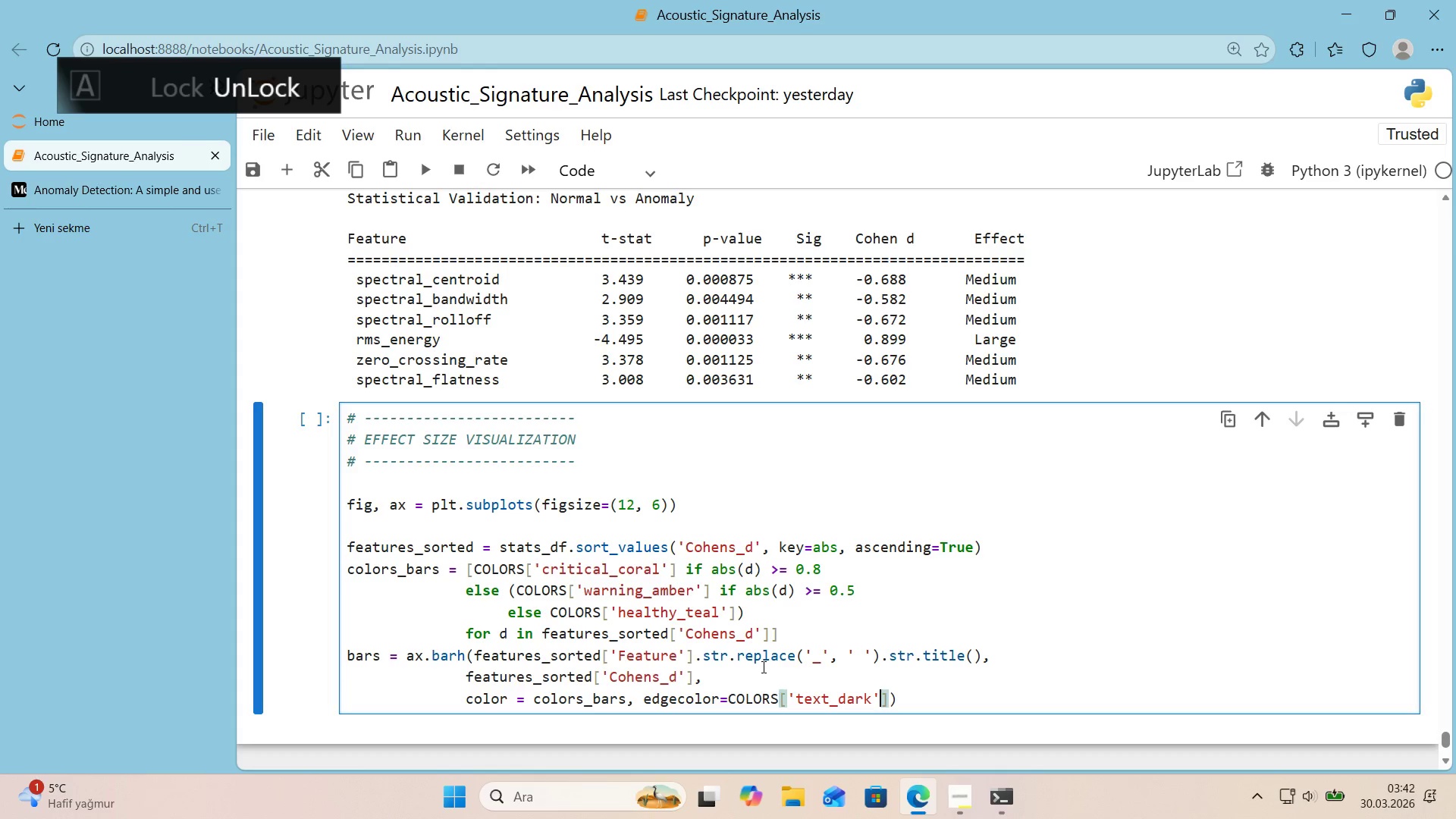 
key(ArrowRight)
 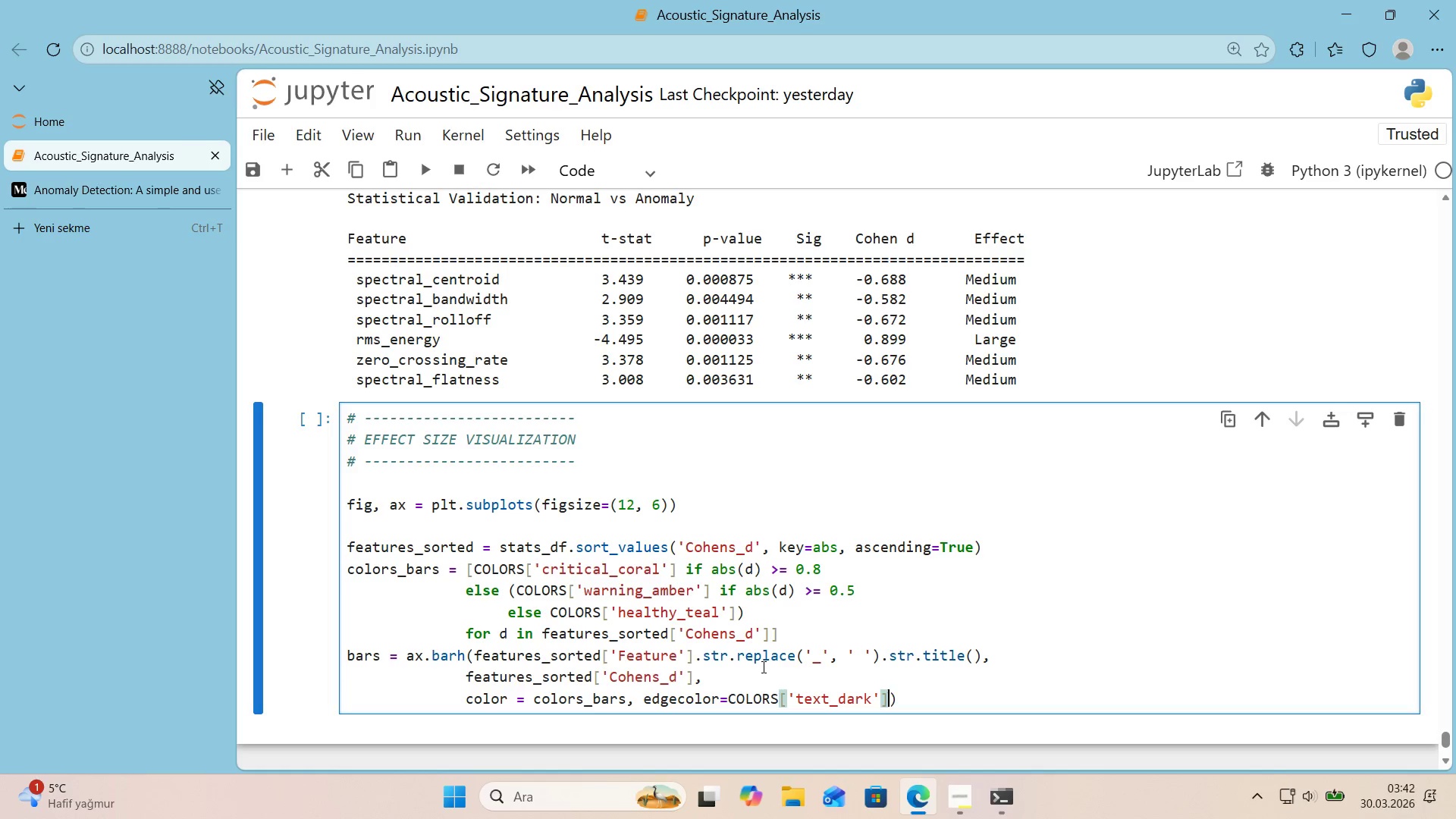 
key(Comma)
 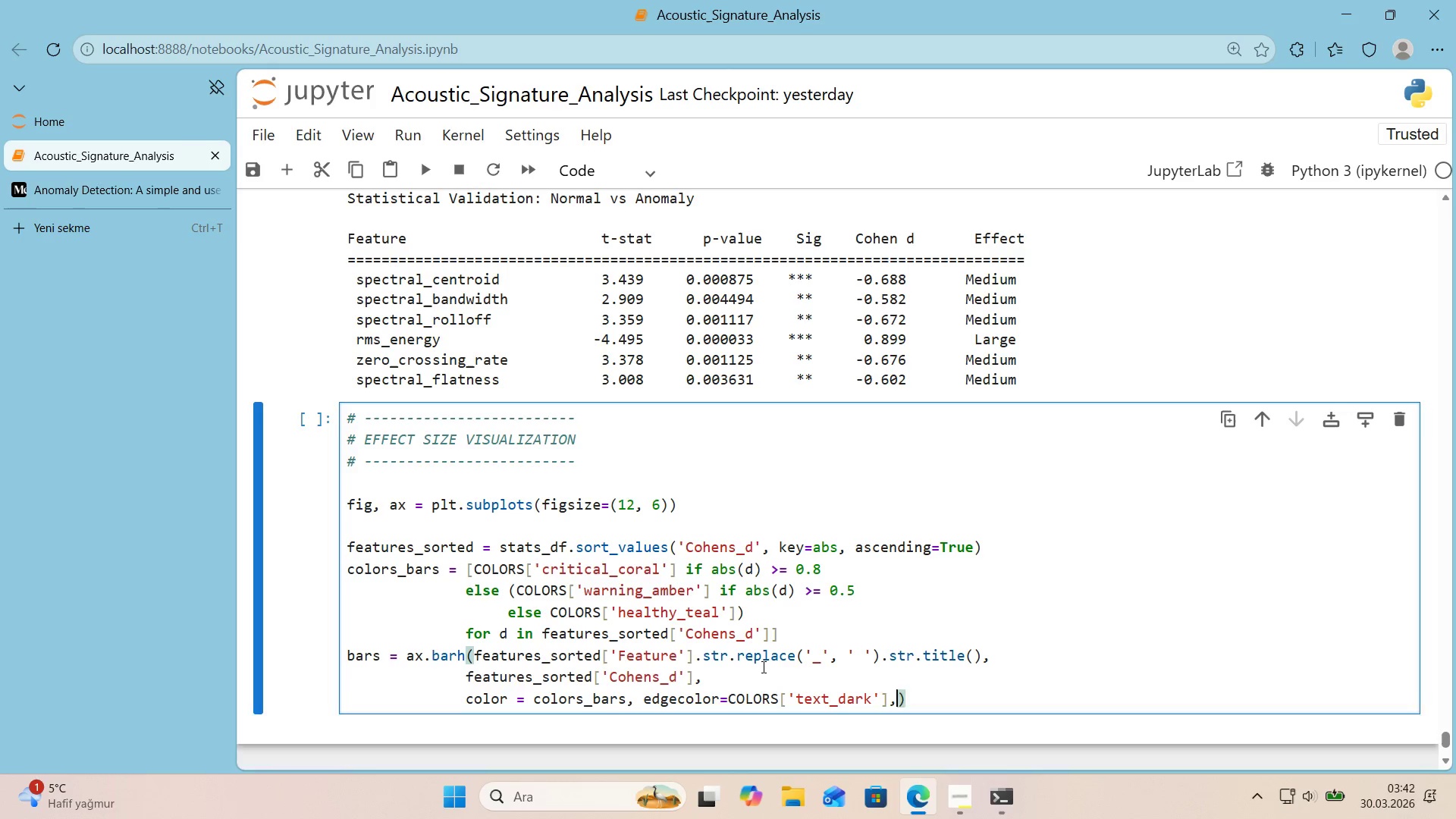 
key(Enter)
 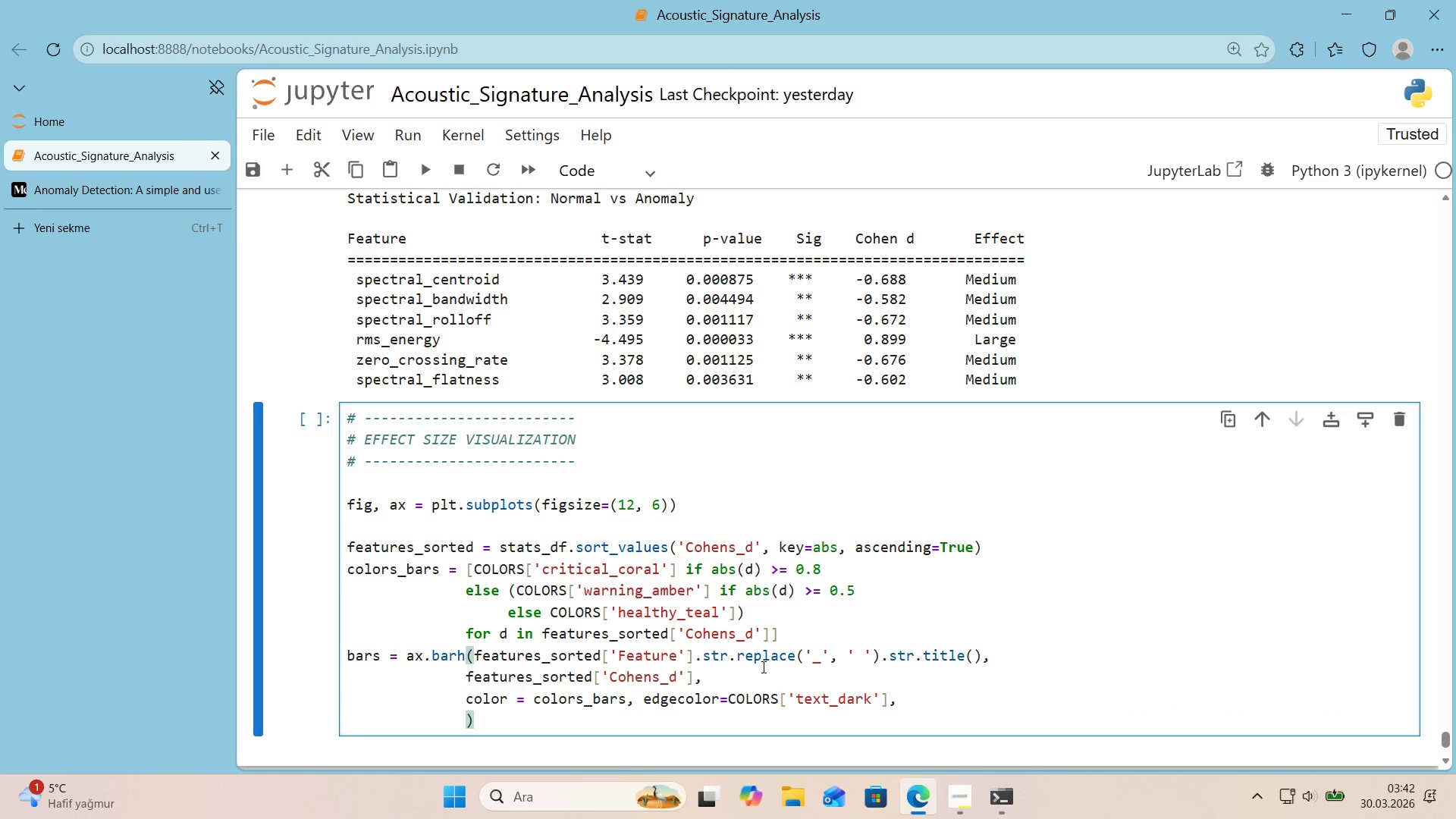 
type(l'new'dth)
 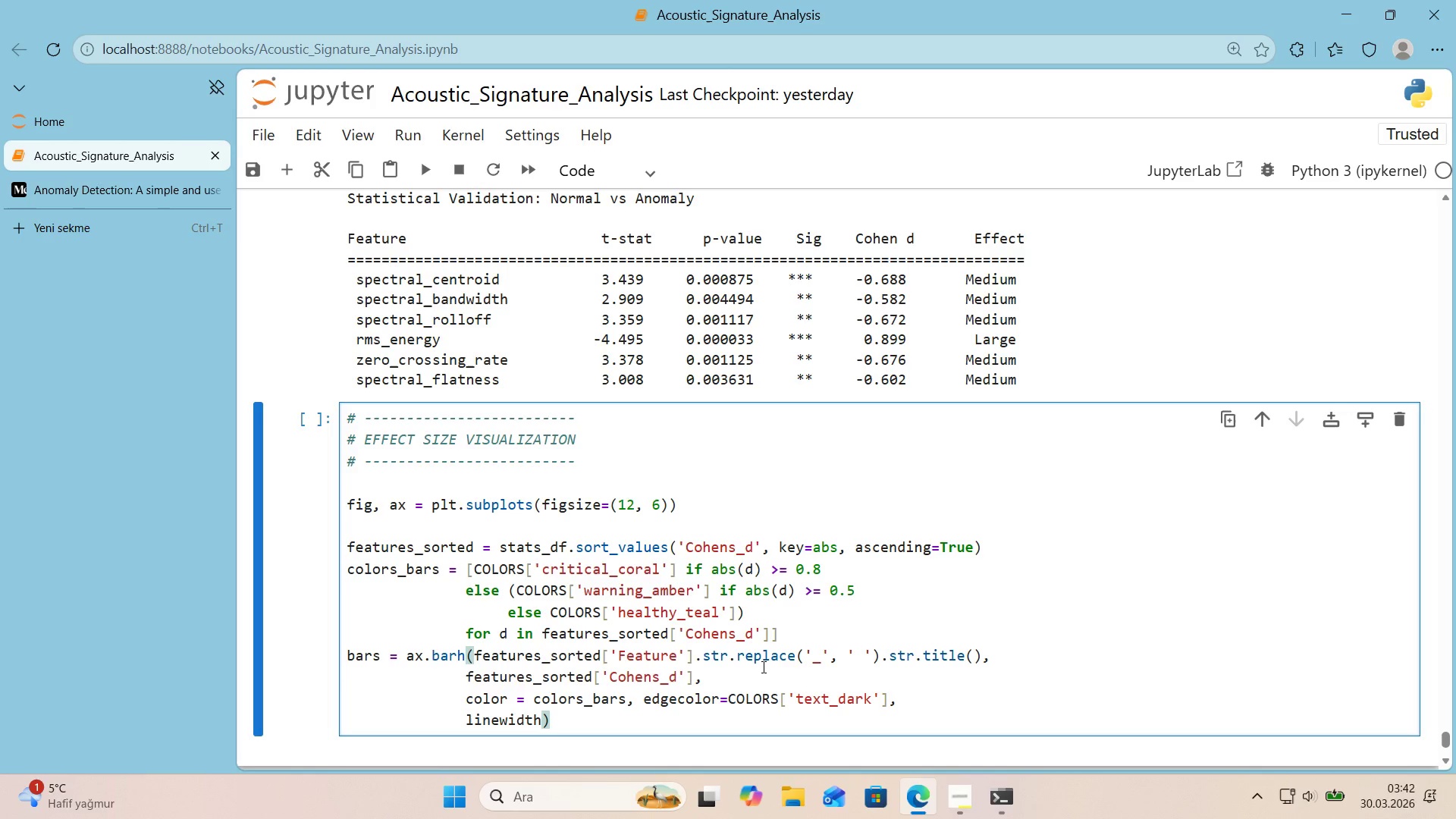 
wait(10.42)
 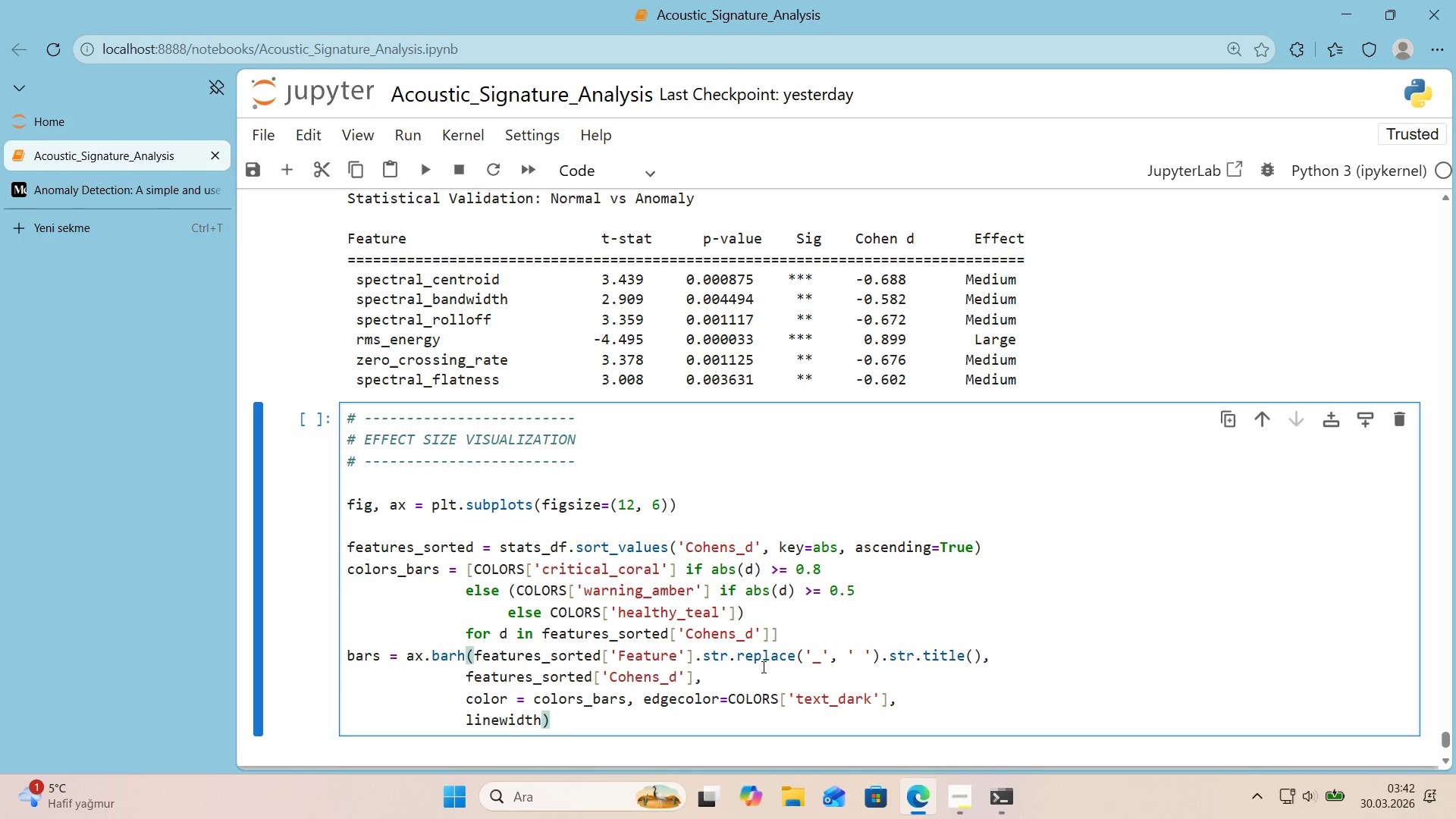 
type()0.8, he'ght)0.6)
 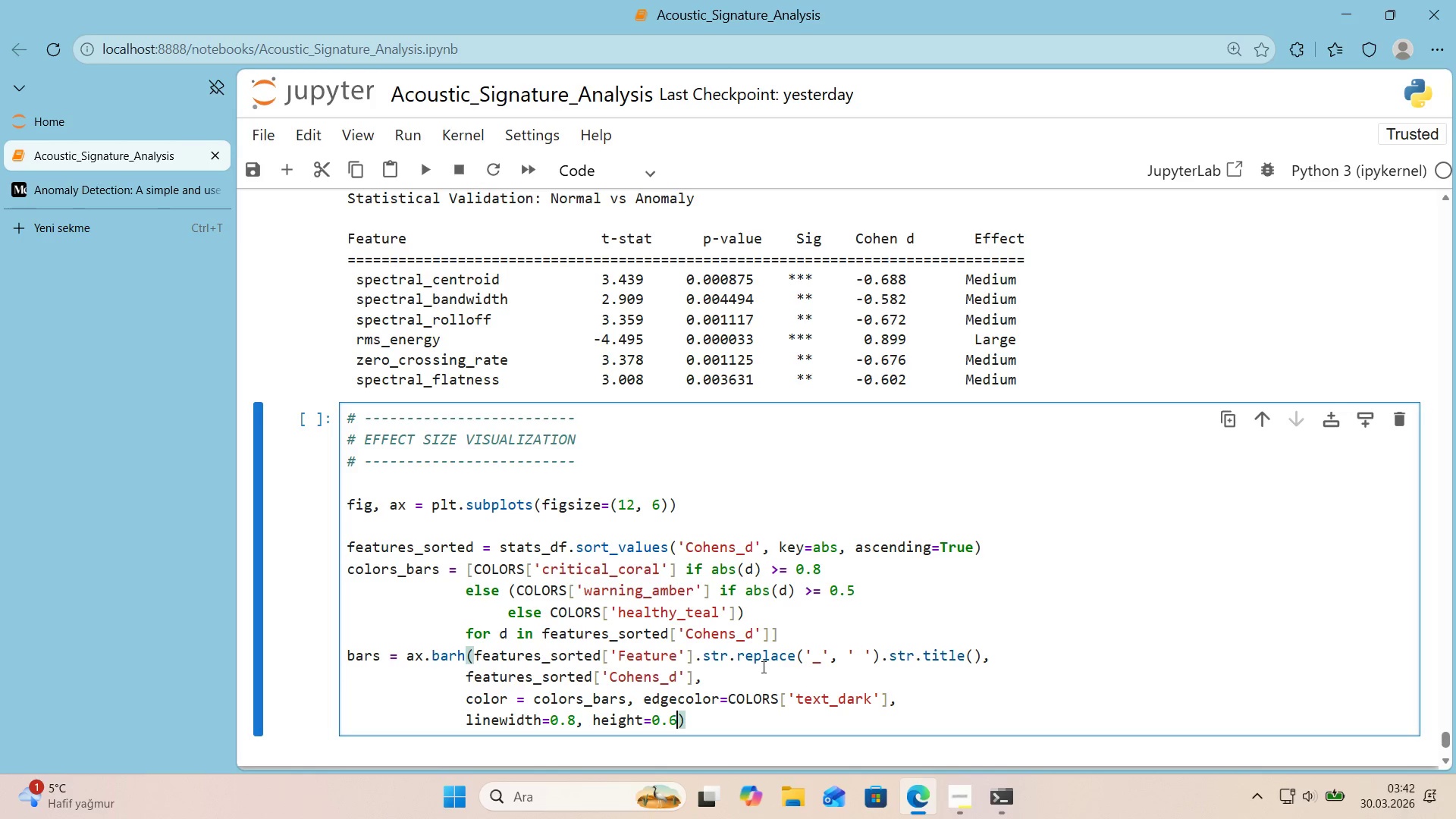 
key(ArrowRight)
 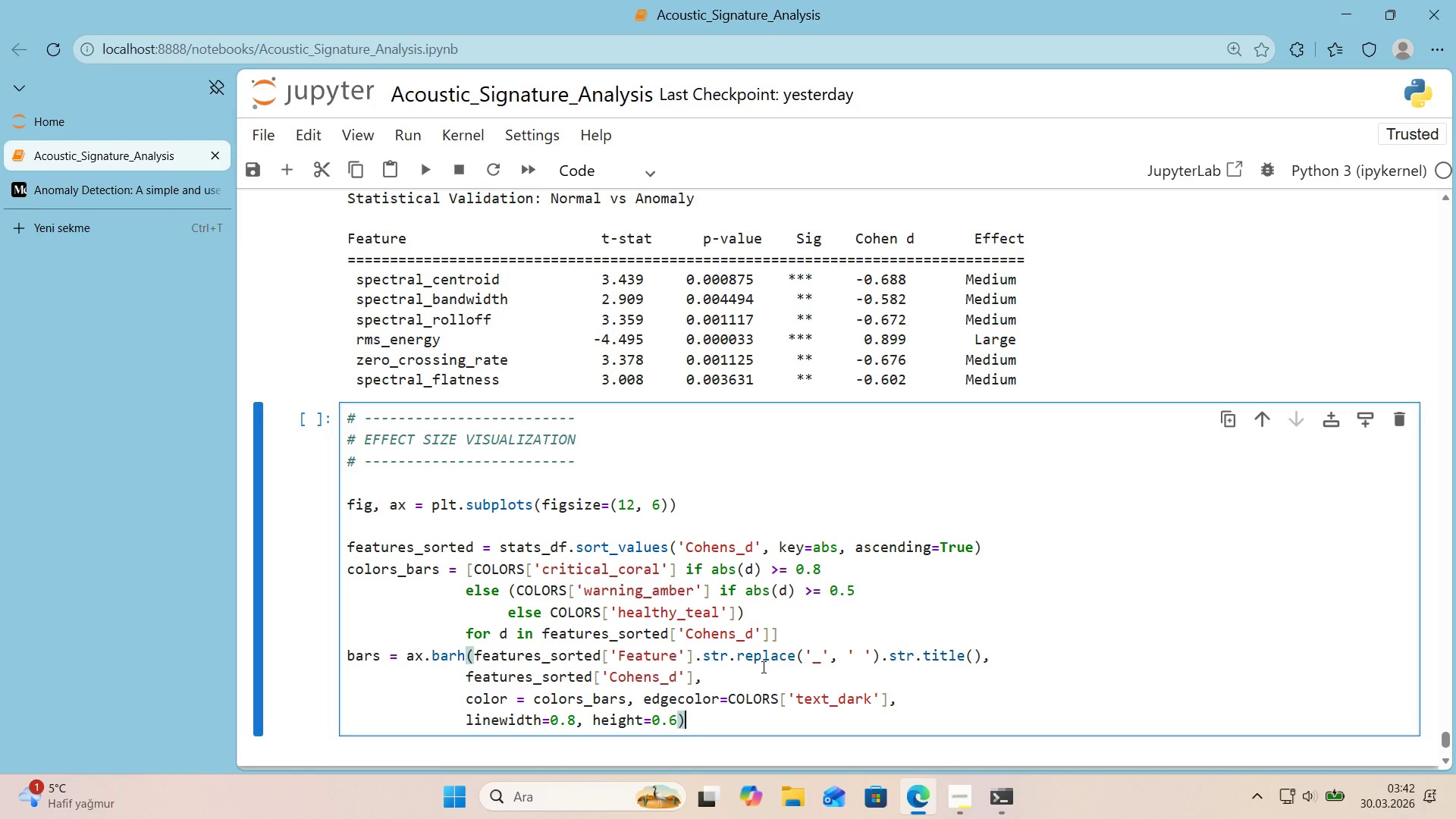 
key(Enter)
 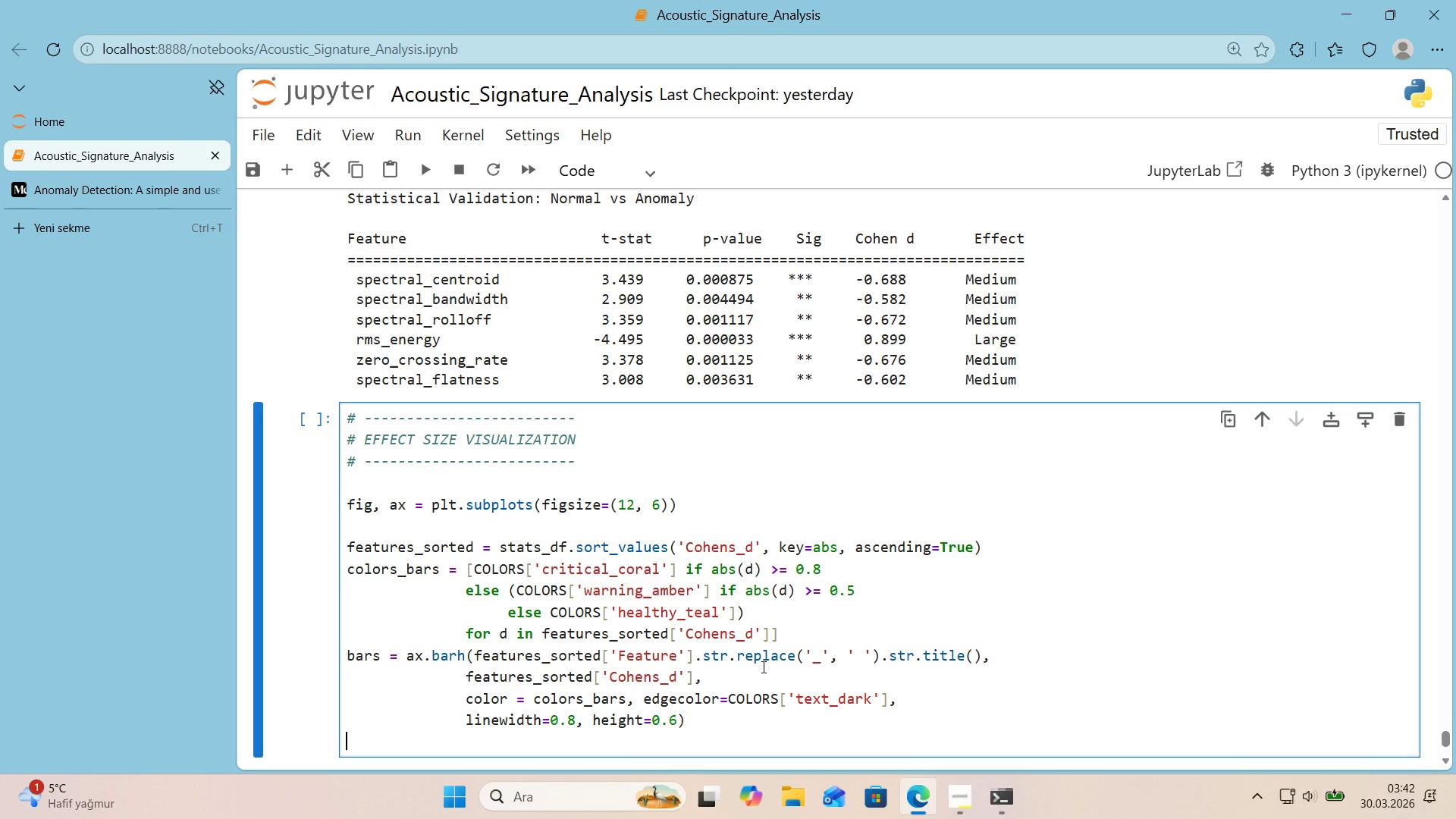 
key(Backspace)
 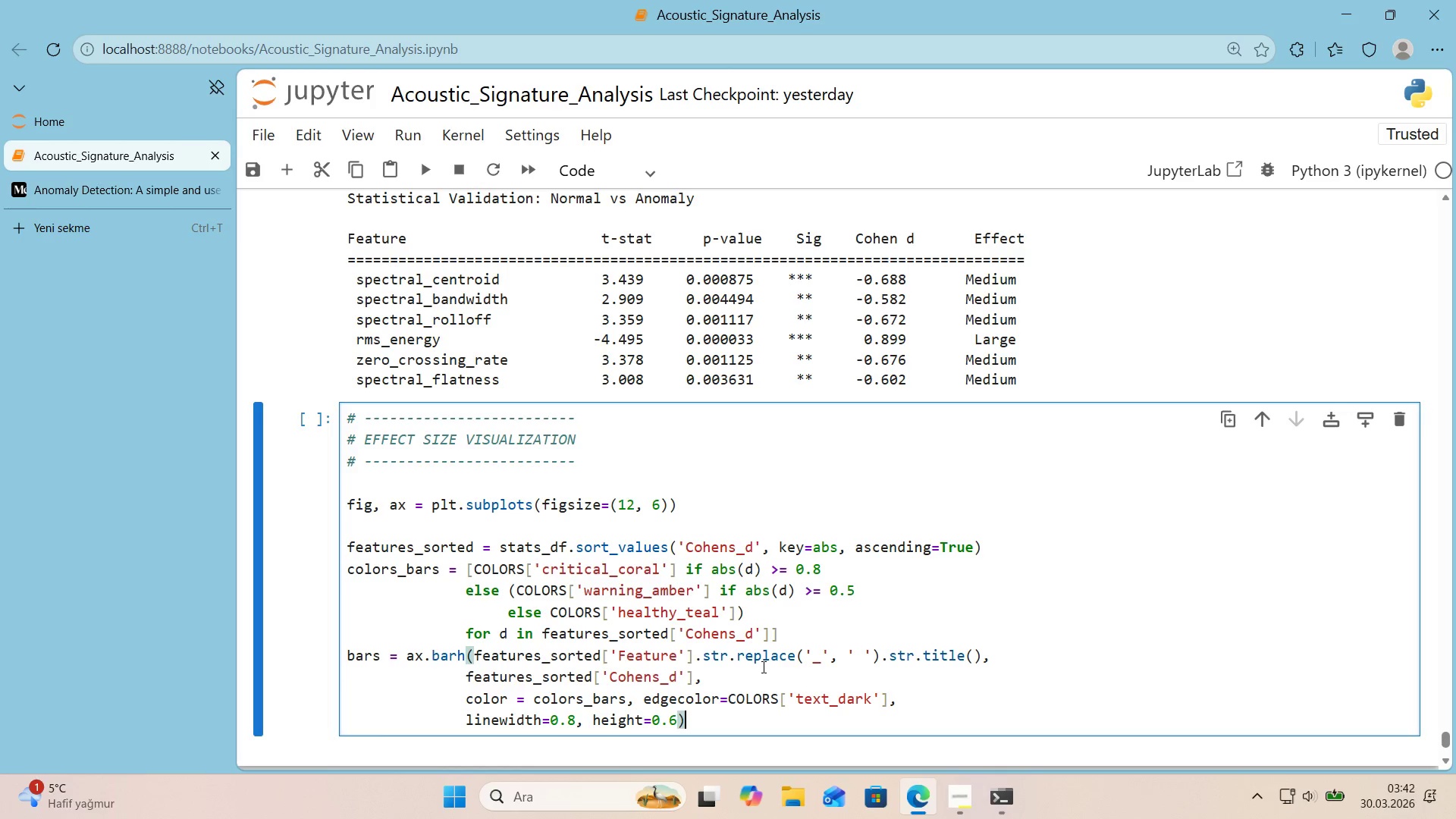 
key(Enter)
 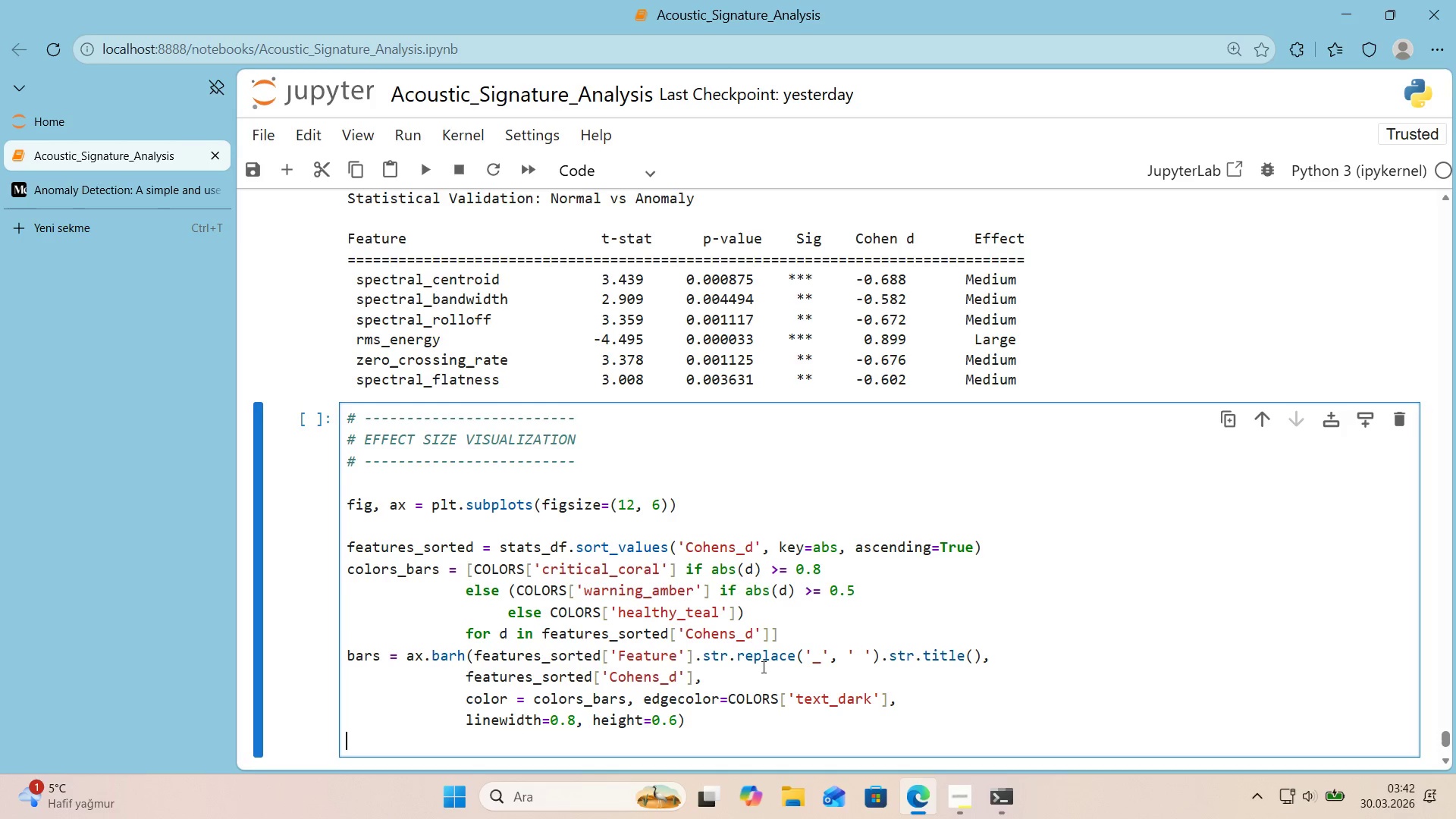 
key(Enter)
 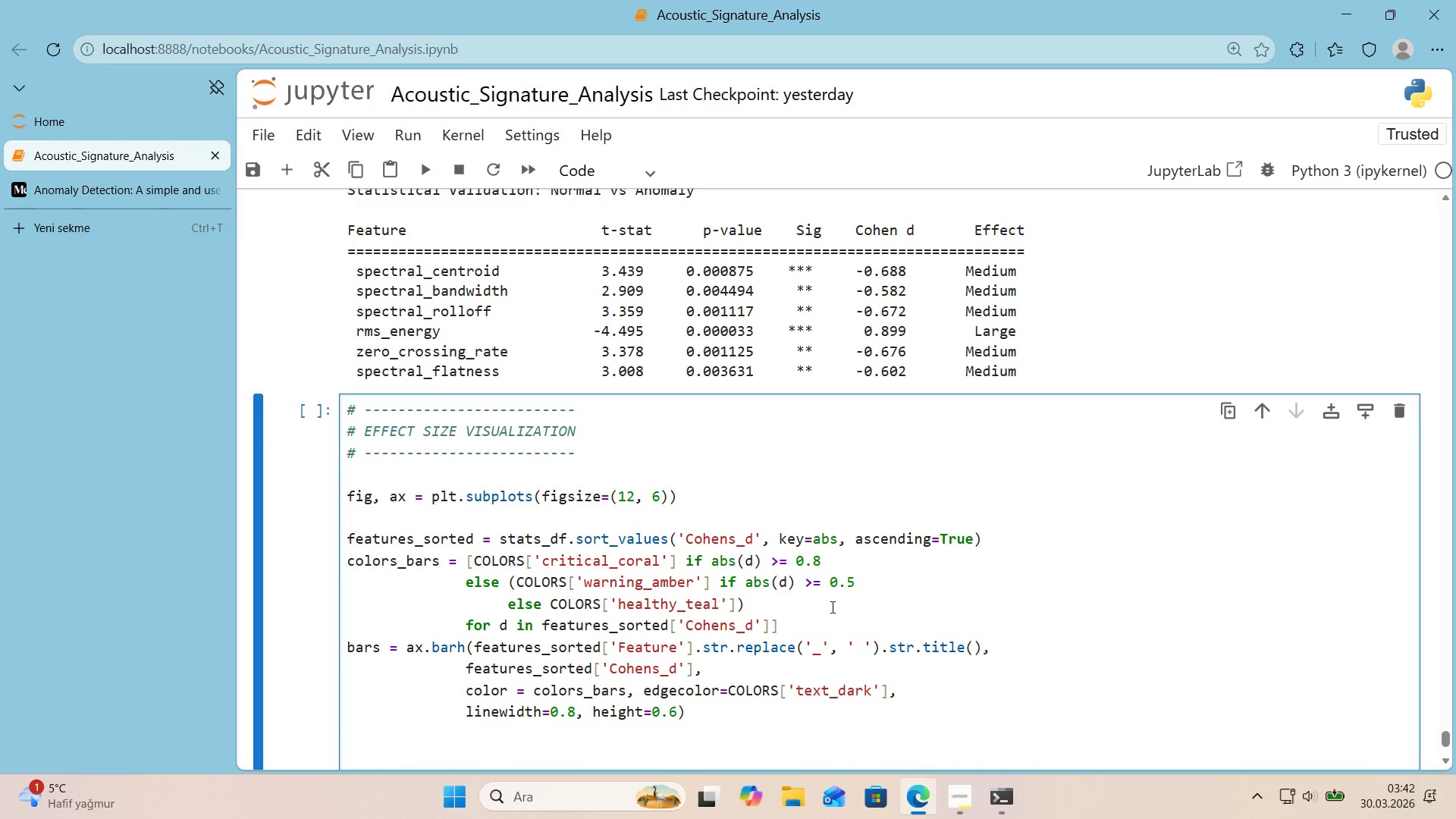 
scroll: coordinate [830, 609], scroll_direction: down, amount: 1.0
 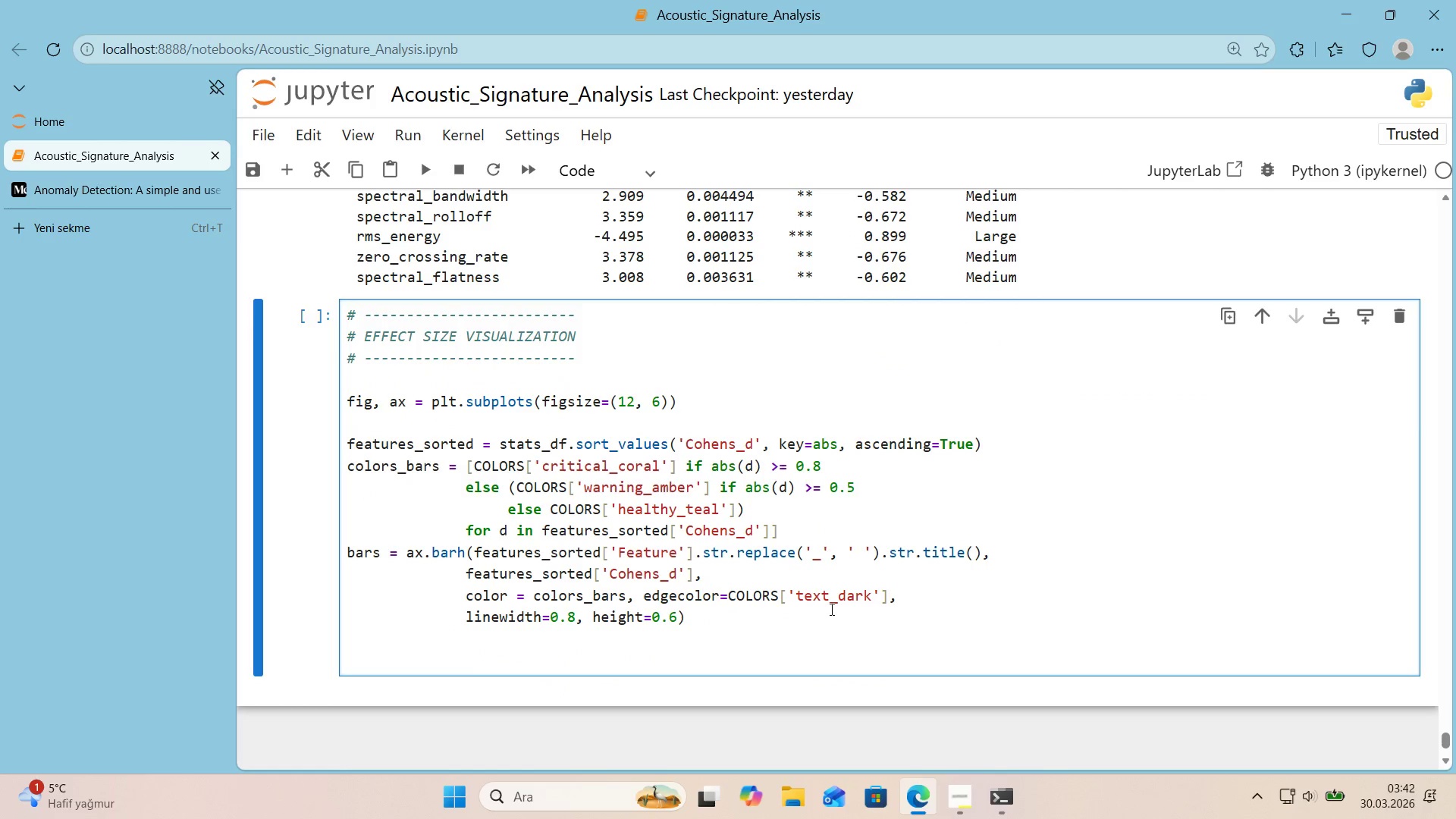 
key(Alt+Control+3)
 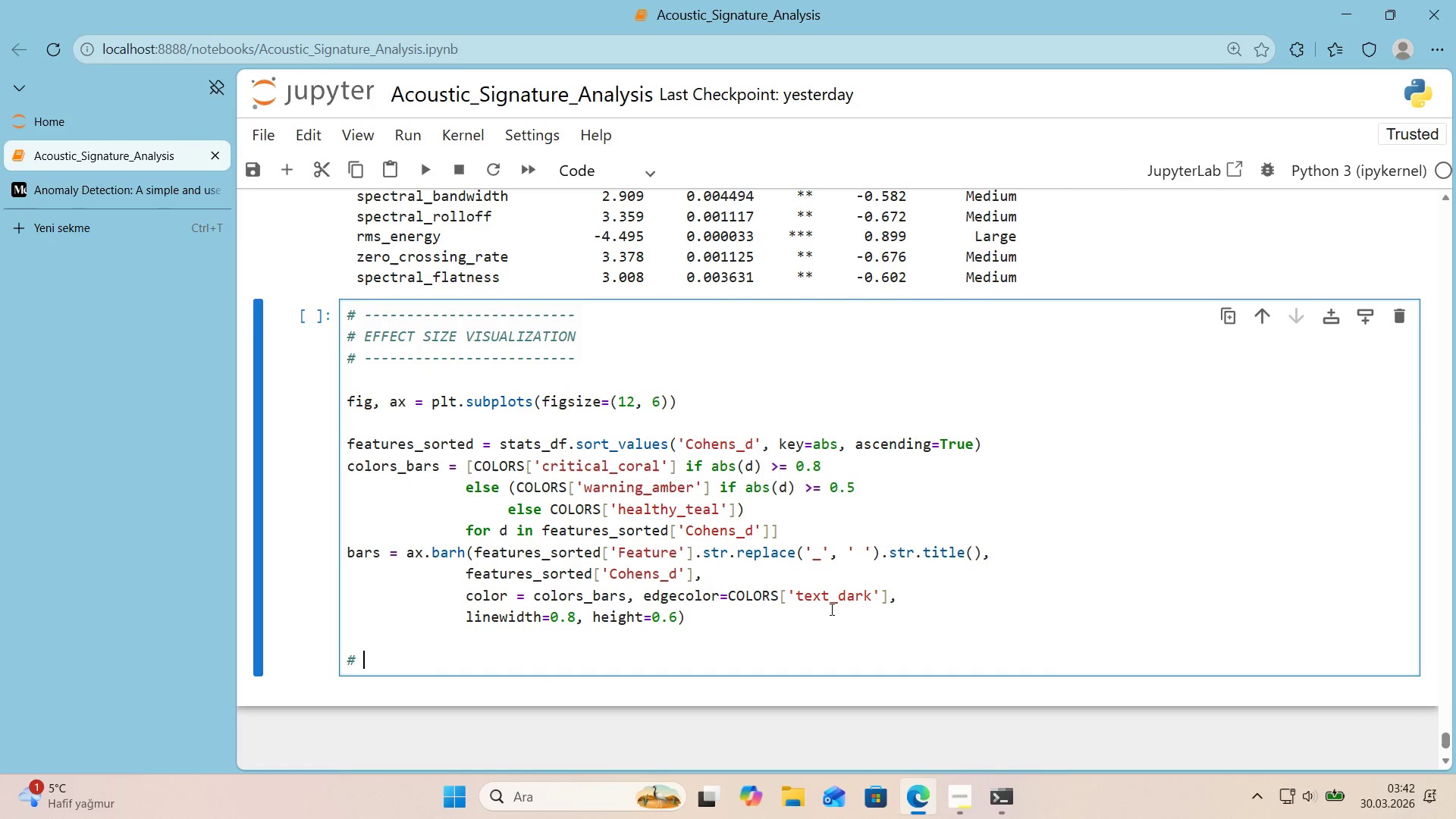 
type( Reference l'nes for effect s'ze thresholds)
 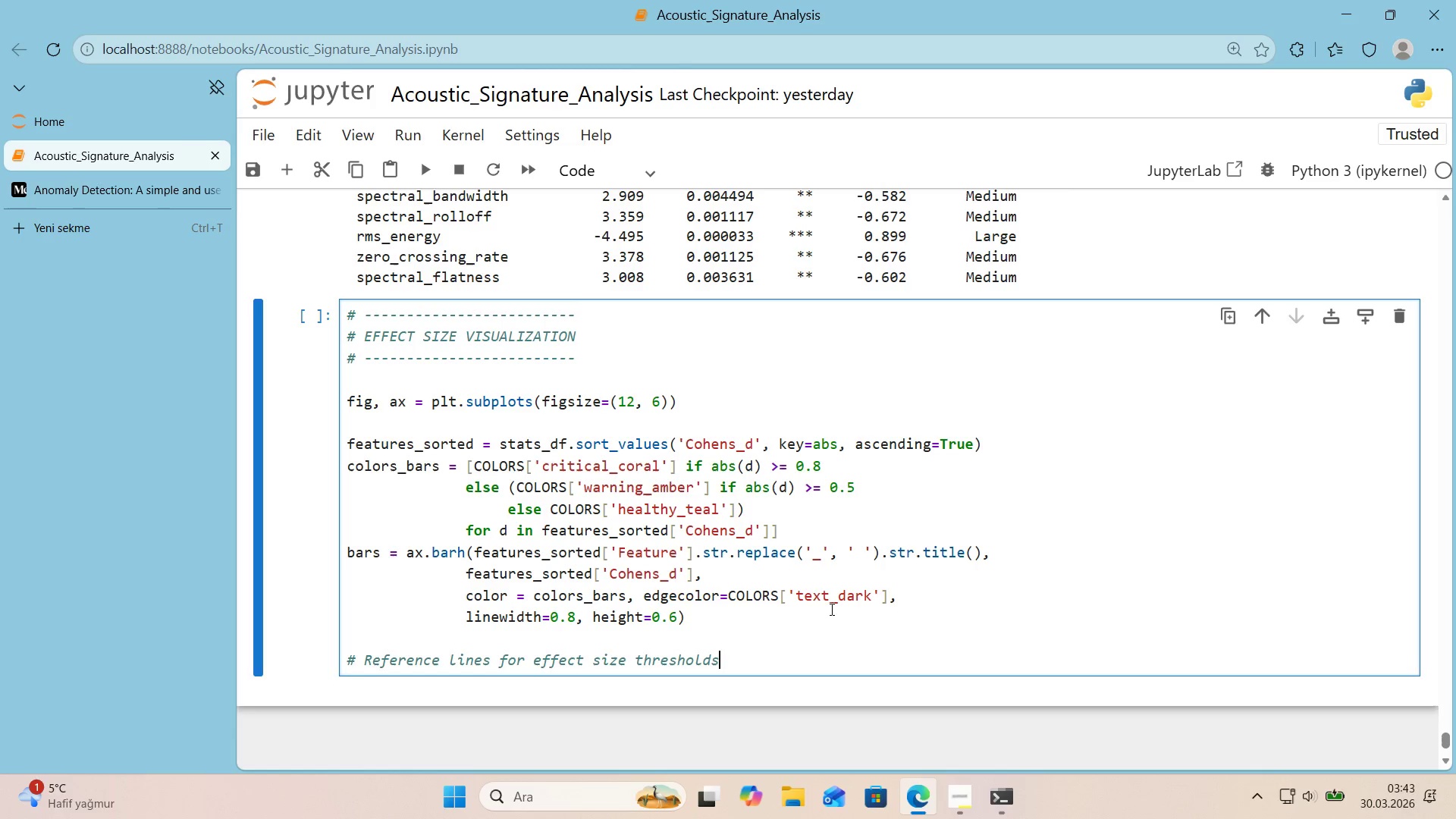 
key(Enter)
 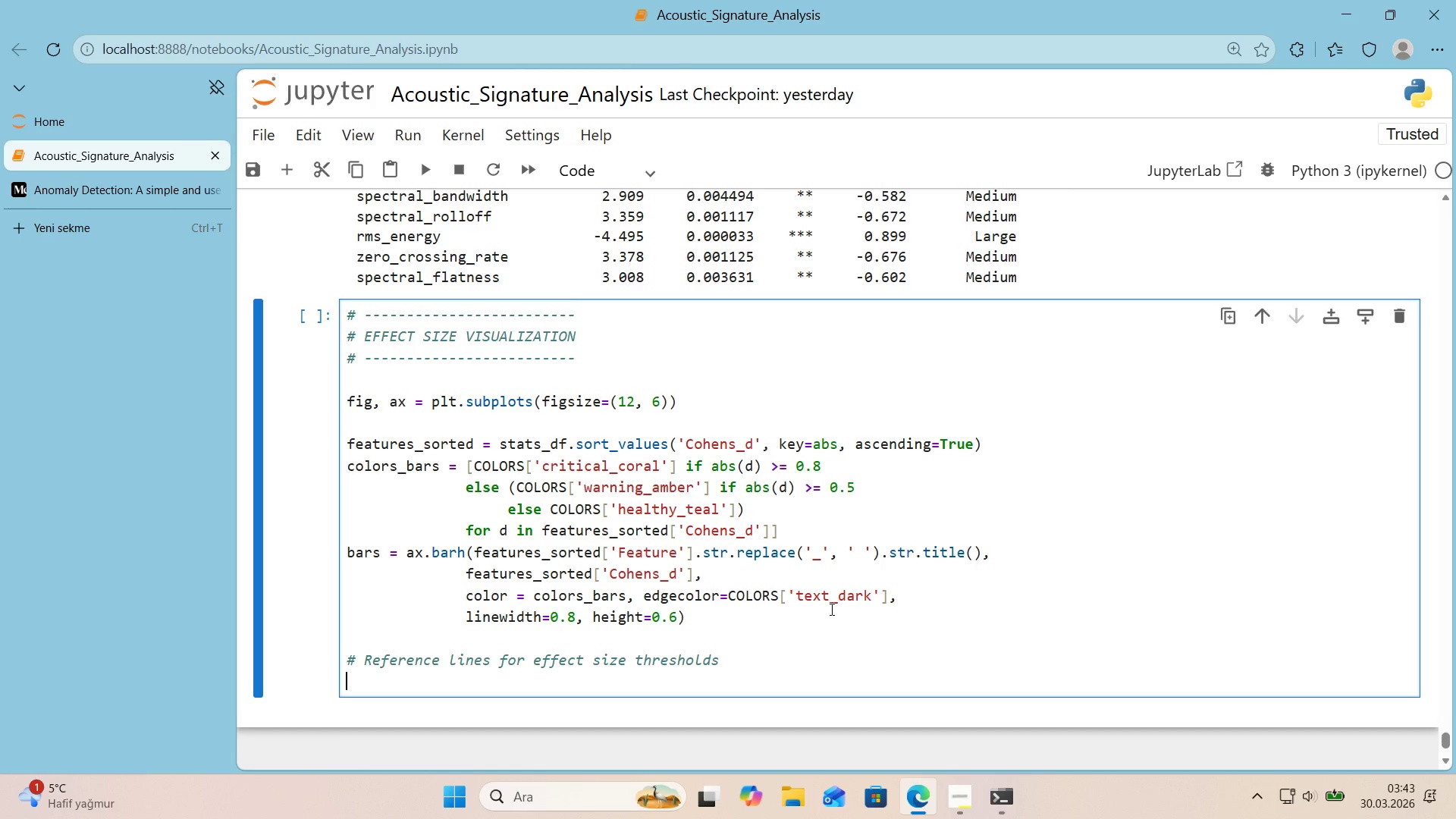 
type(ax.axvl'ne*()
 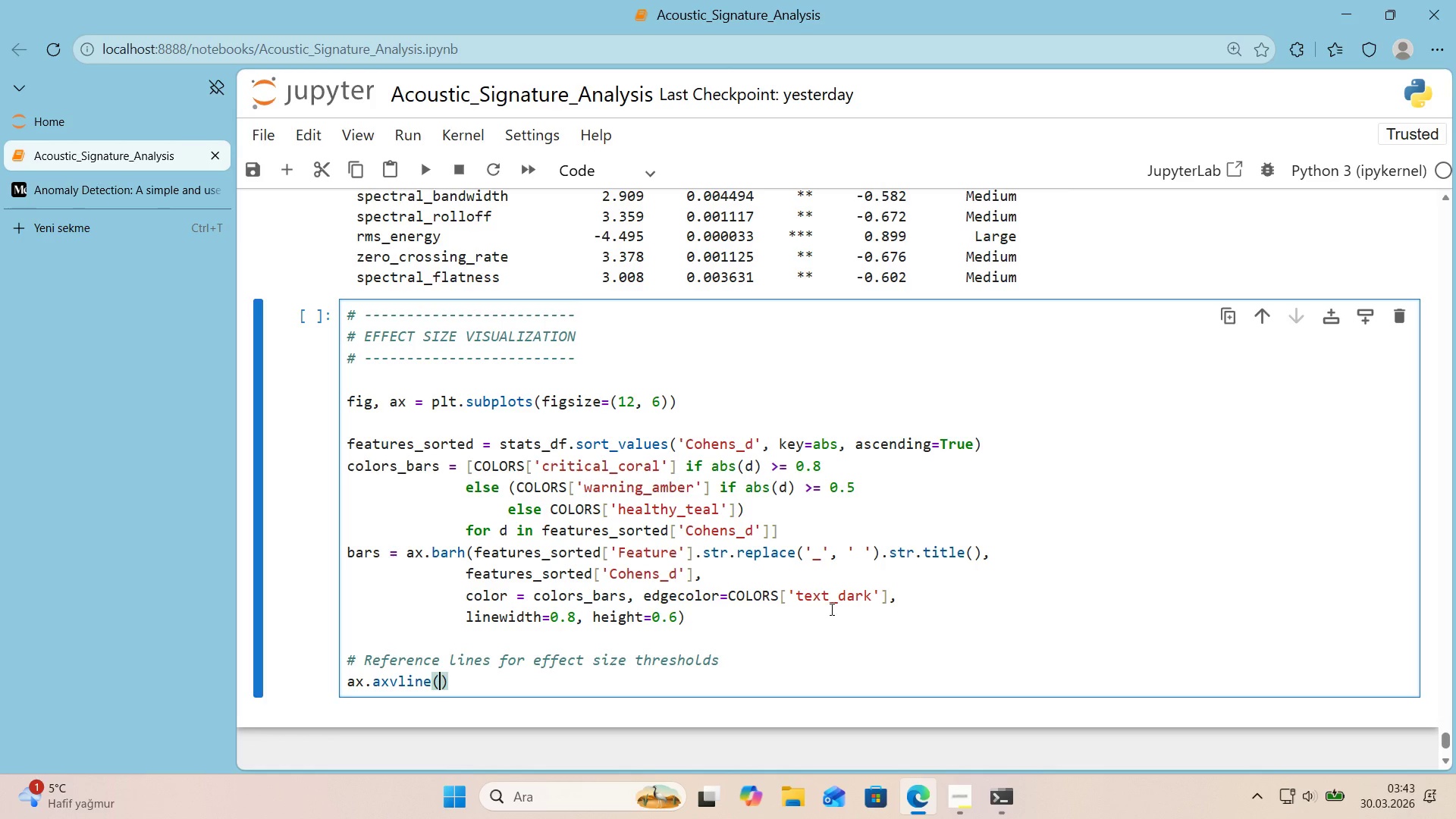 
 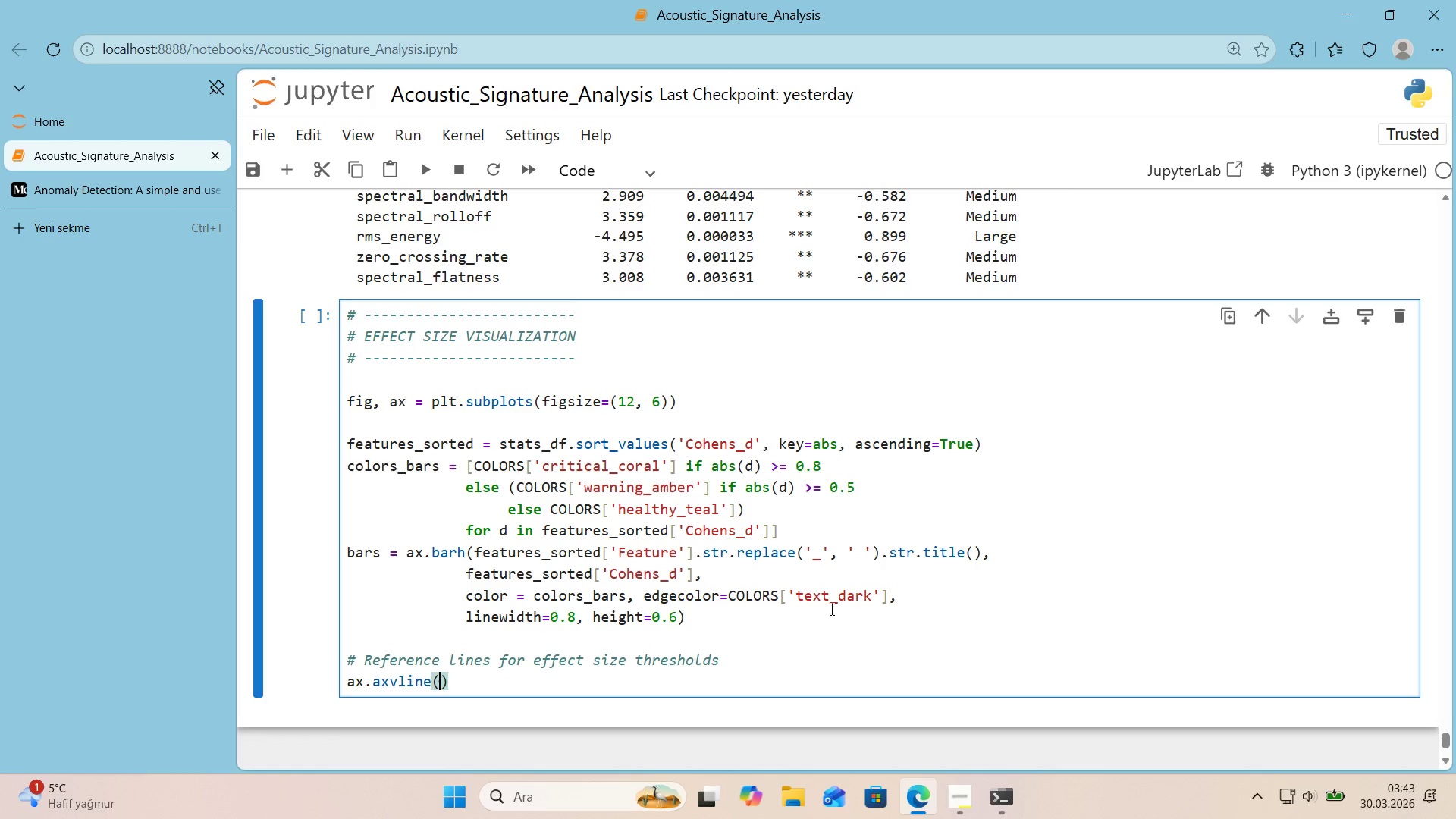 
key(ArrowLeft)
 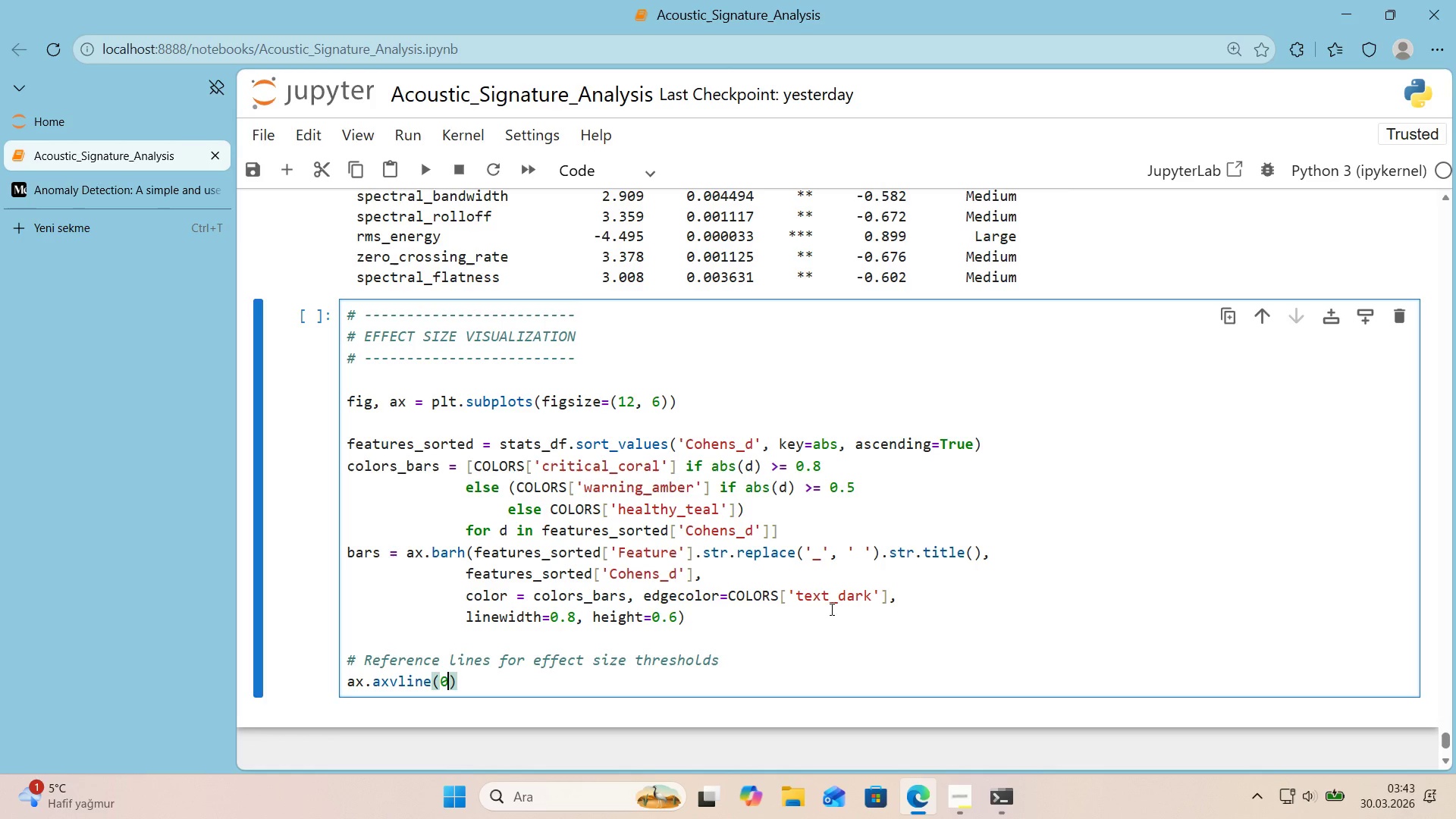 
type(0, color)@@)
 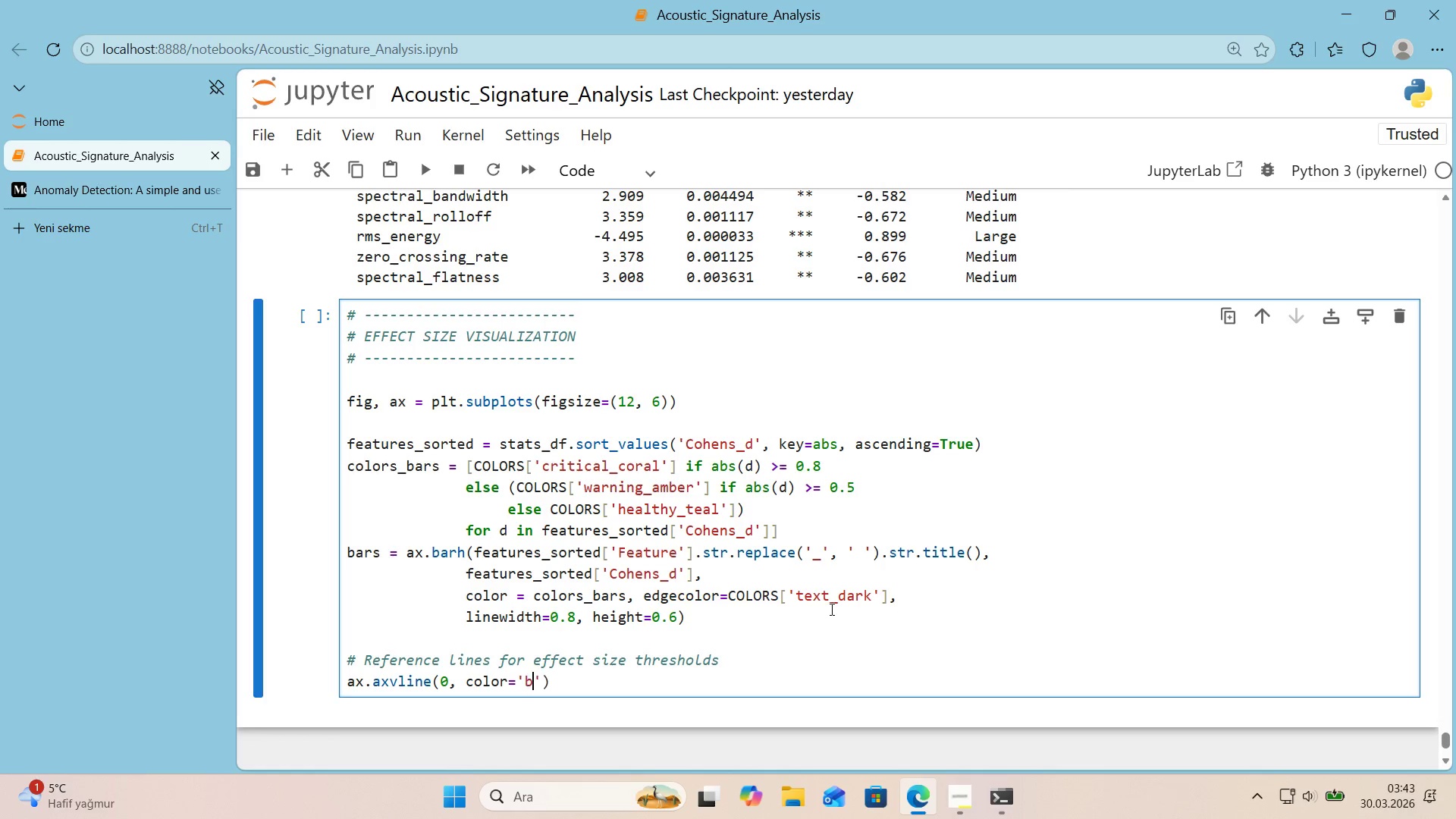 
 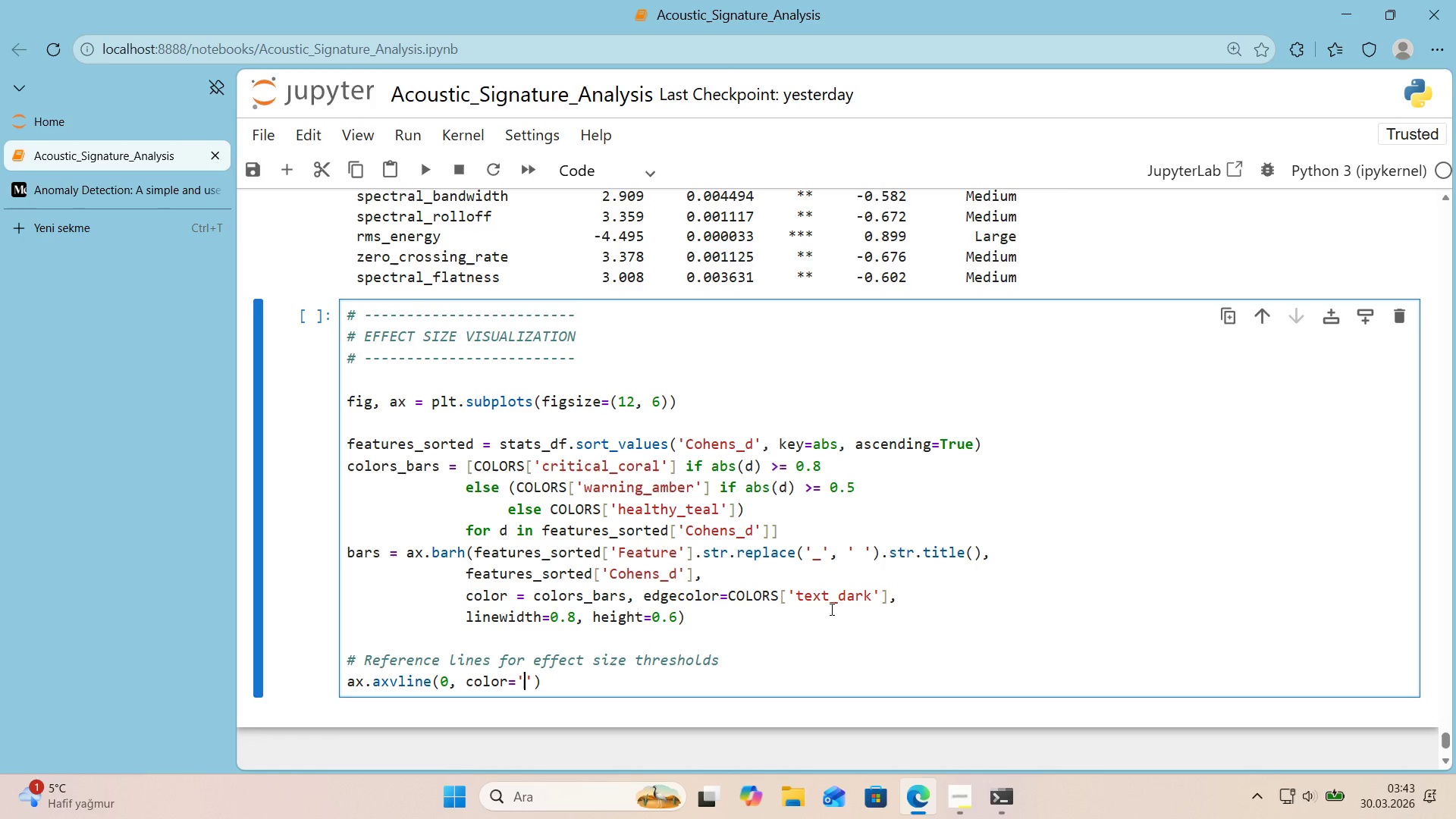 
key(ArrowLeft)
 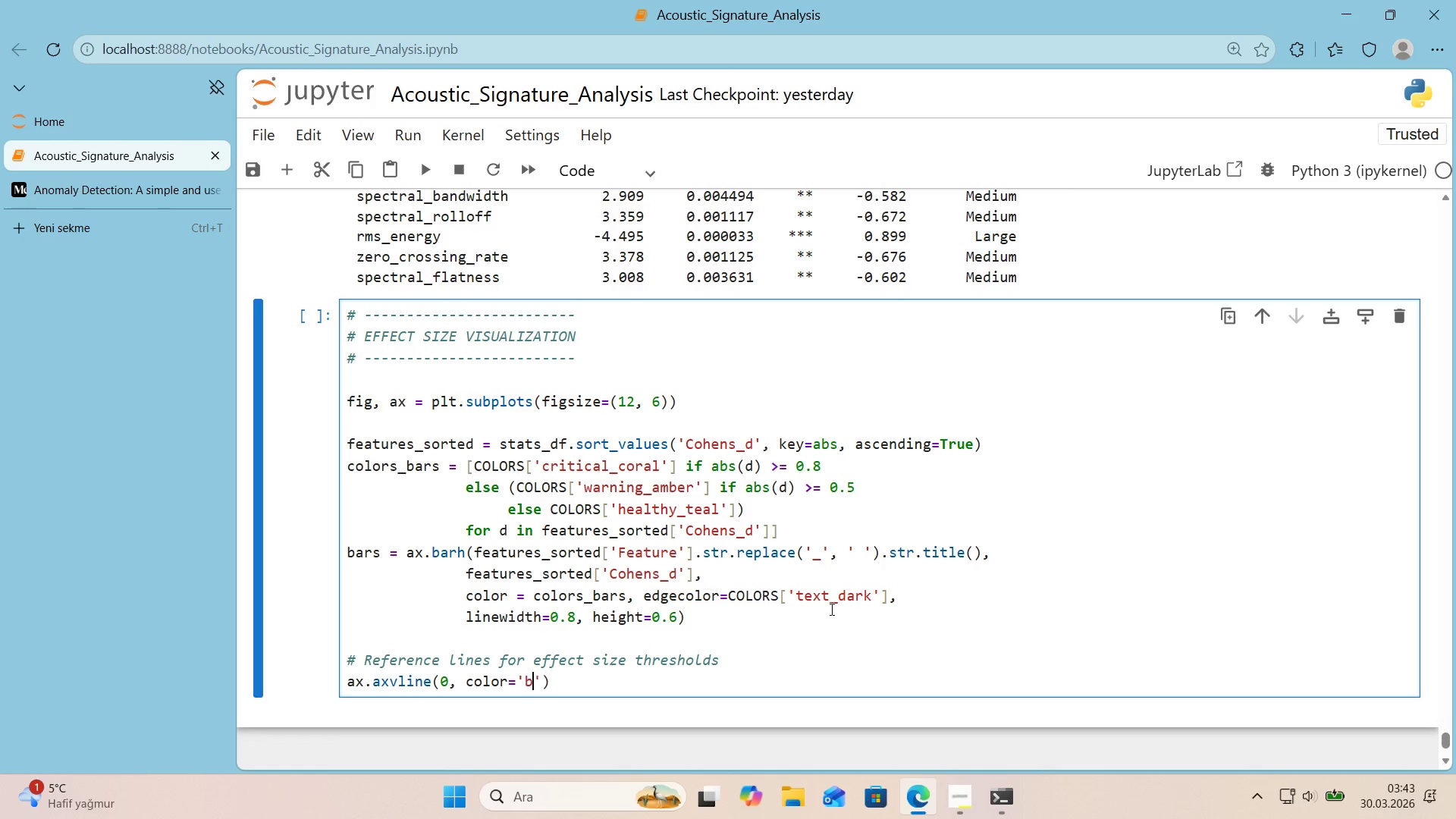 
type(black)
 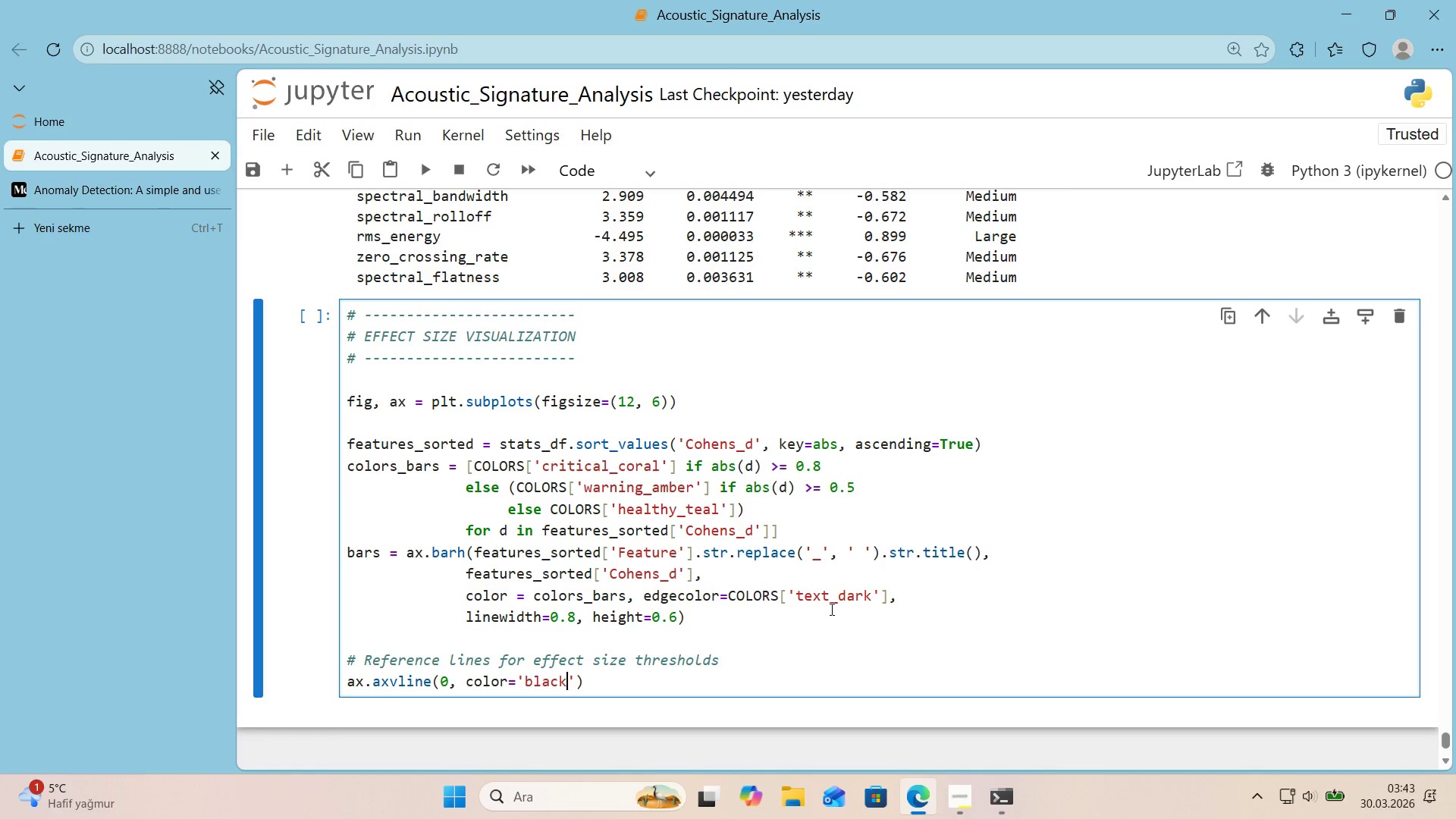 
key(ArrowRight)
 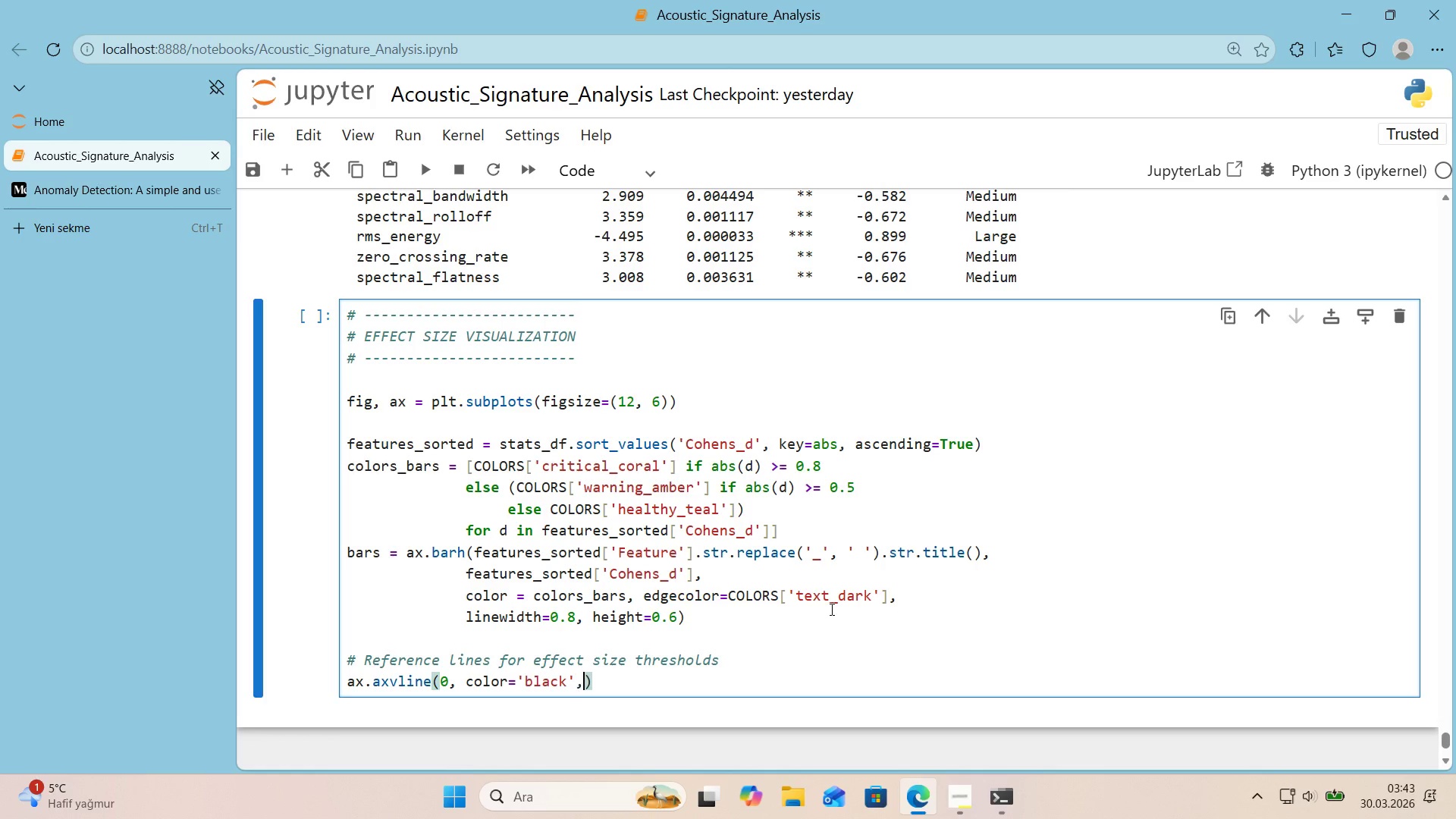 
key(Comma)
 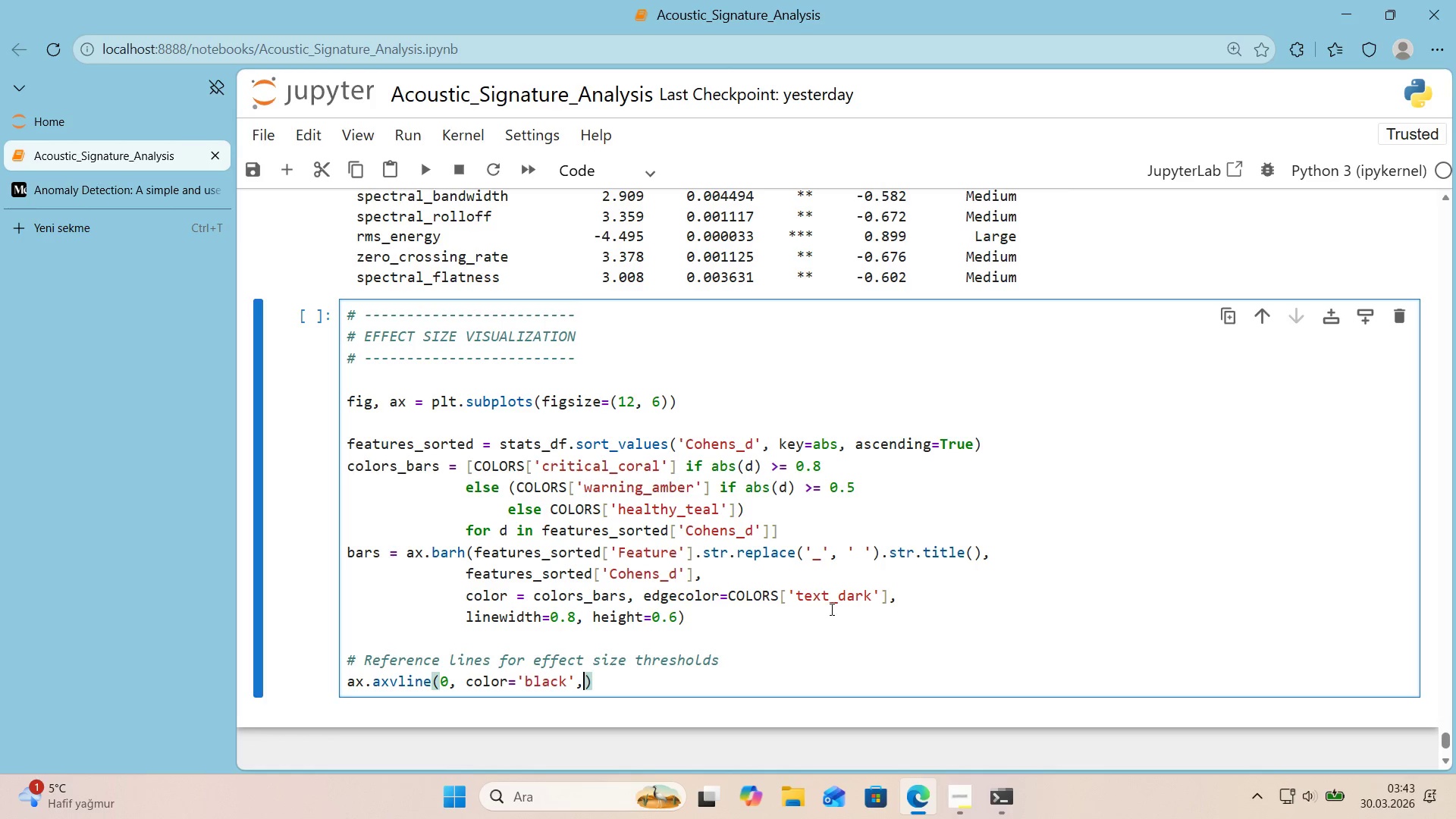 
key(Space)
 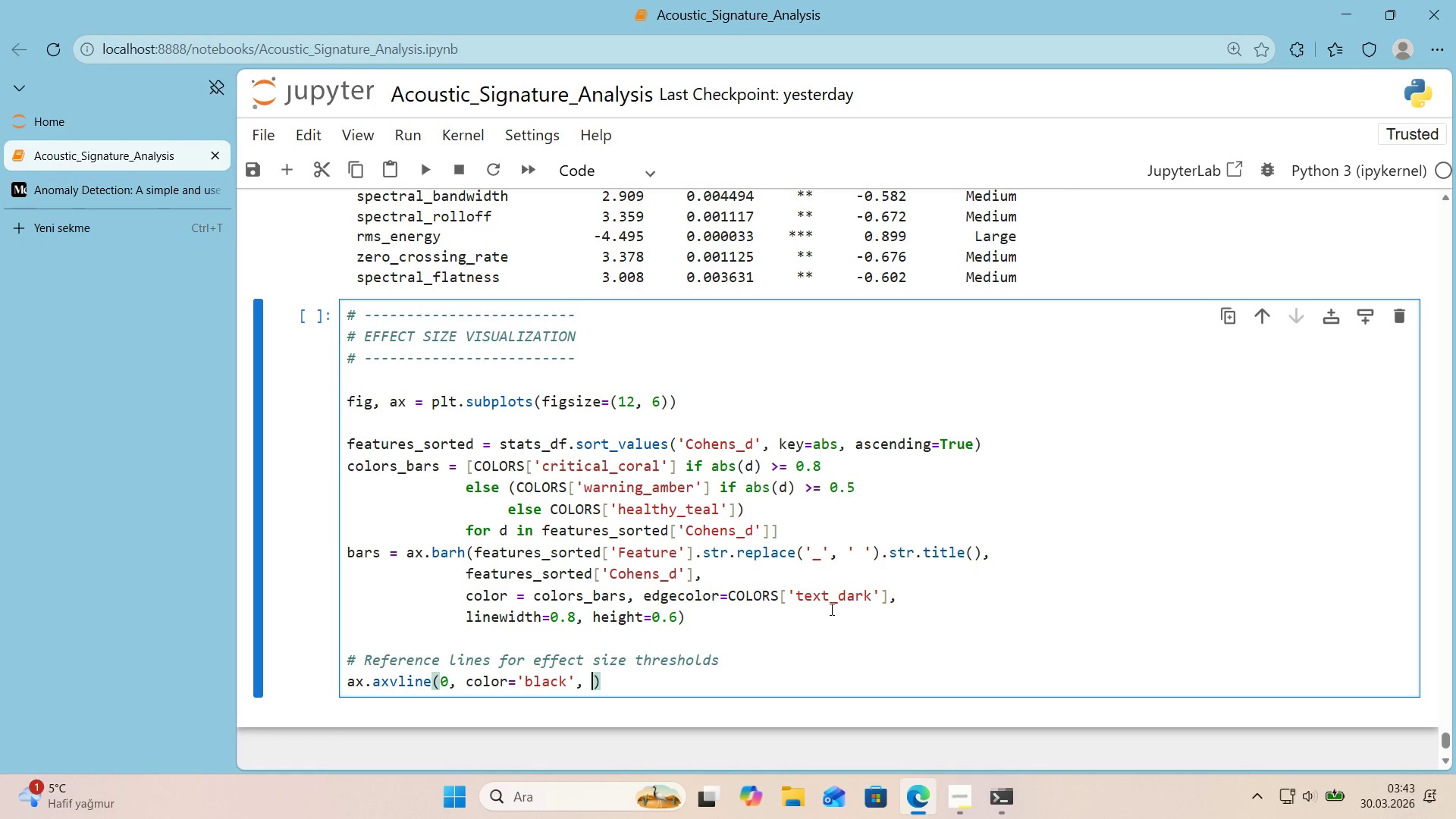 
type(l'neww)
key(Backspace)
type('dth)0.8)
 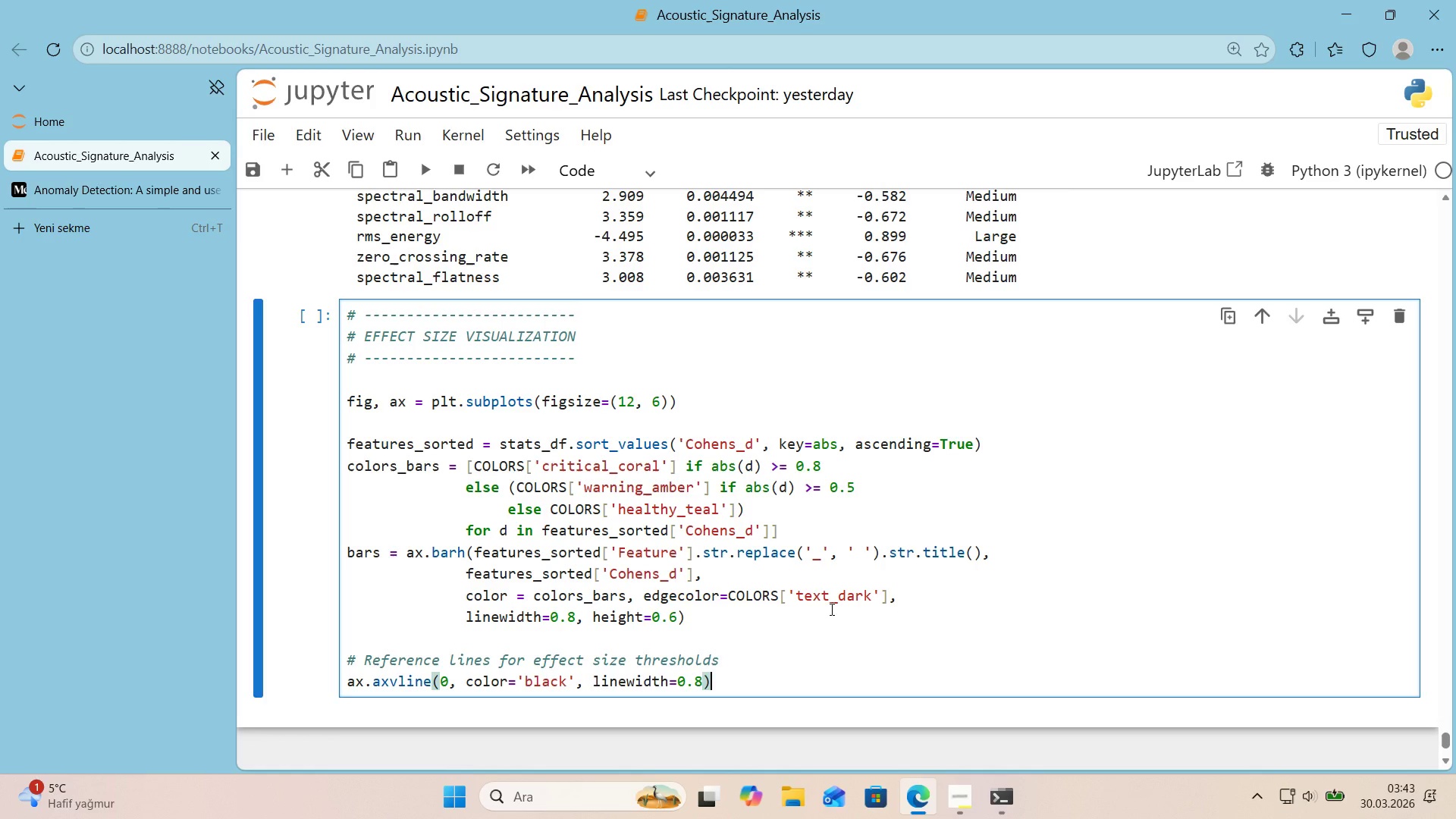 
 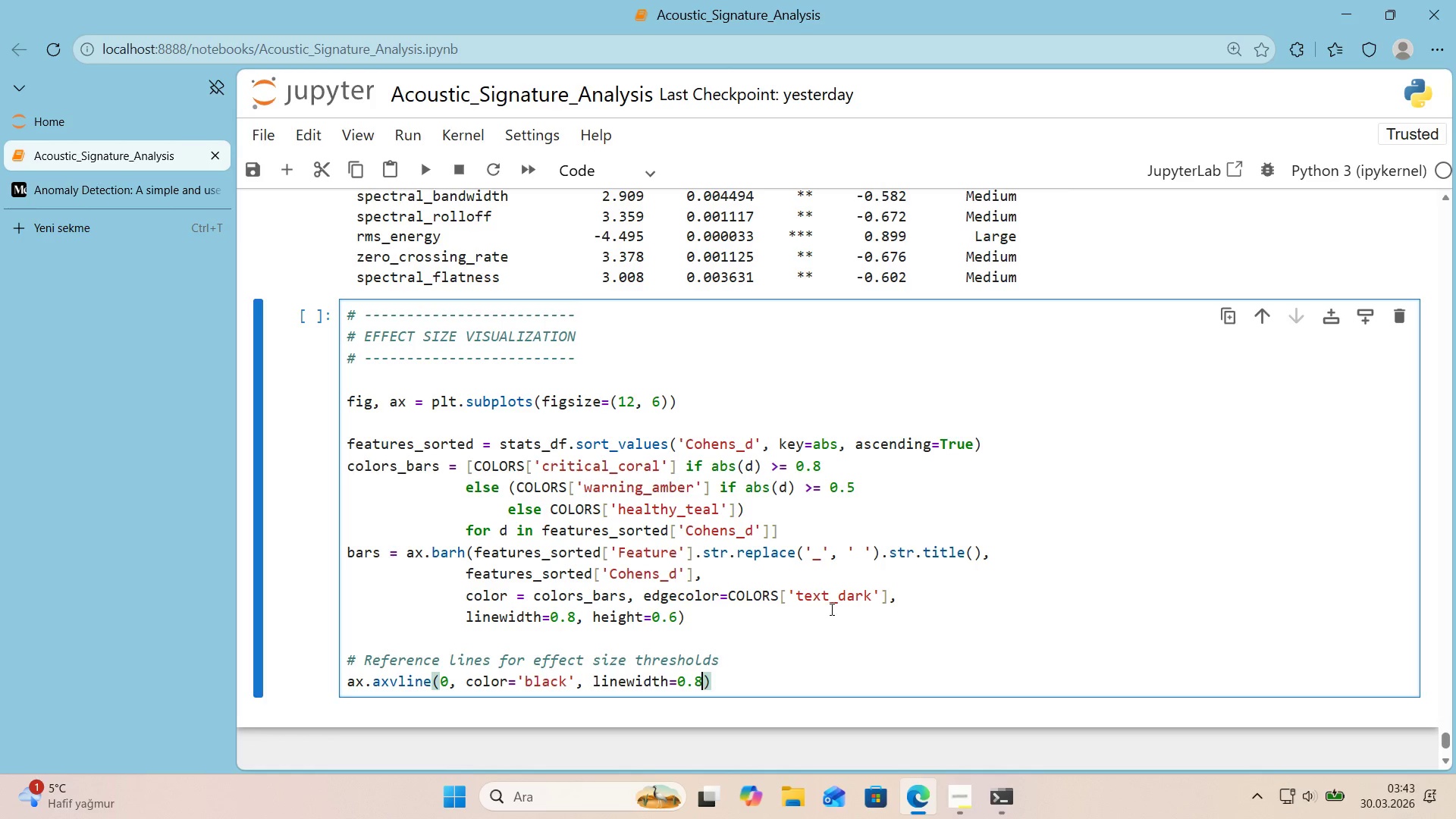 
key(ArrowRight)
 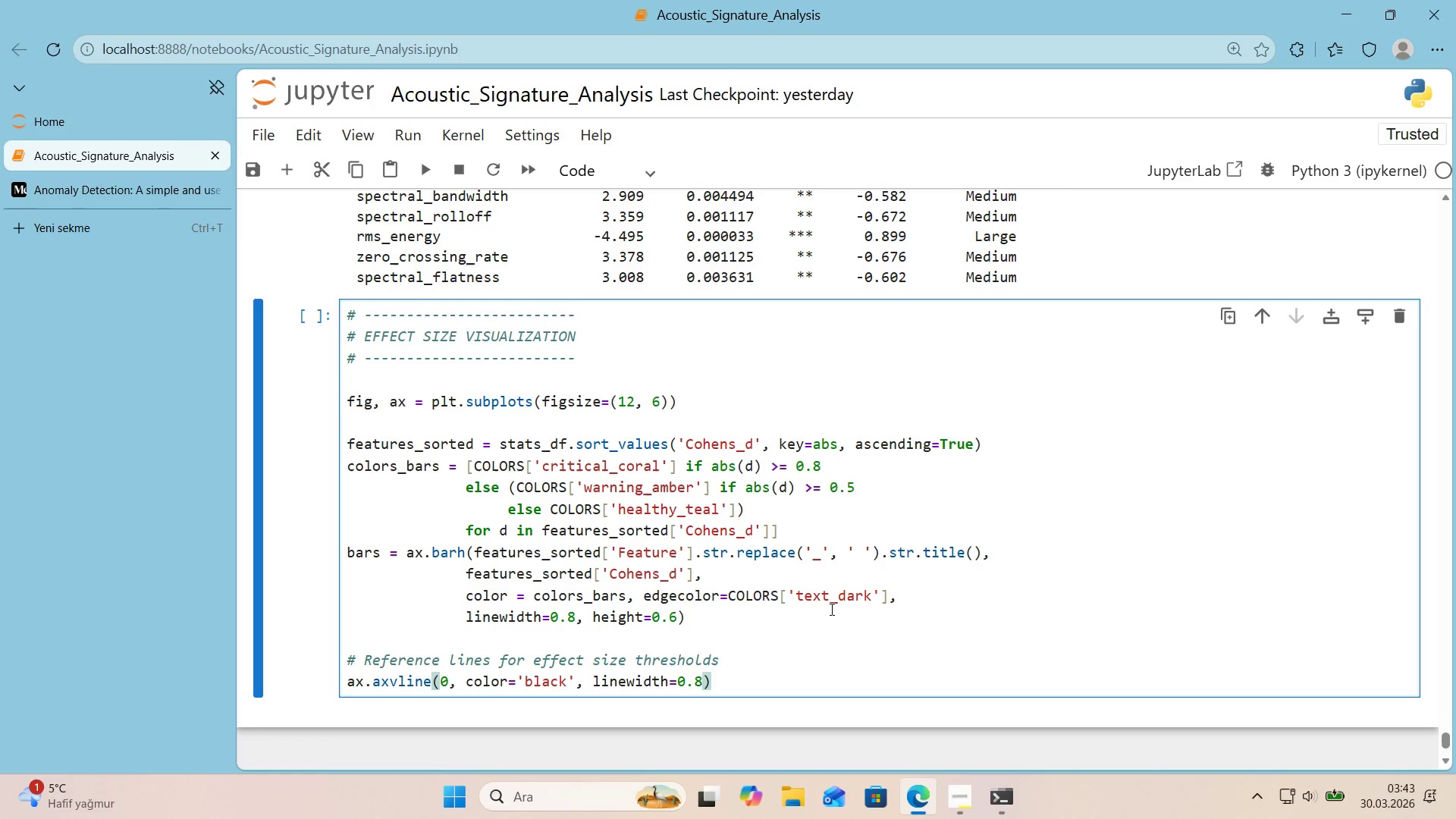 
key(Enter)
 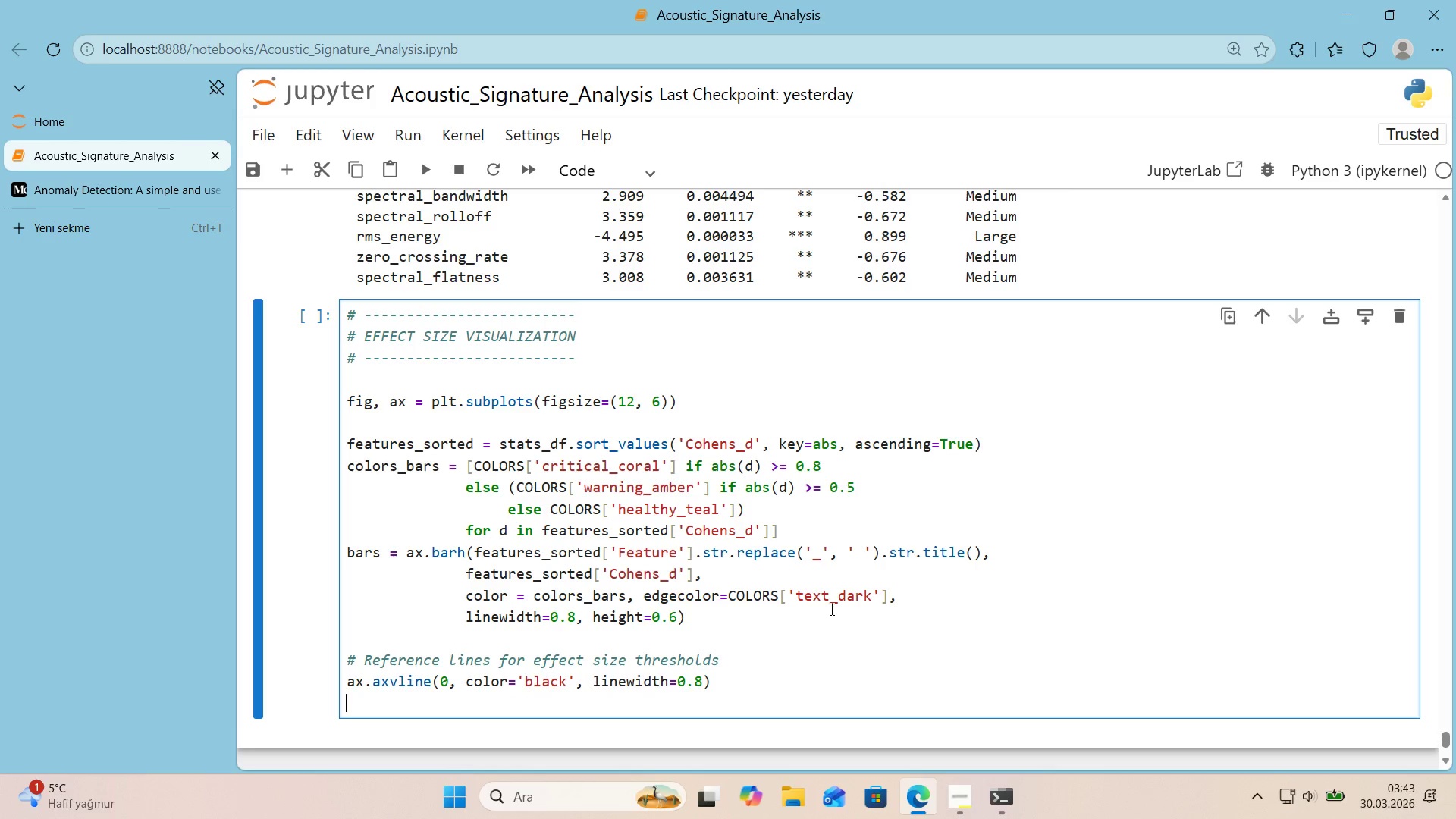 
type(ax.axvl'ne*()
 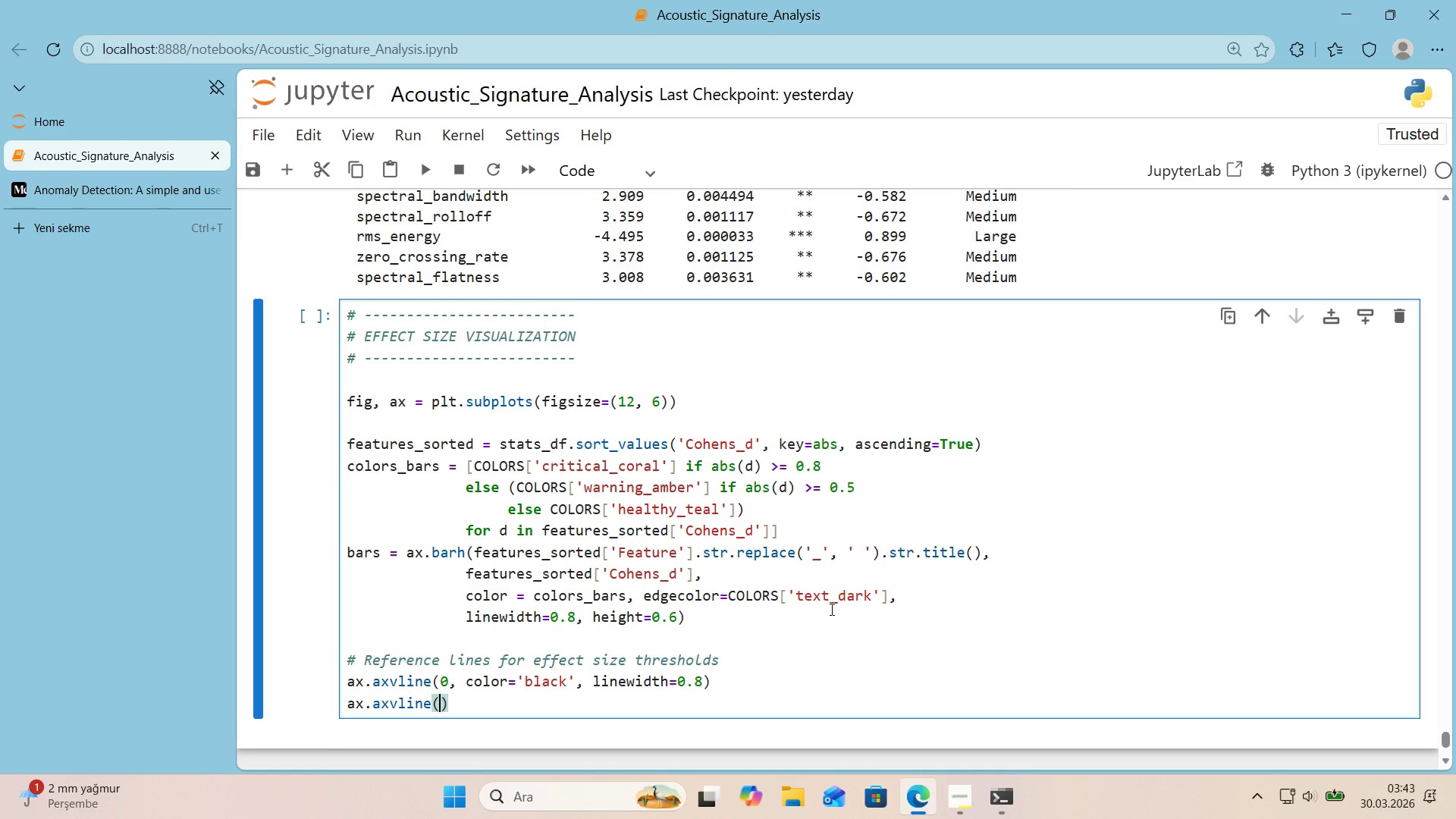 
 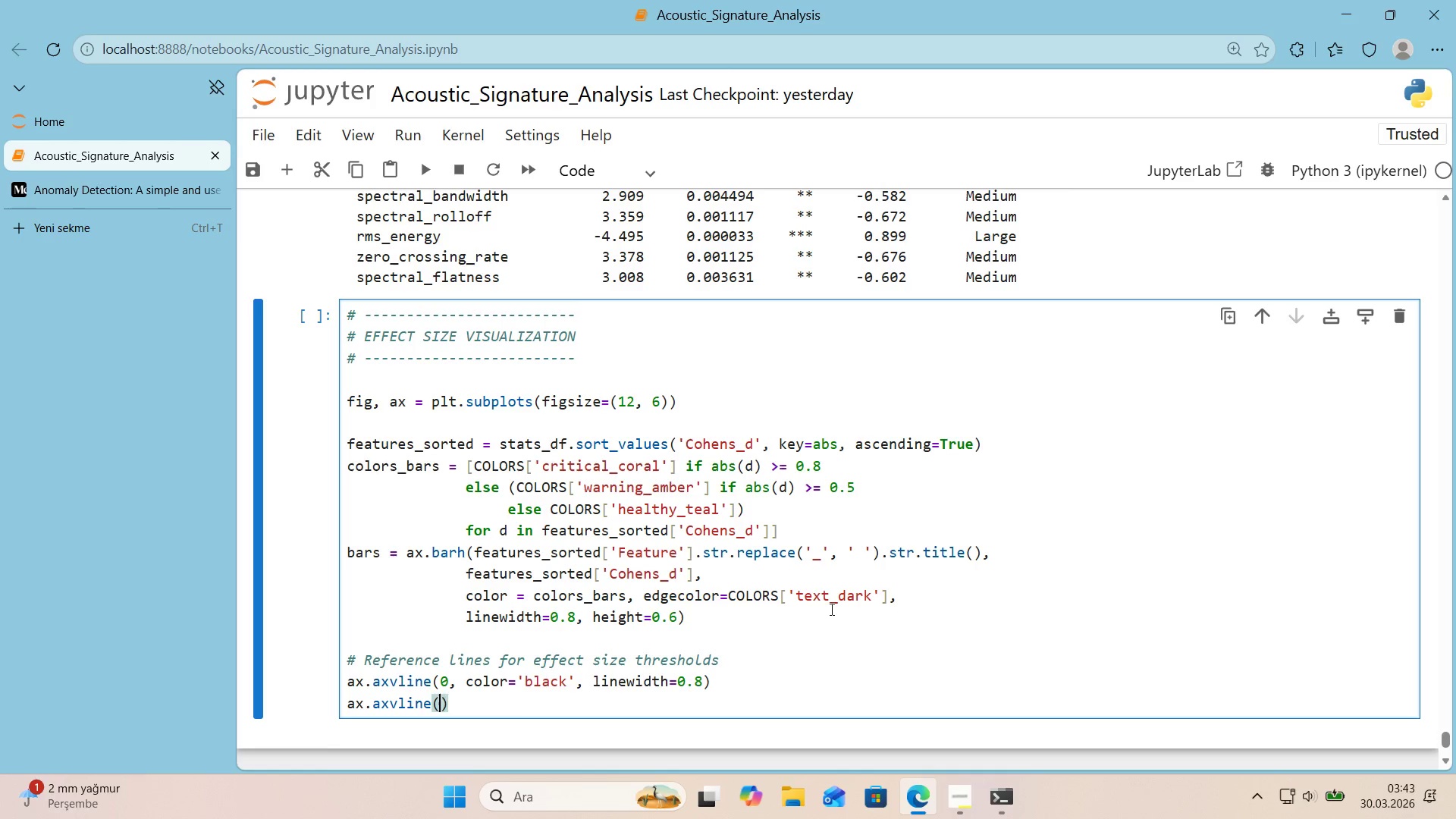 
key(ArrowLeft)
 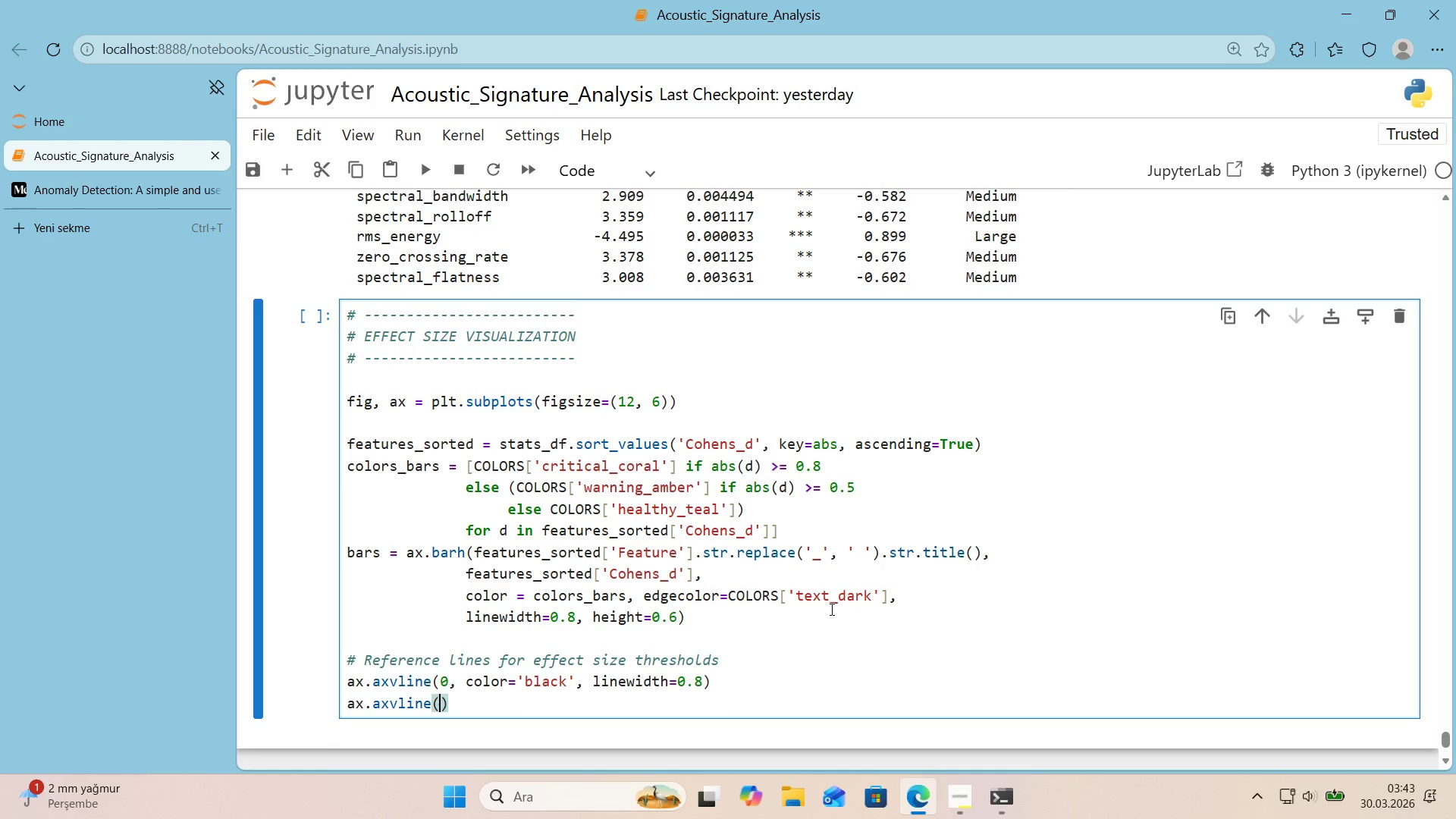 
type(0.8, )
key(Backspace)
type( color0@@)
key(Backspace)
key(Backspace)
key(Backspace)
type()@@)
 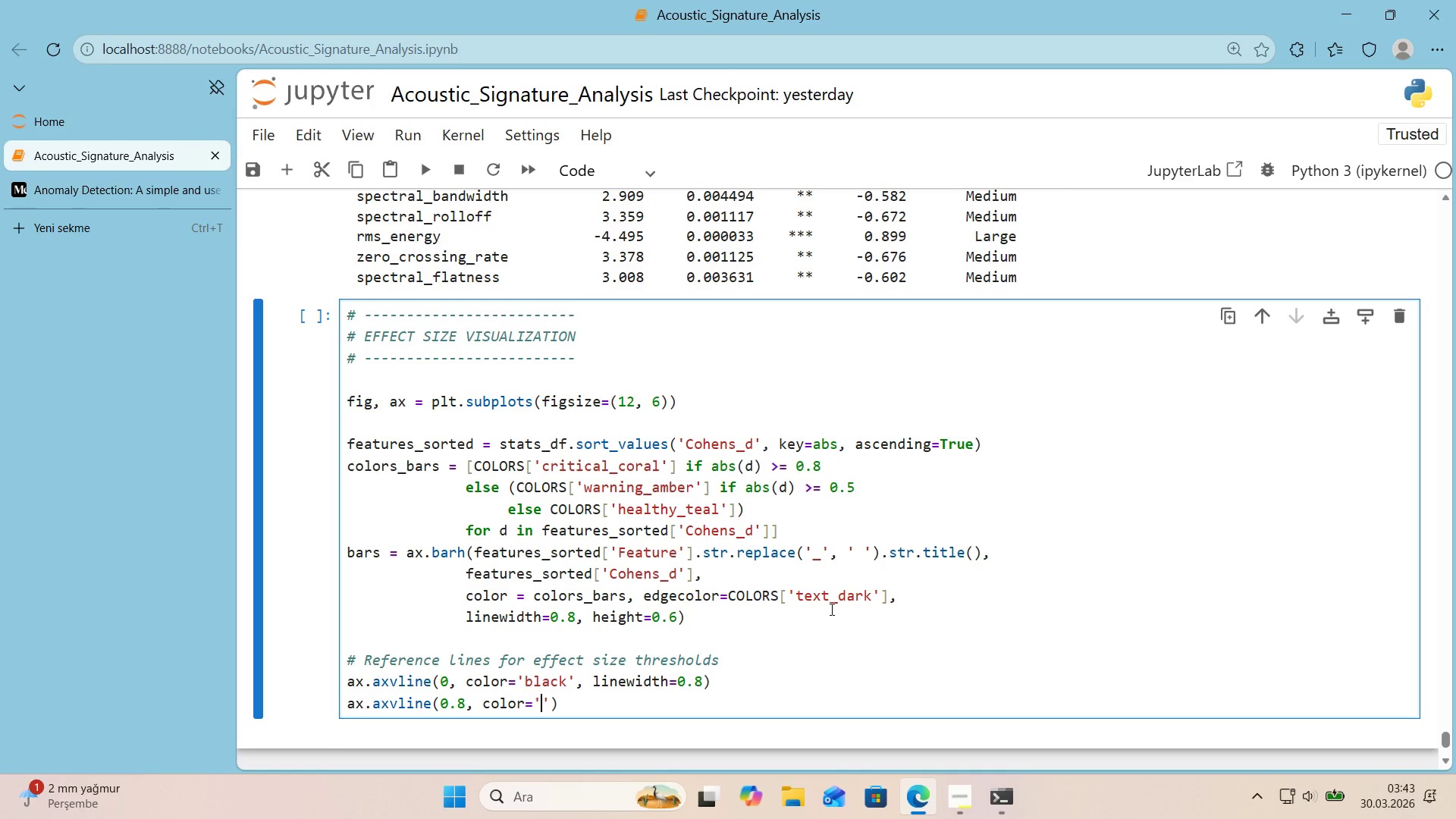 
 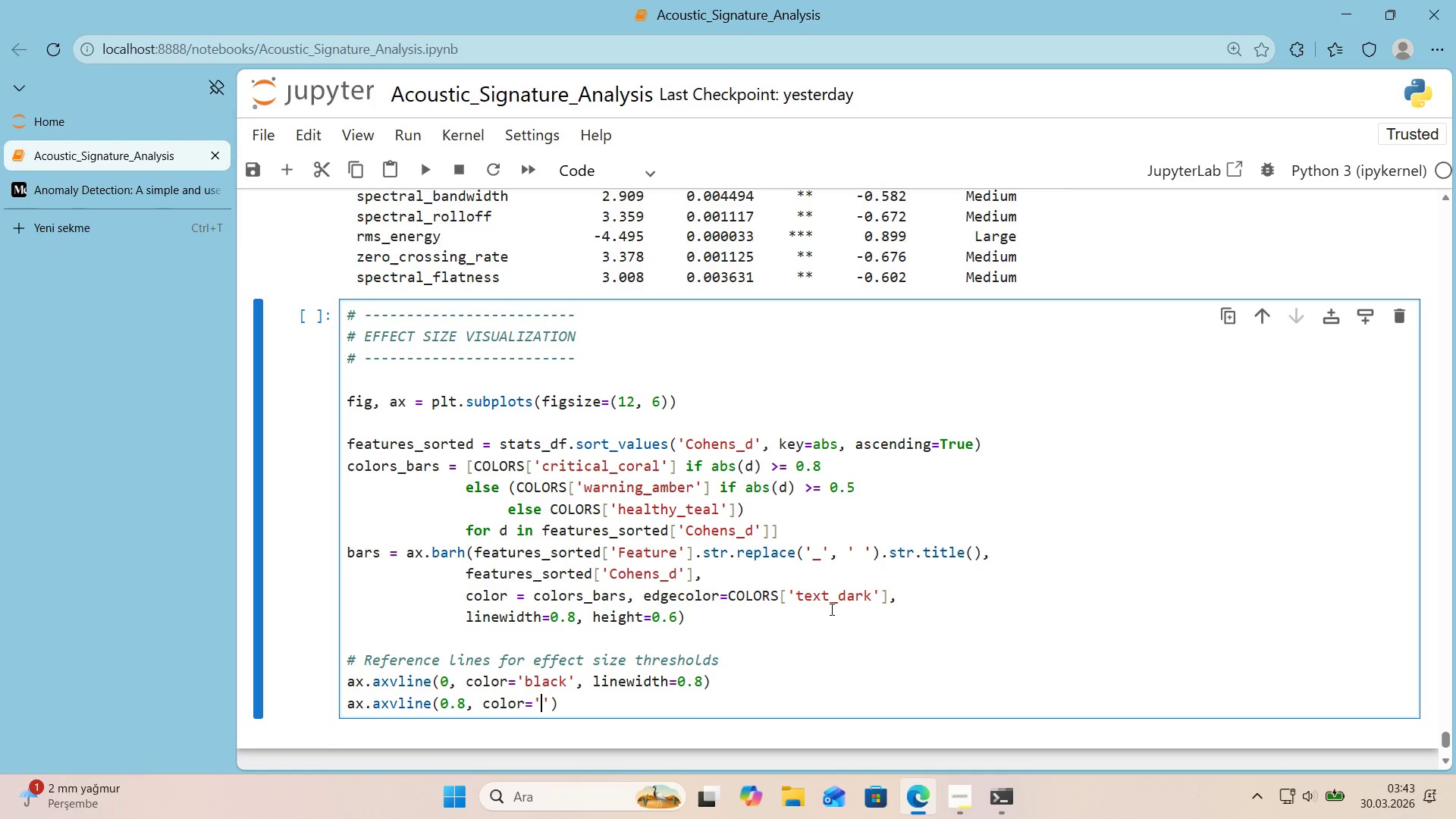 
key(ArrowLeft)
 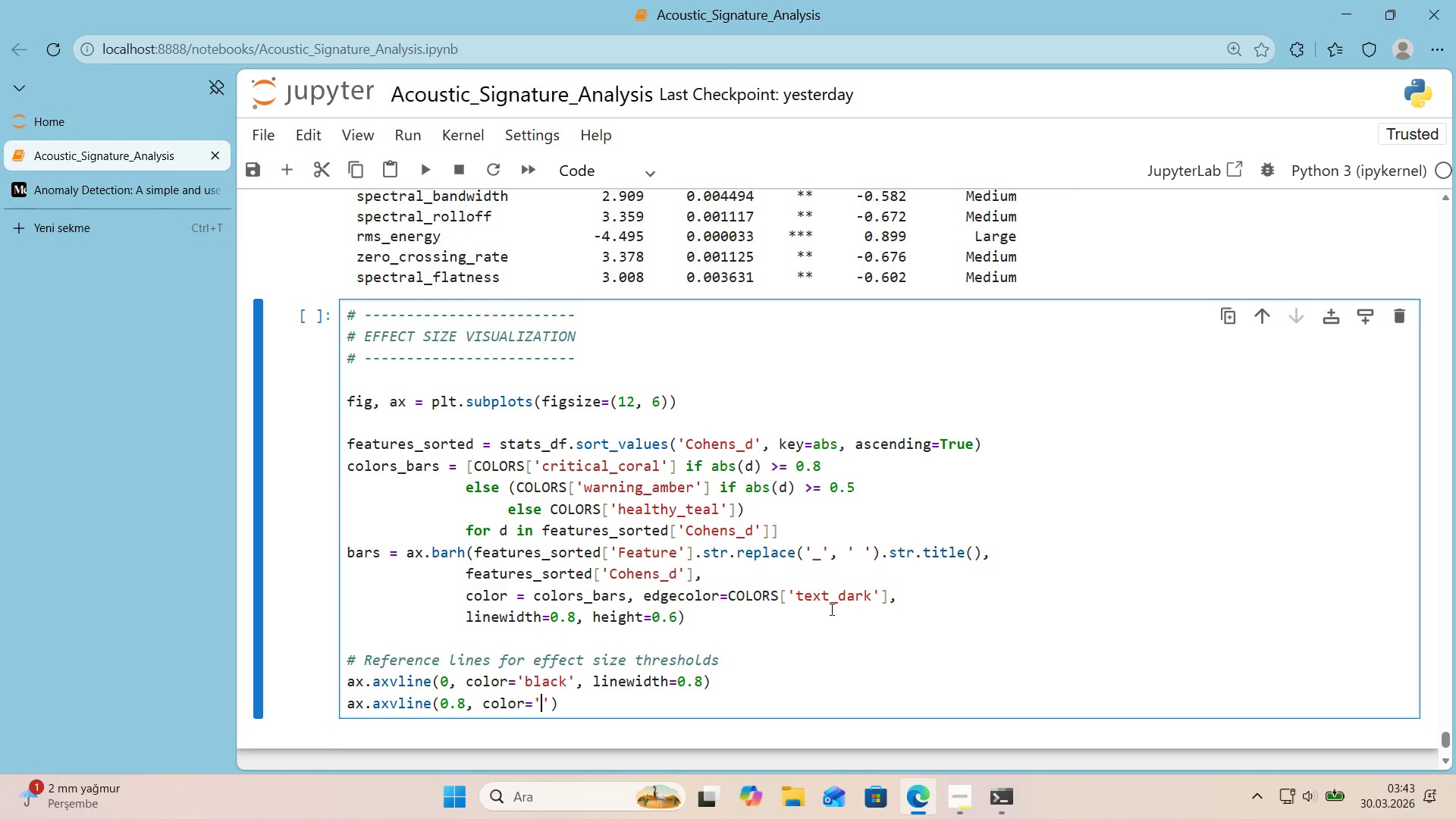 
type(grey)
 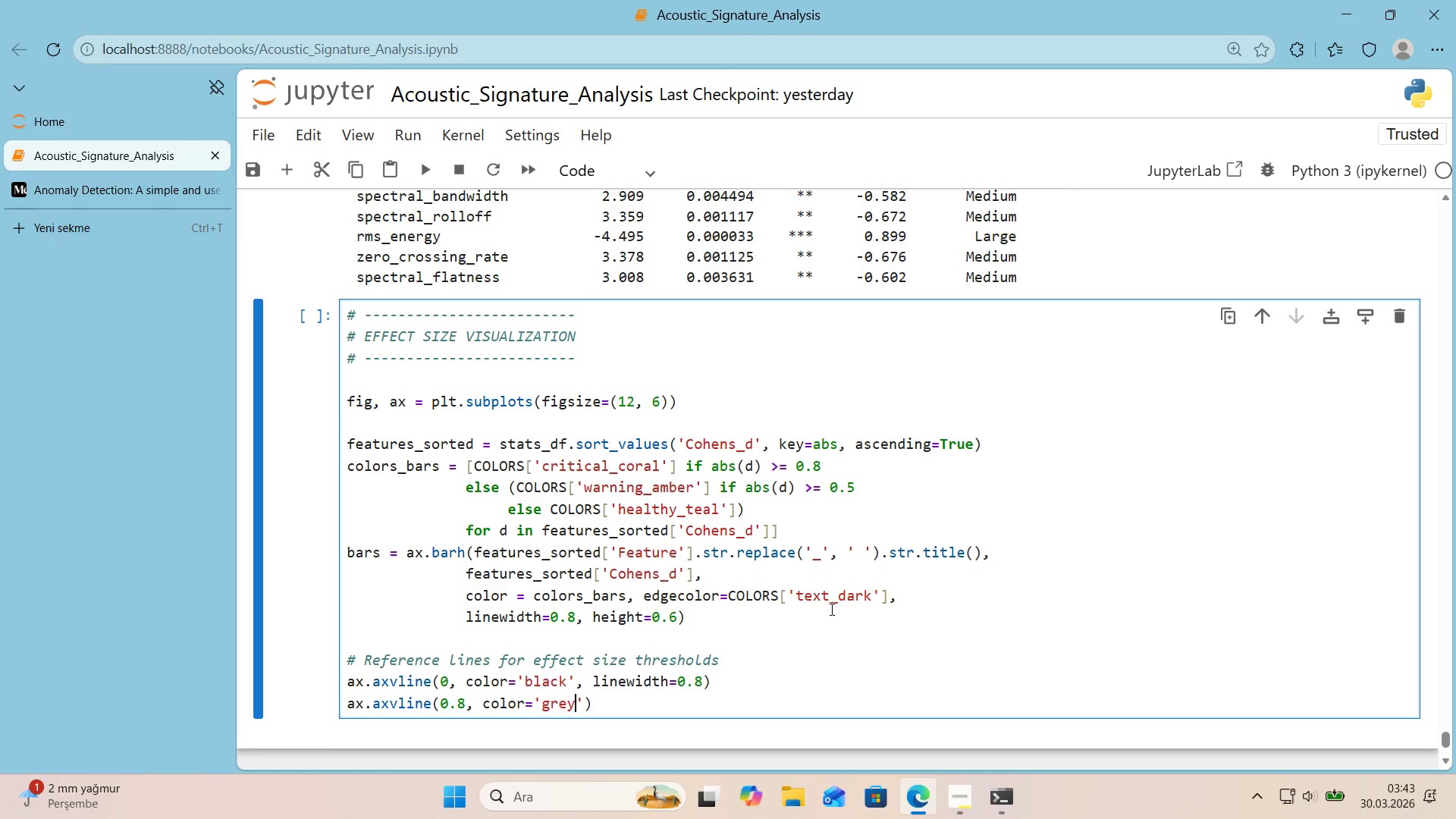 
key(ArrowRight)
 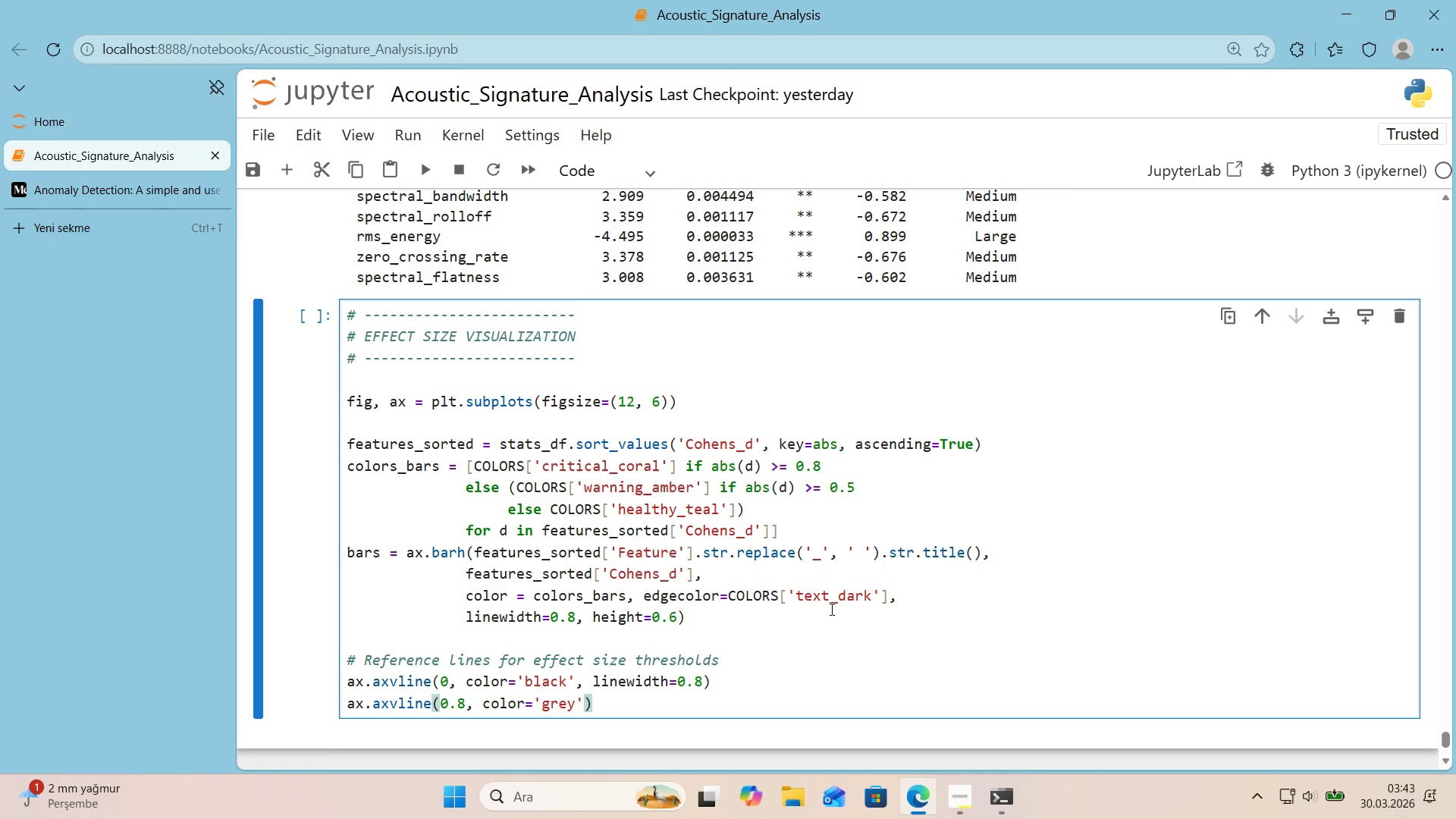 
type(, @@)
 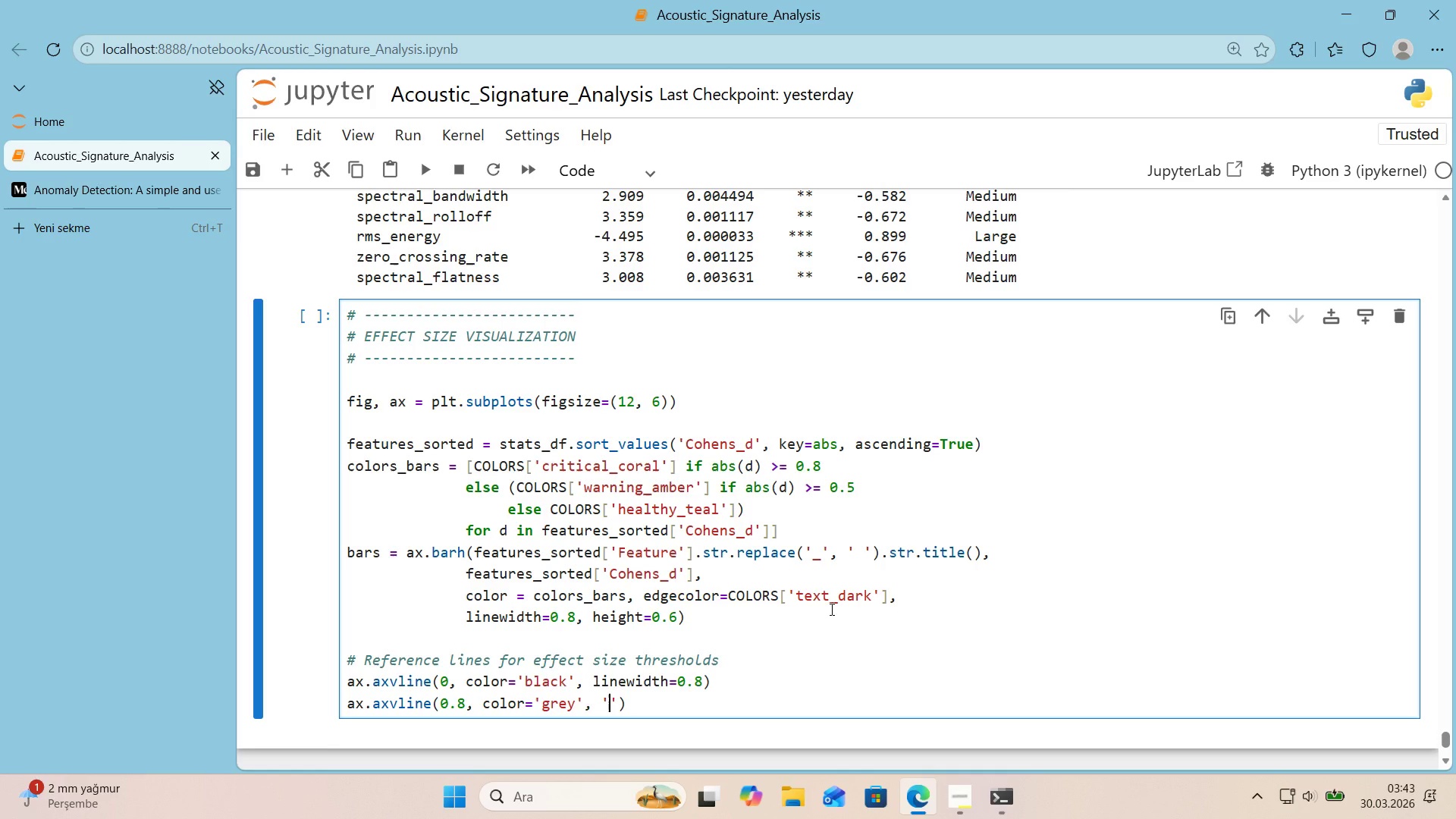 
 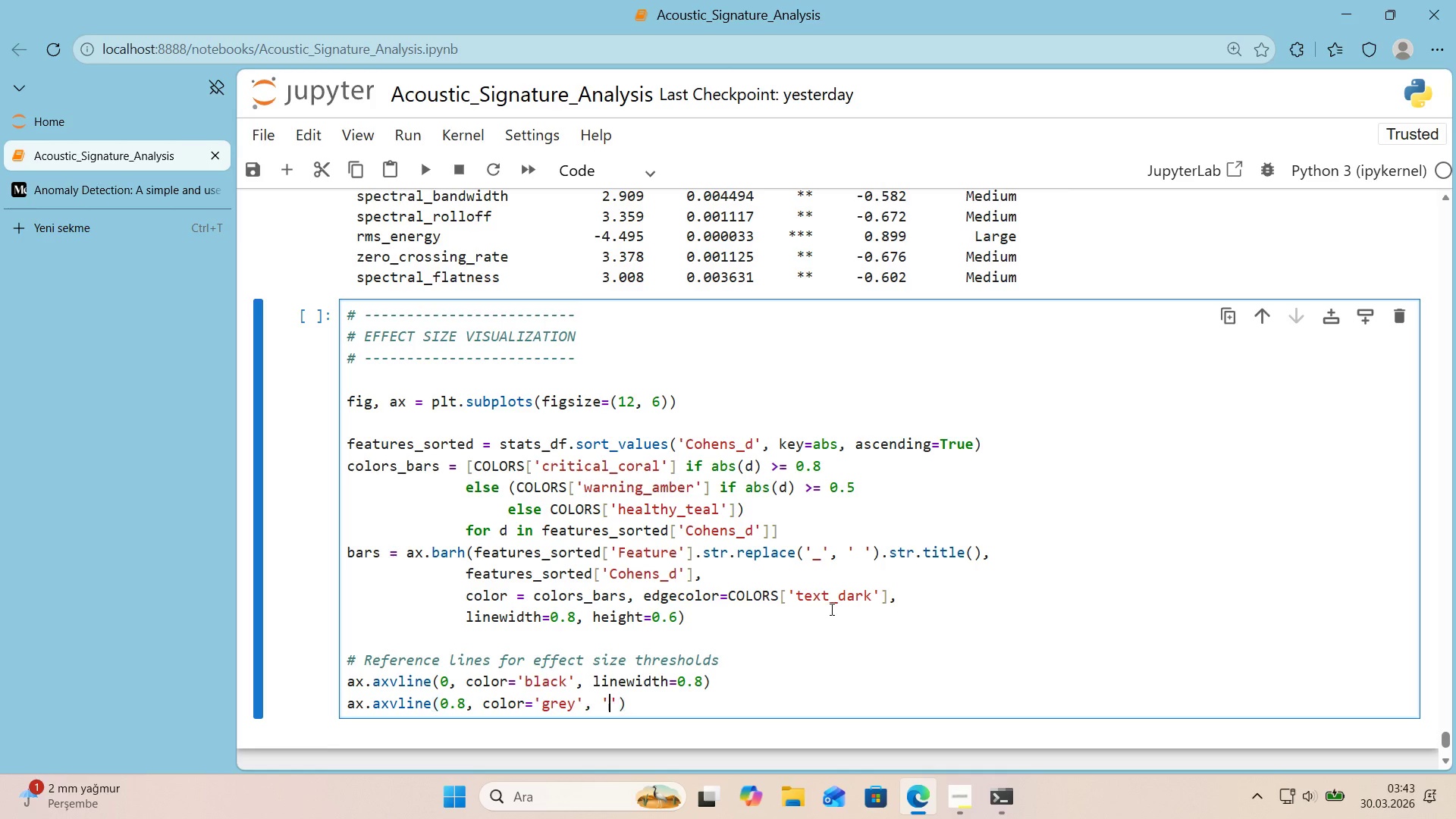 
key(ArrowLeft)
 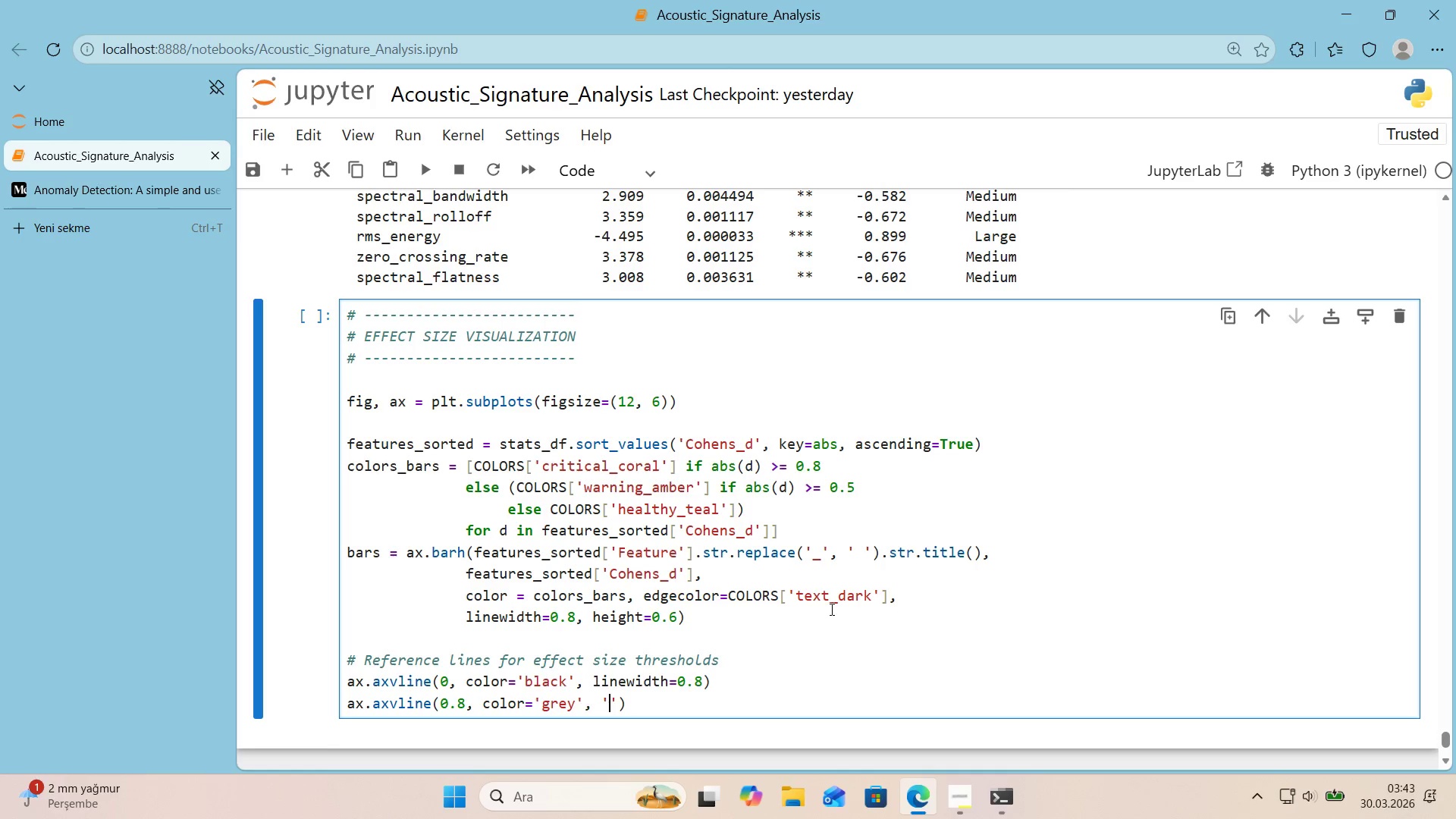 
key(ArrowRight)
 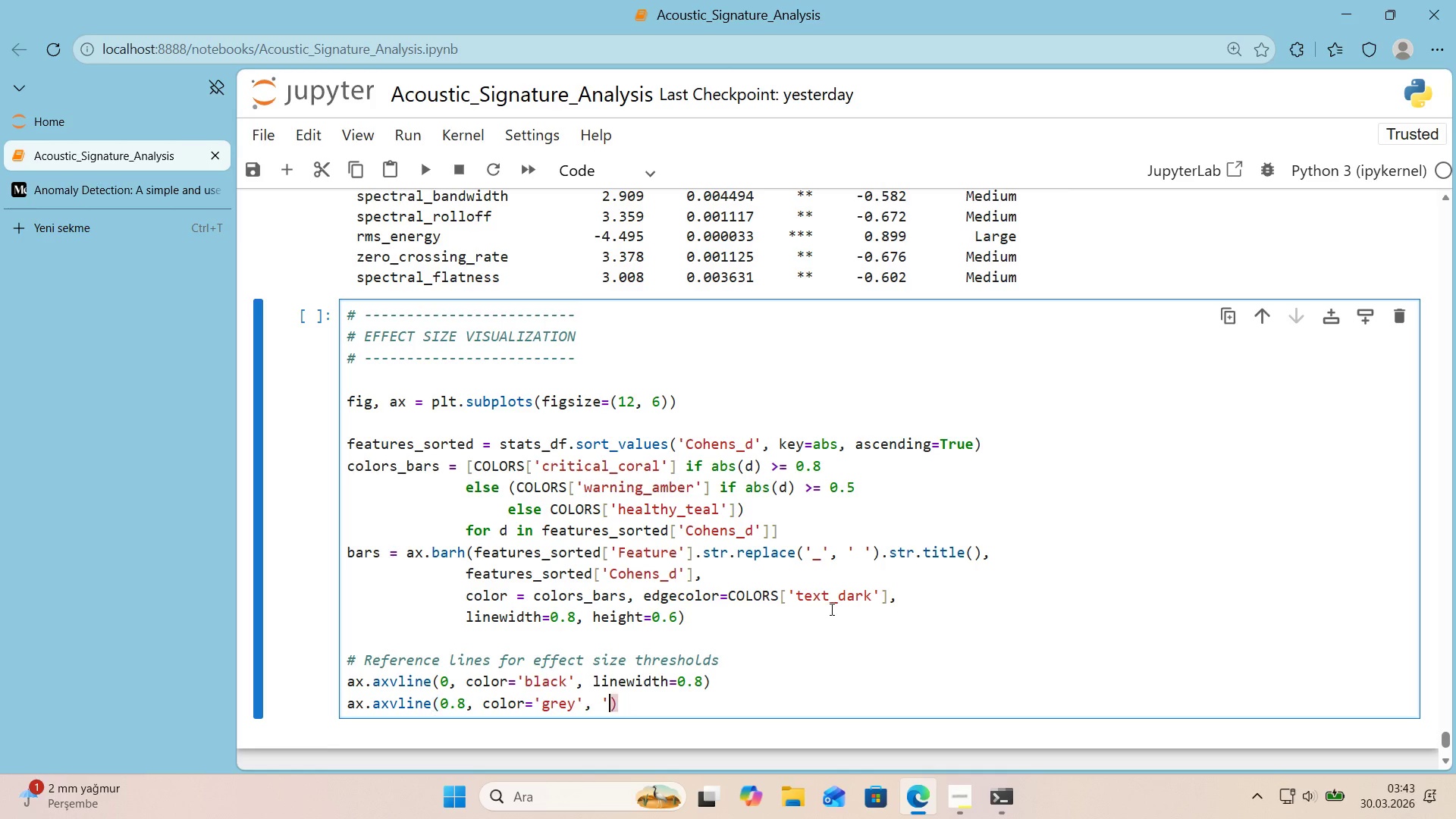 
key(Backspace)
key(Backspace)
type(l'new'dth)0.5, l'nestyle)@@)
 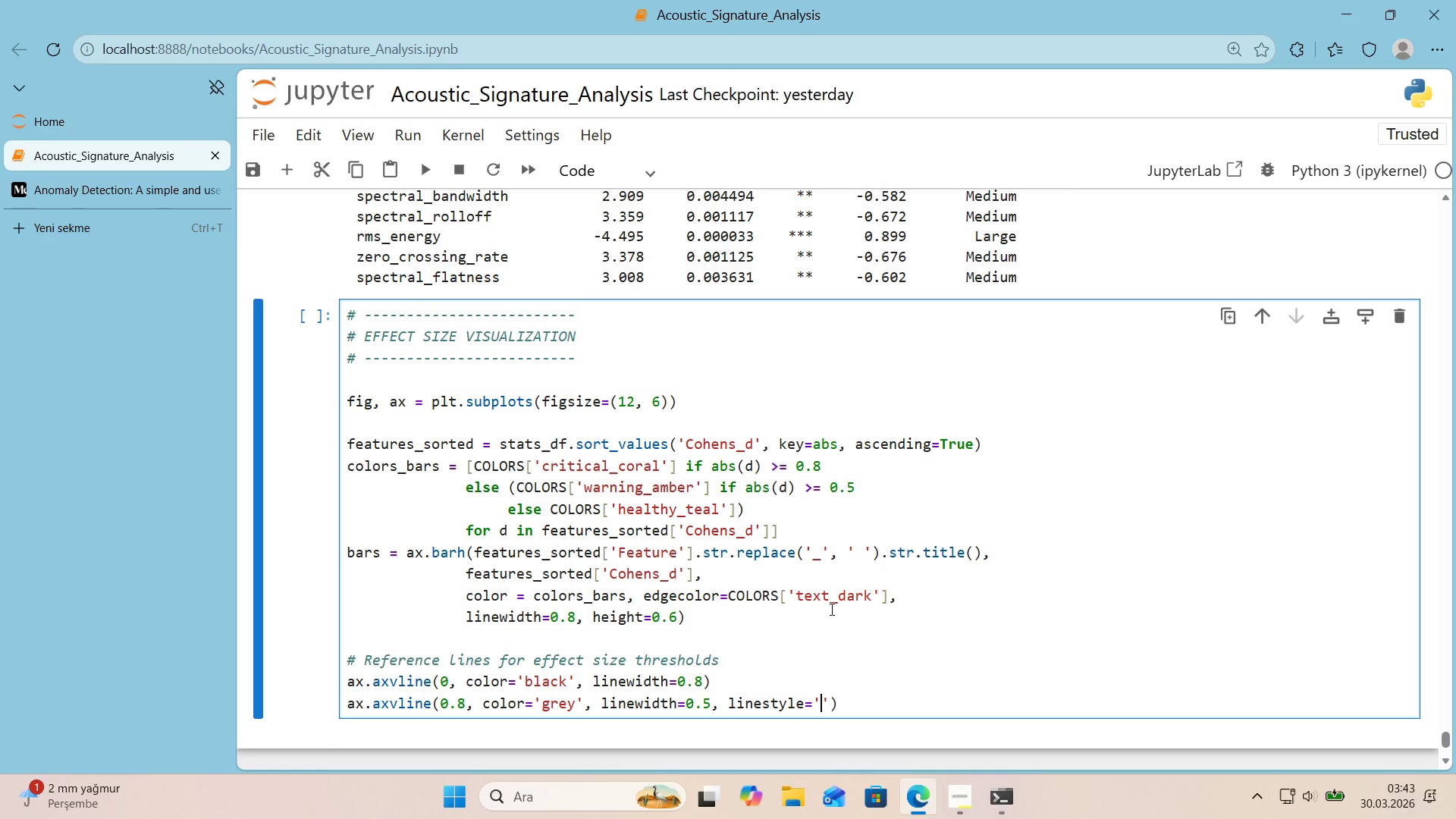 
 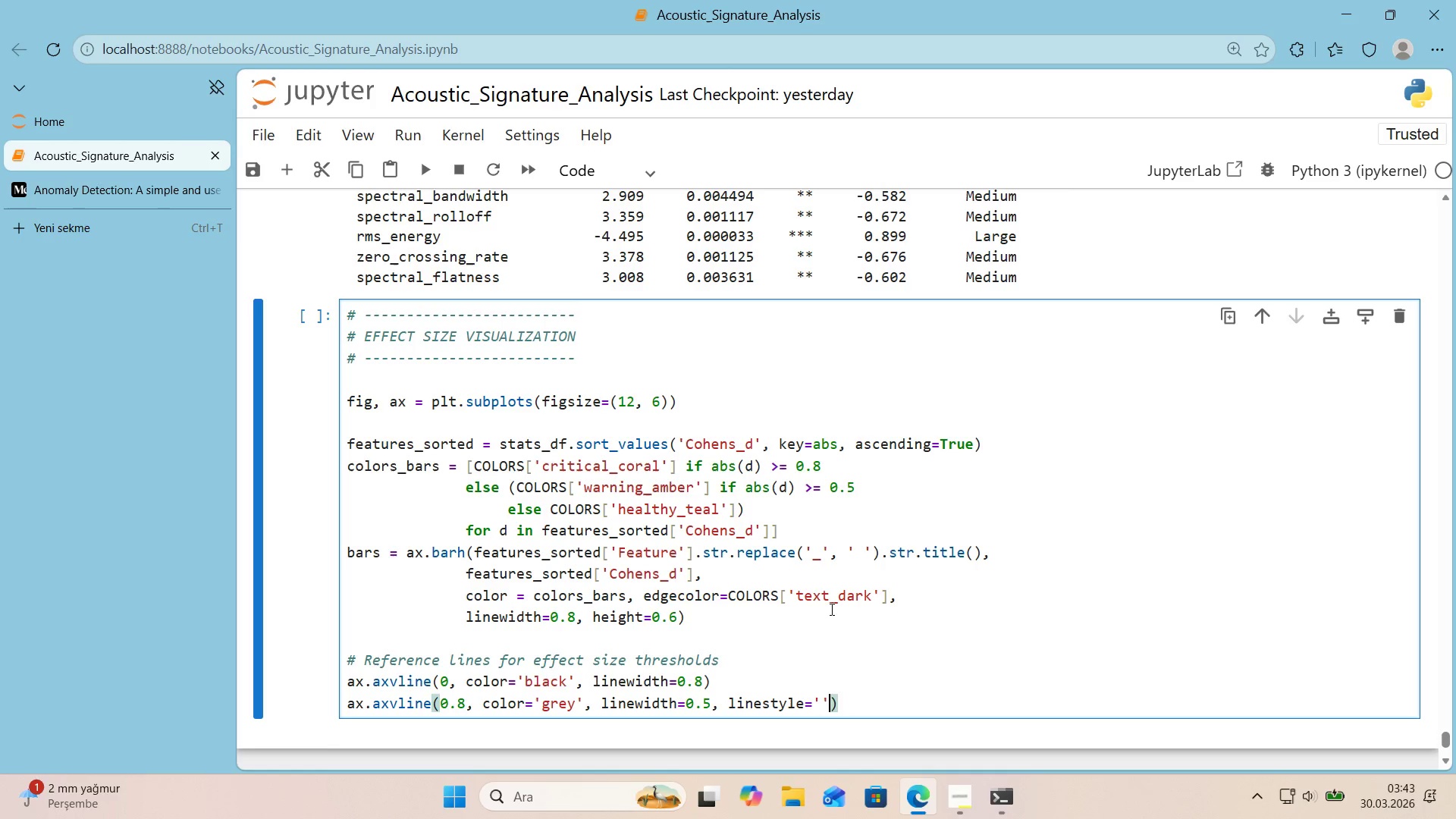 
key(ArrowLeft)
 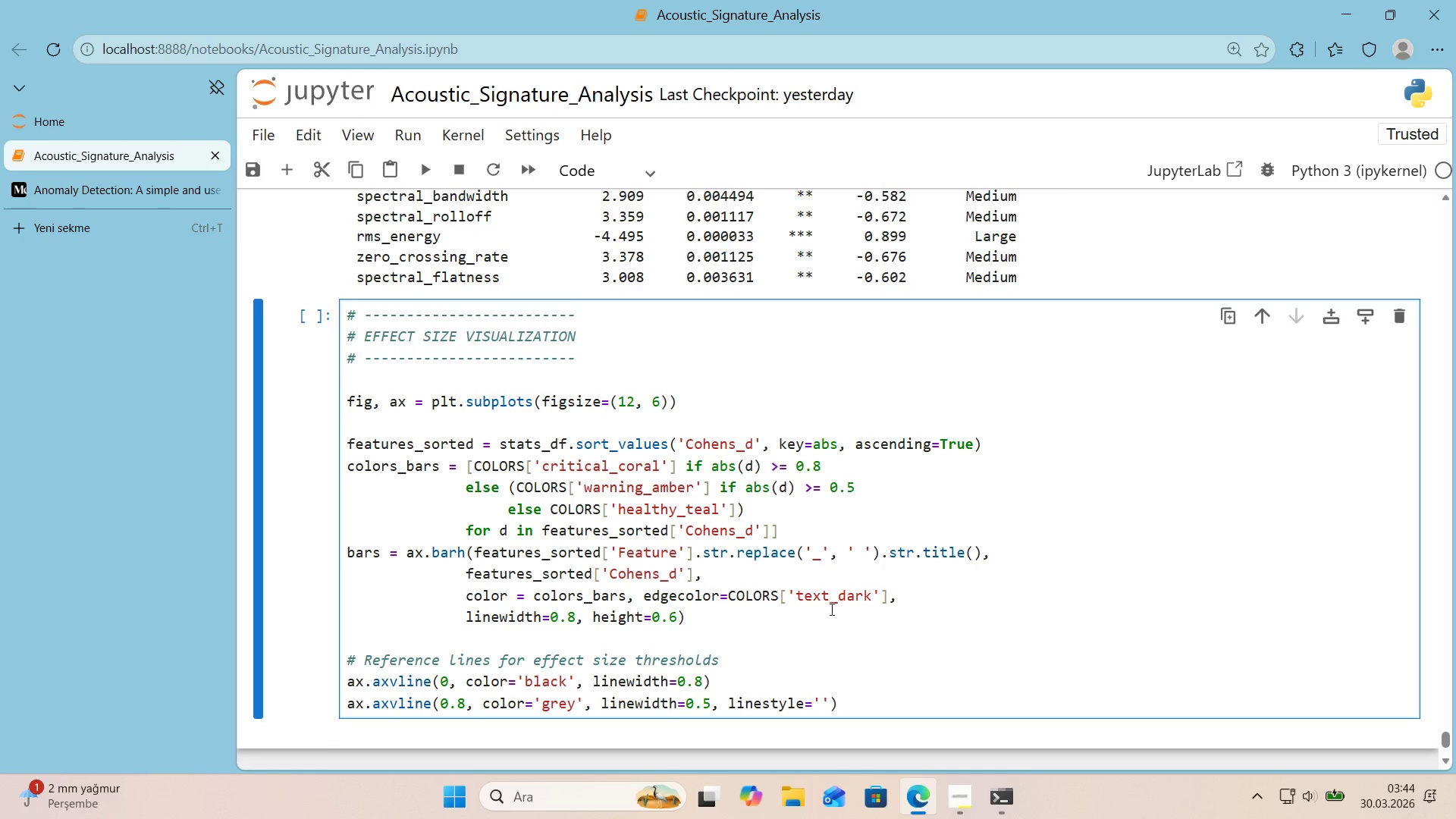 
key(NumpadSubtract)
 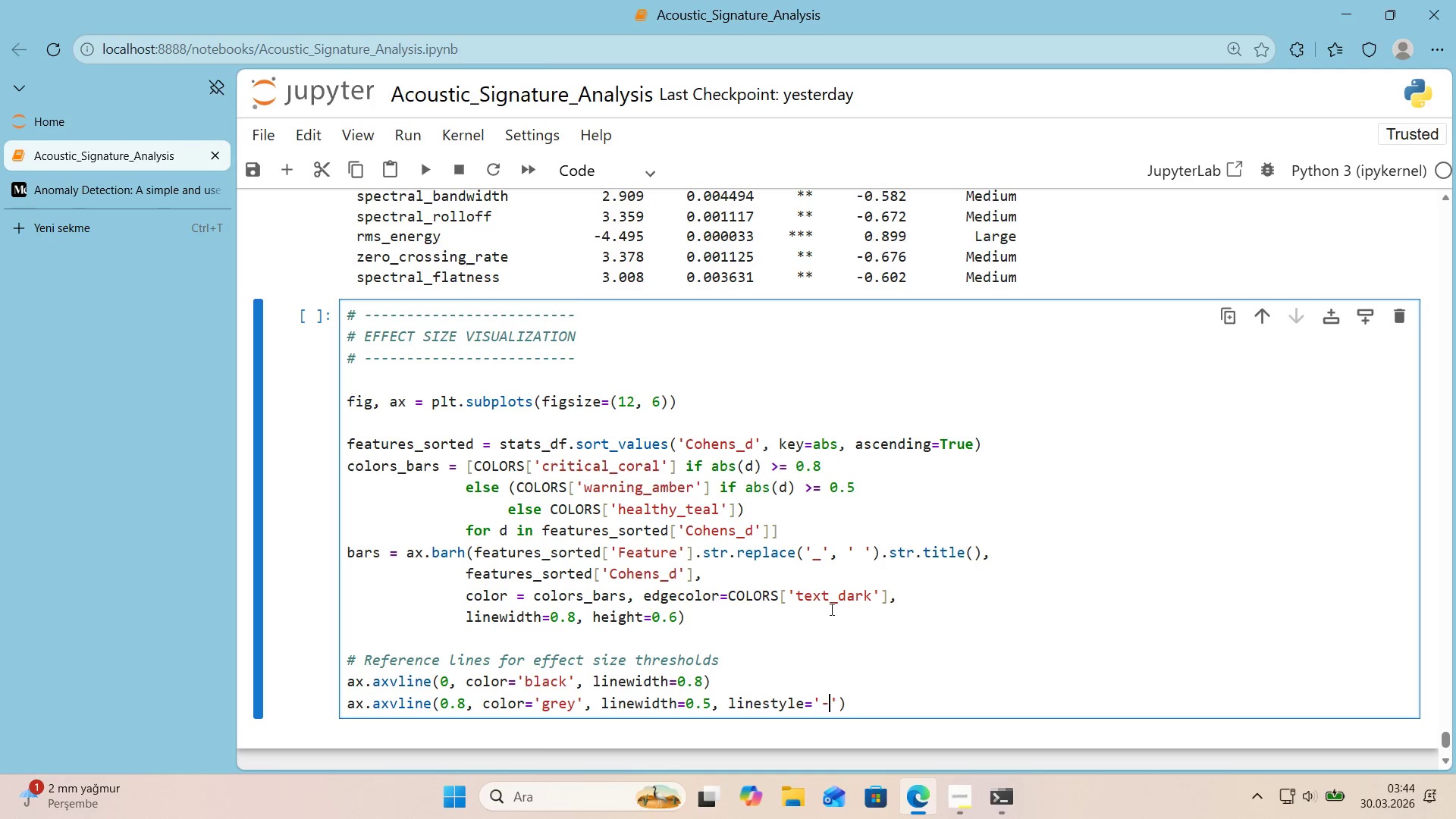 
key(NumpadSubtract)
 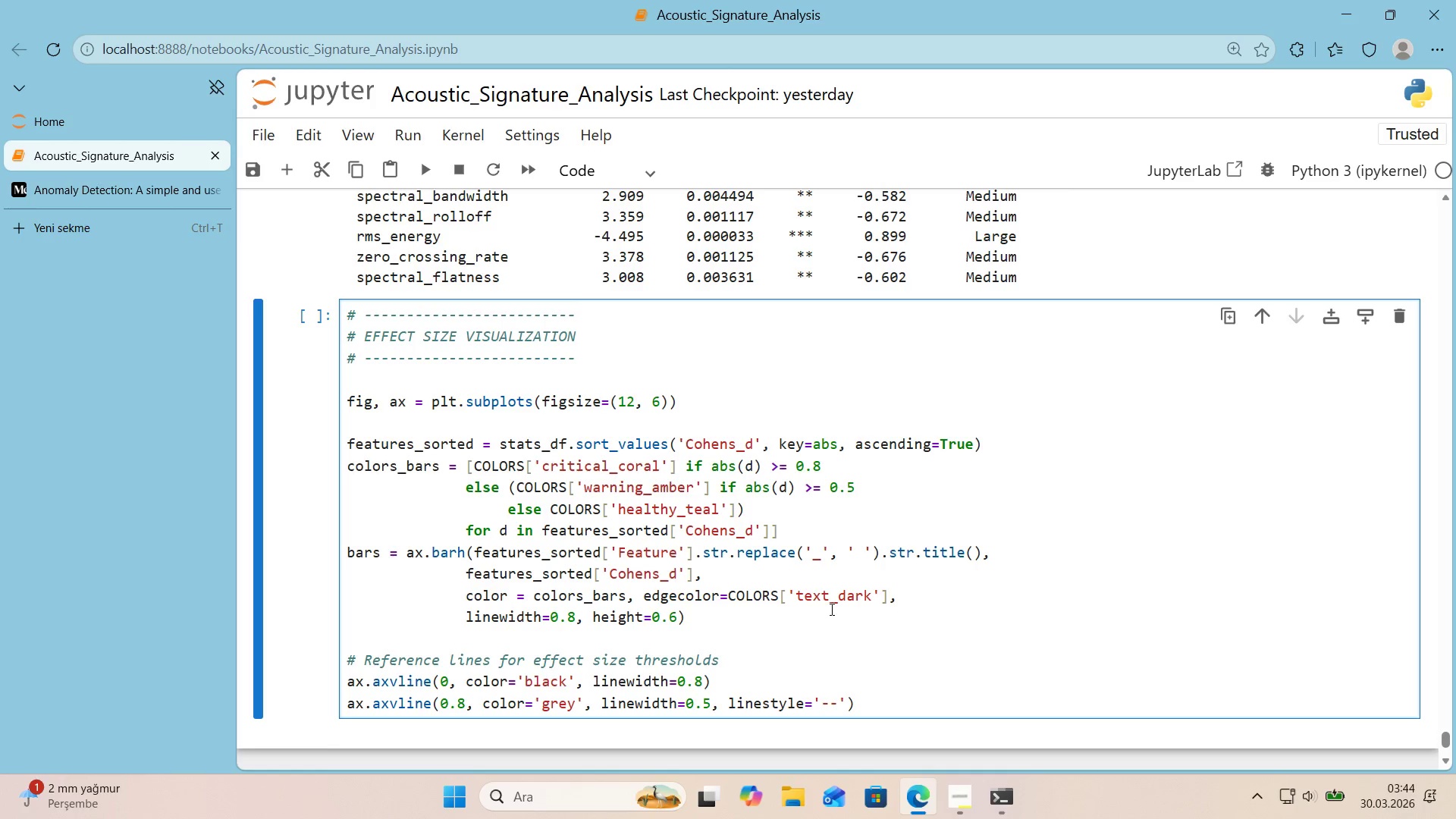 
key(ArrowRight)
 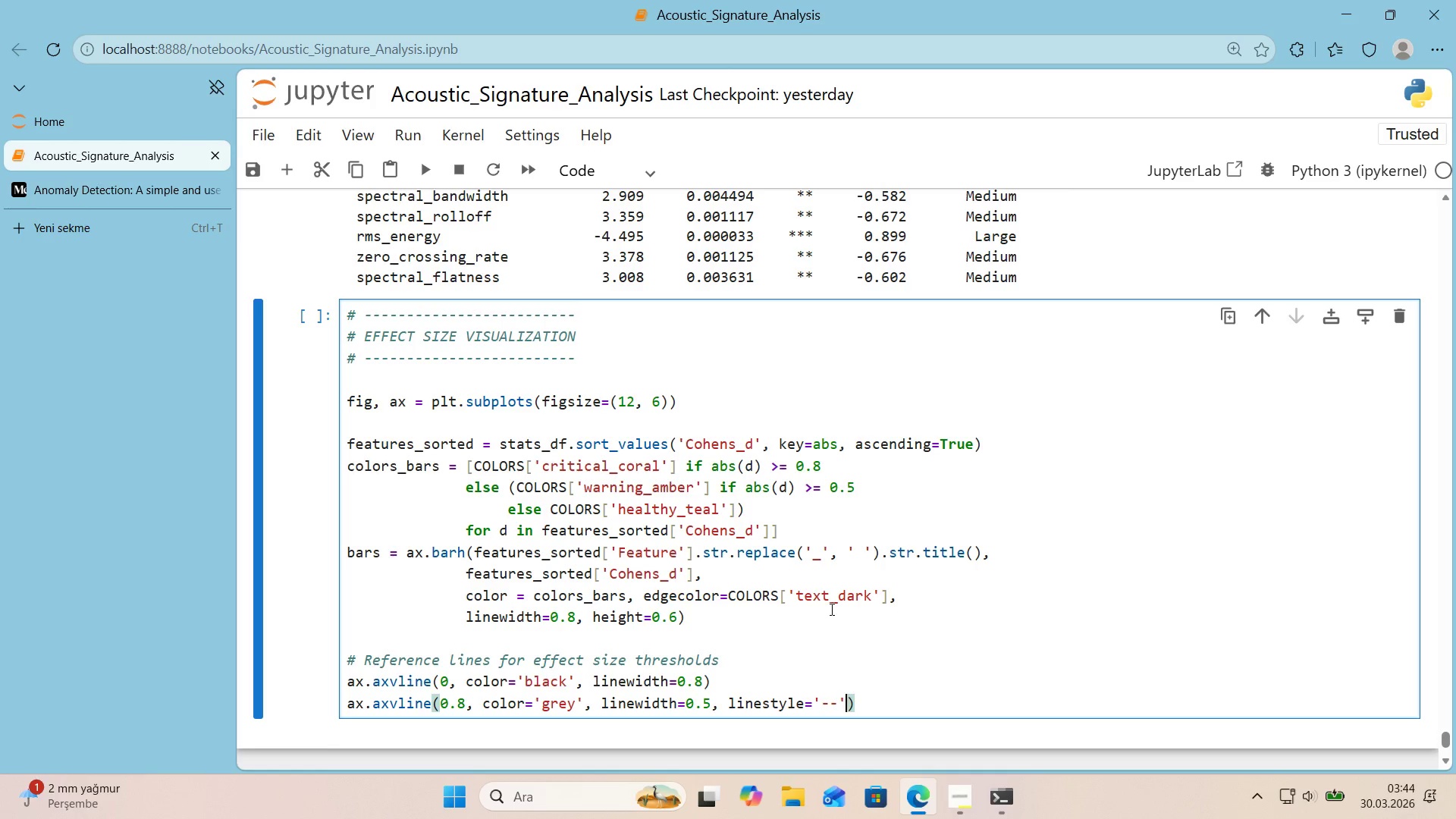 
type(, alpha)0.5)
 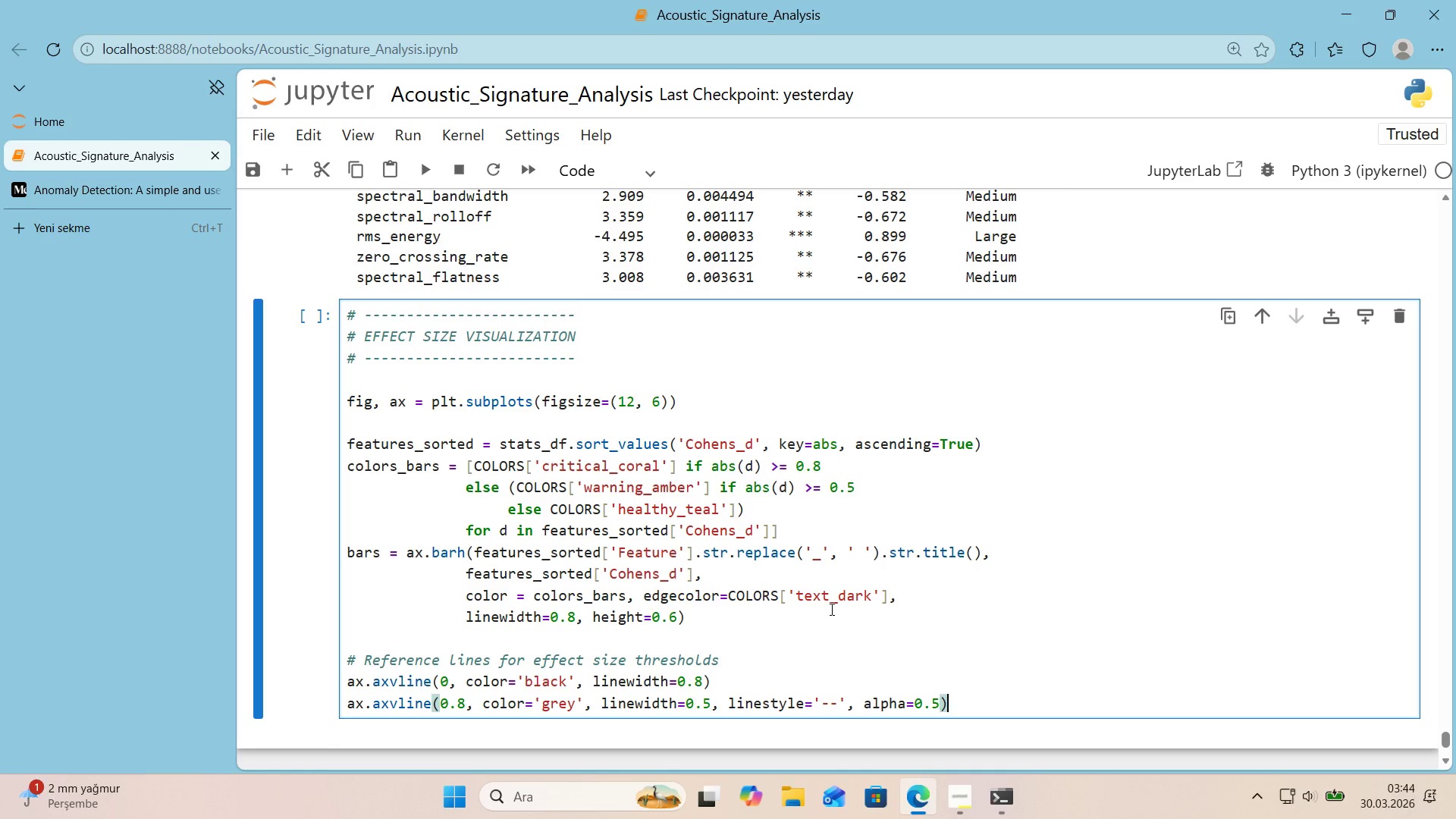 
 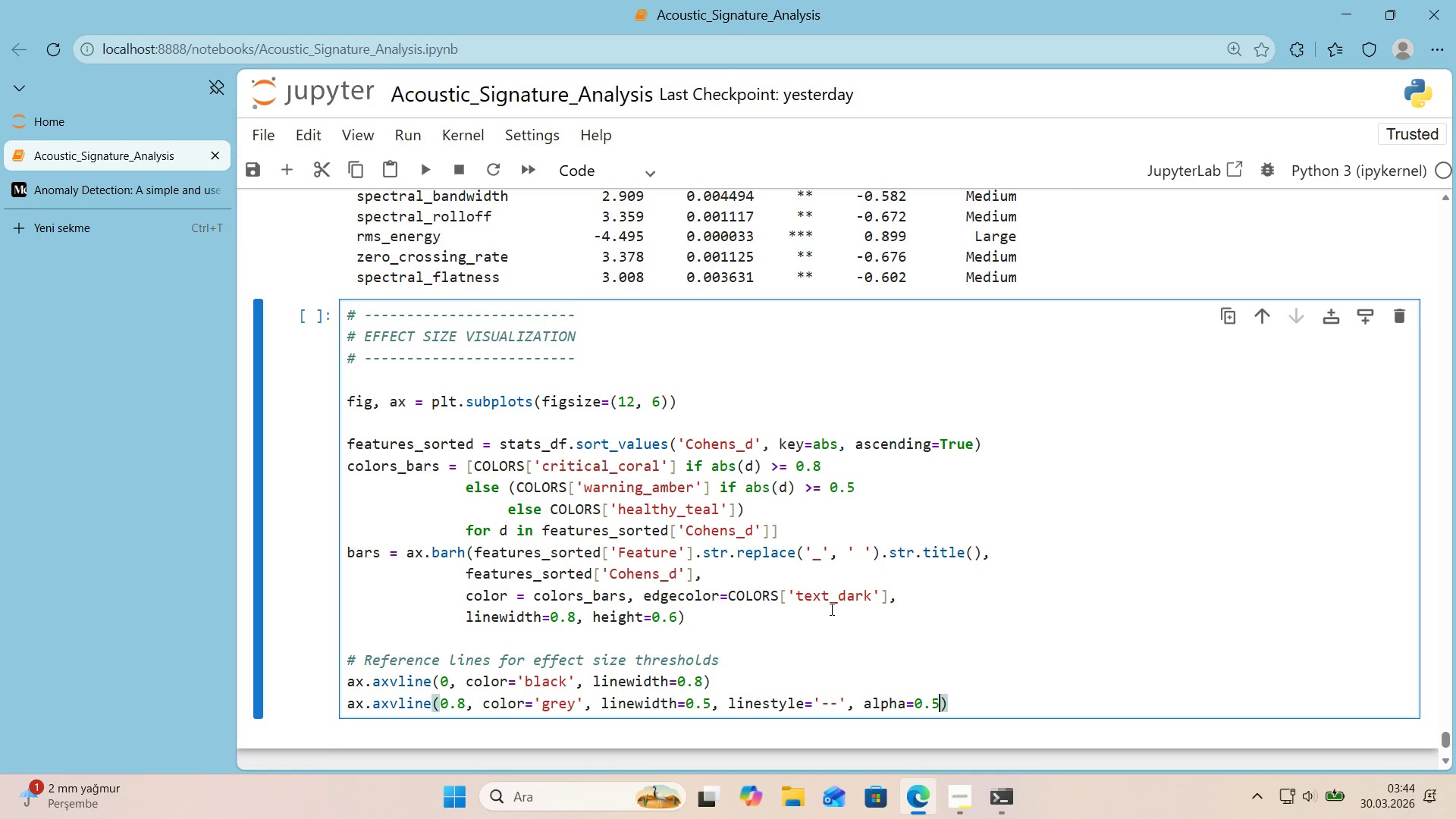 
key(ArrowRight)
 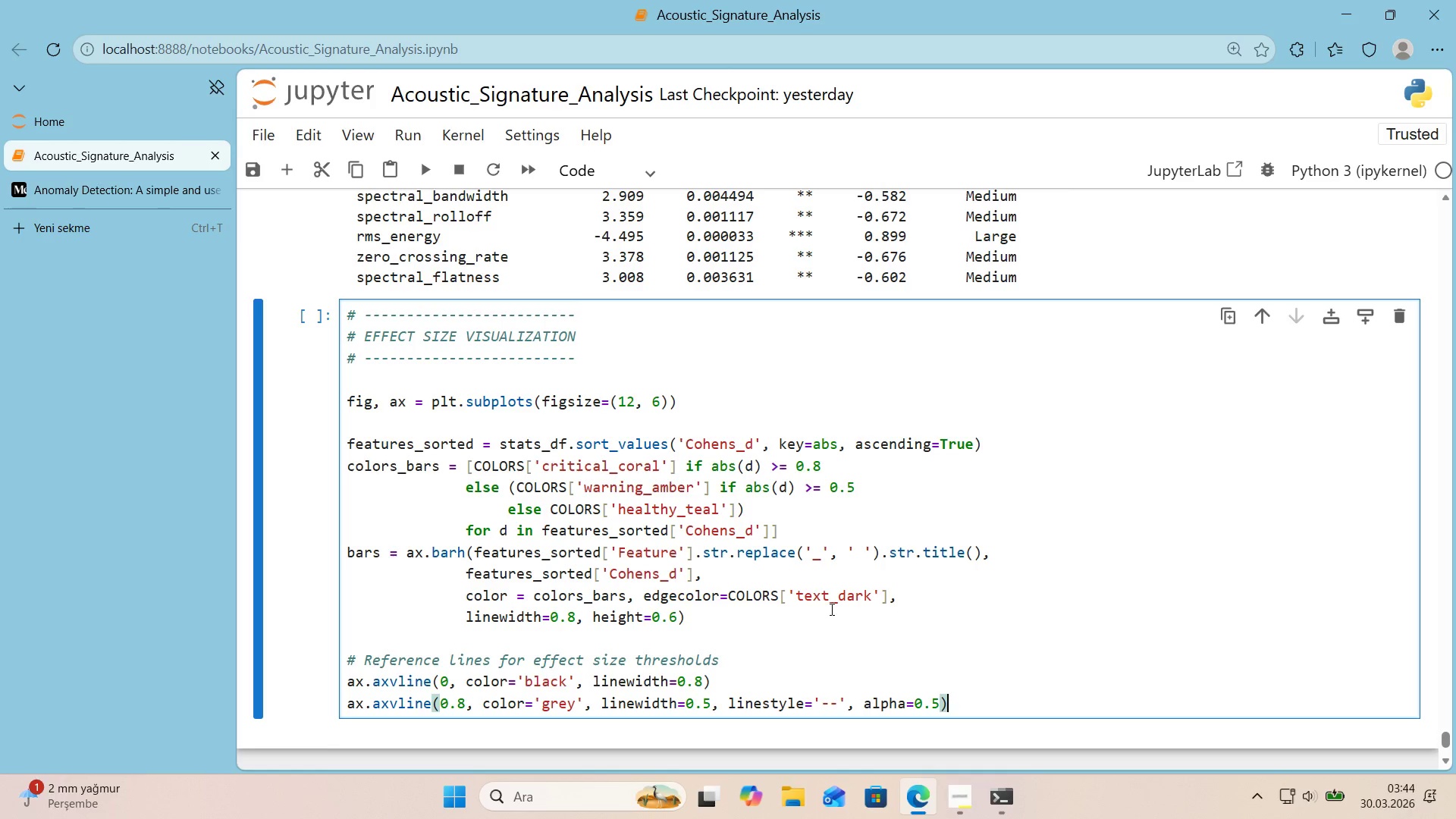 
key(Enter)
 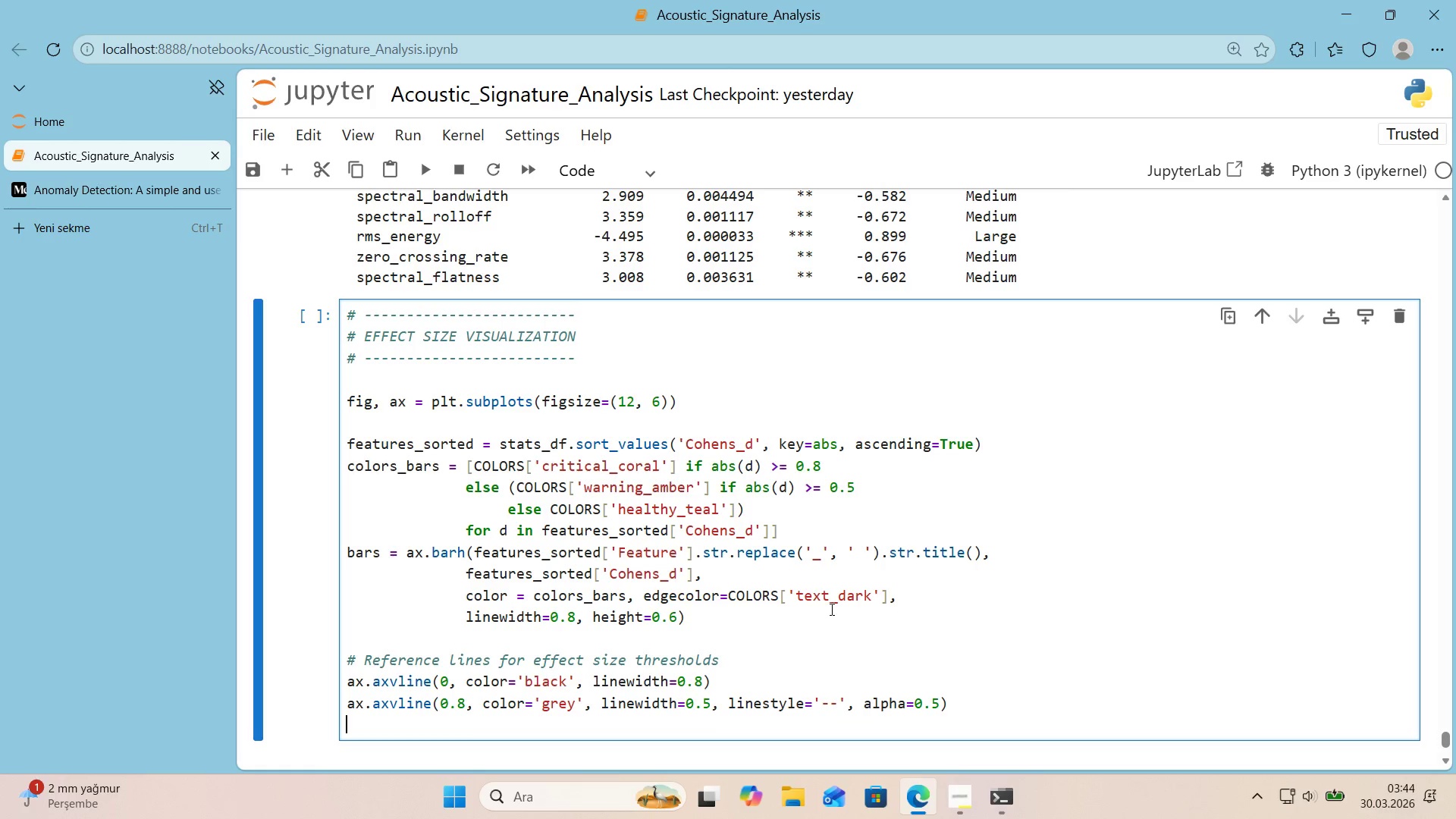 
type(ax.axvl'ne*()
 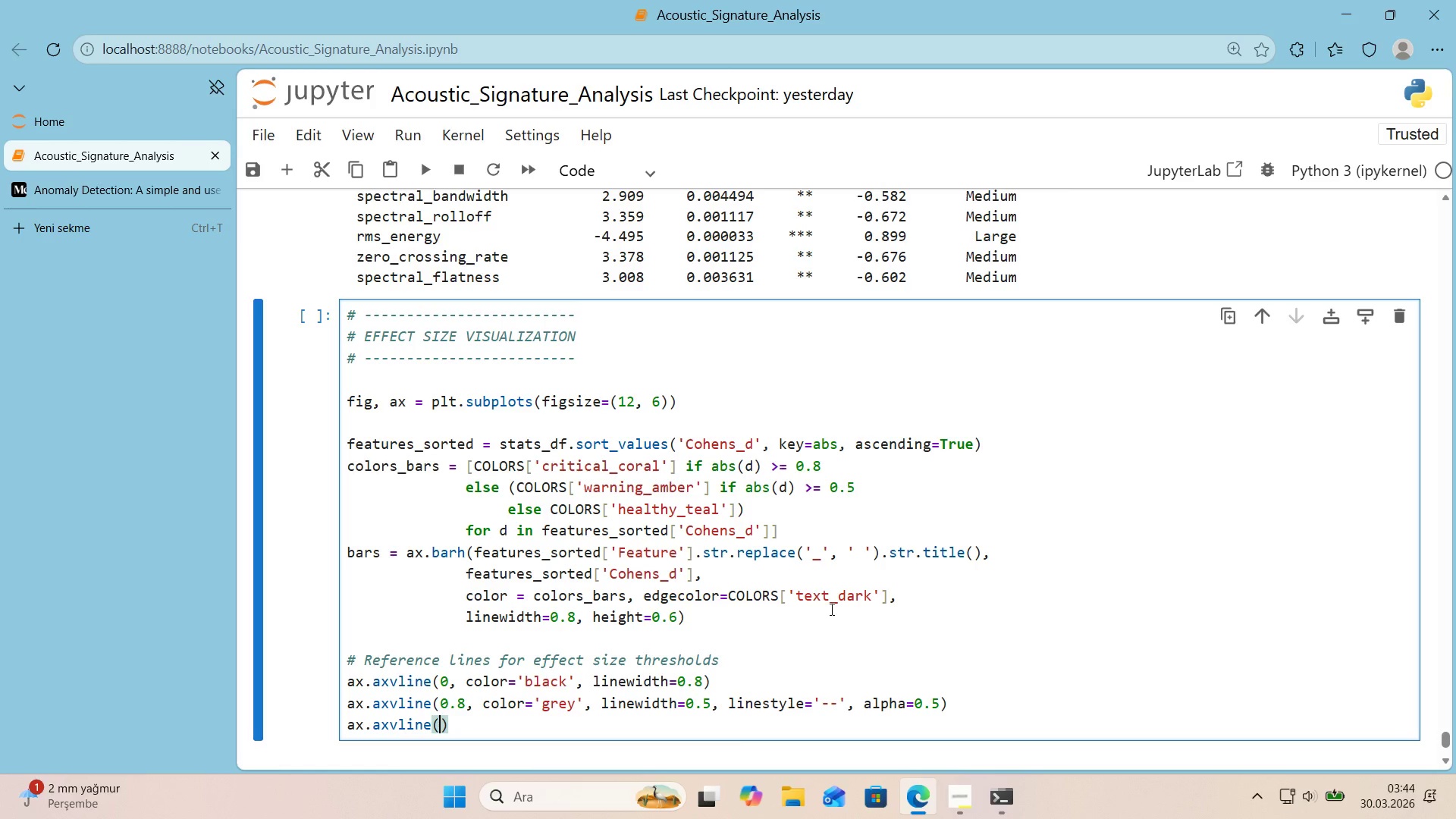 
 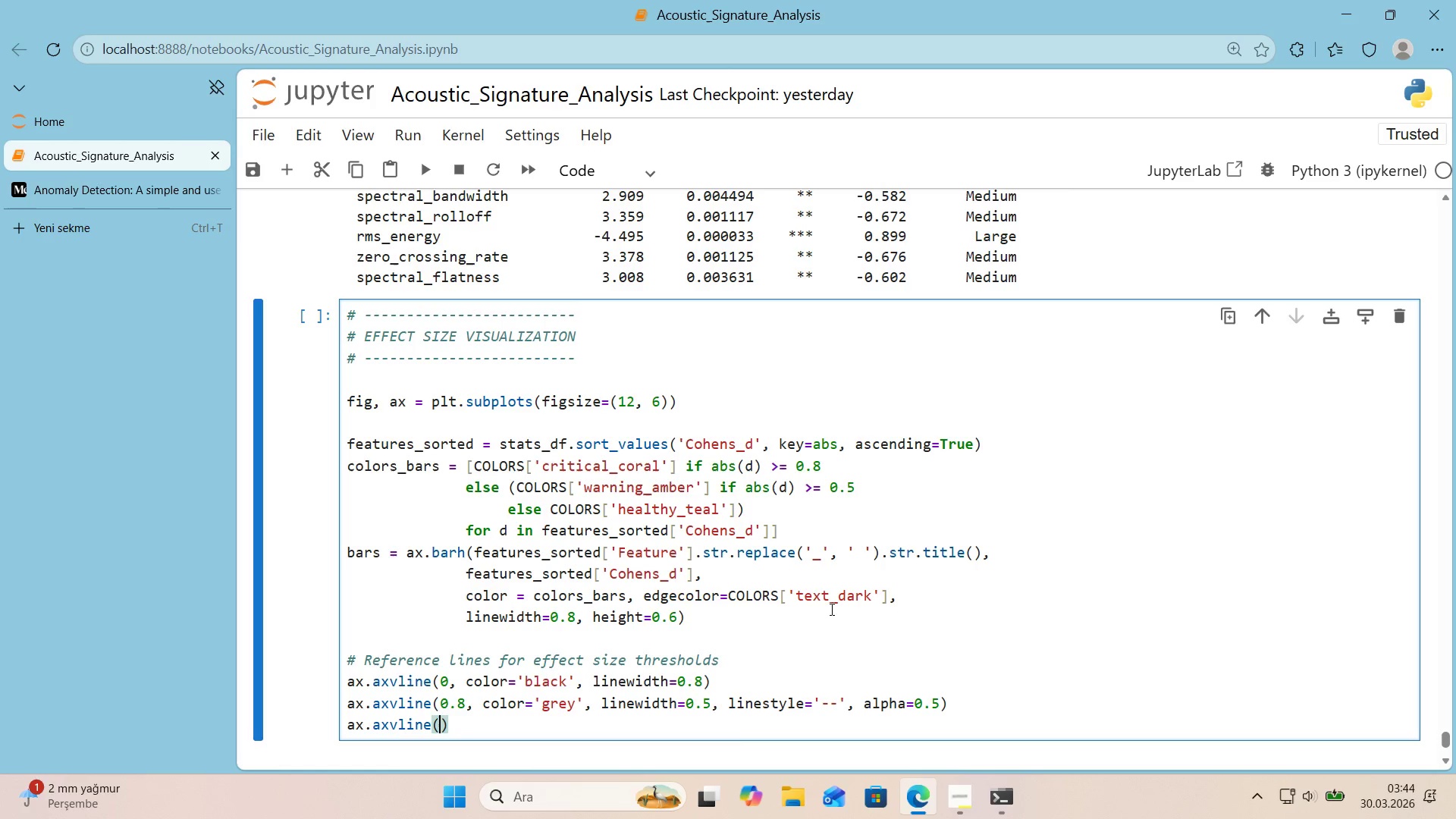 
key(ArrowLeft)
 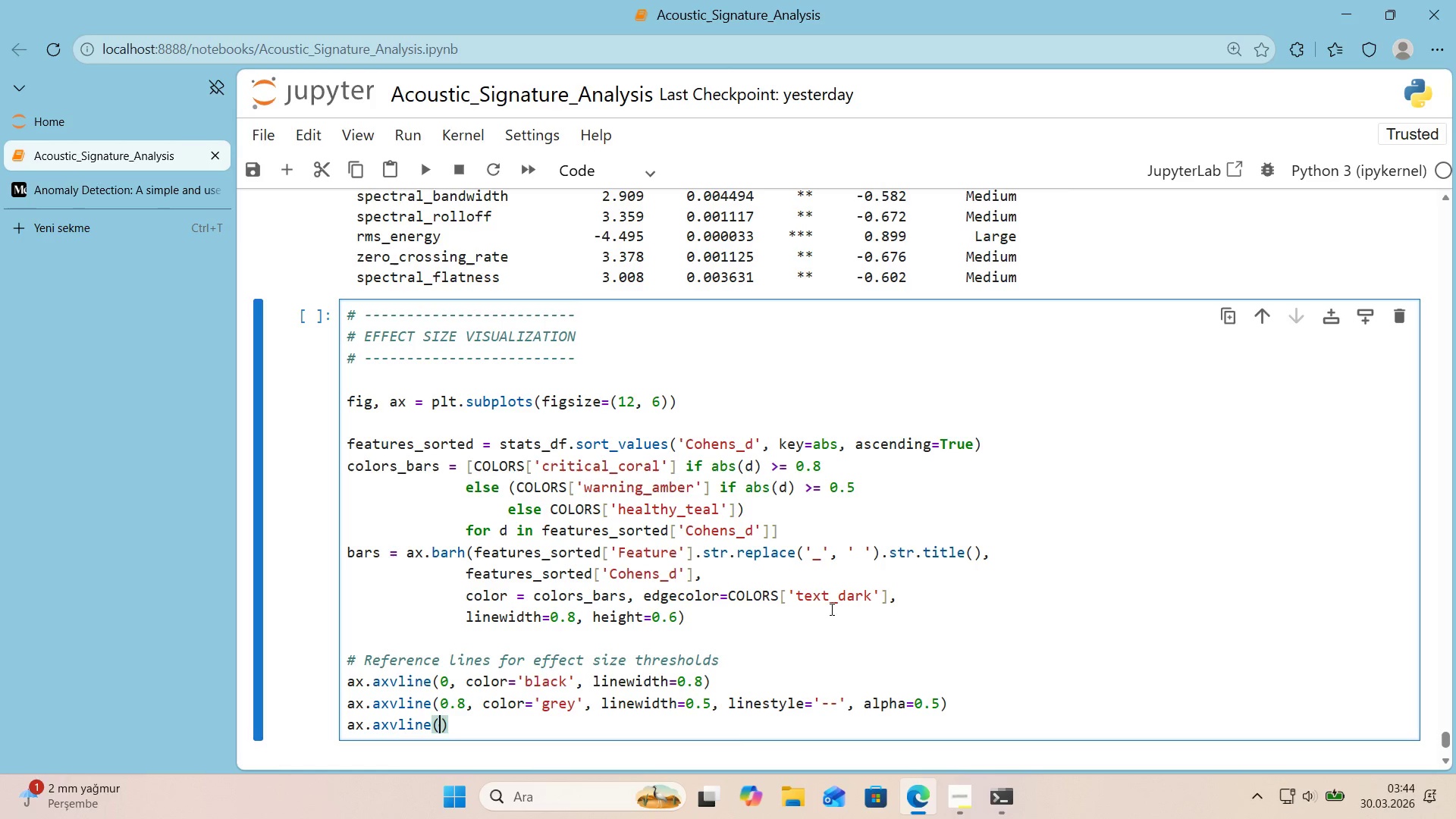 
type(-*)
key(Backspace)
type(0.8, color)@@)
 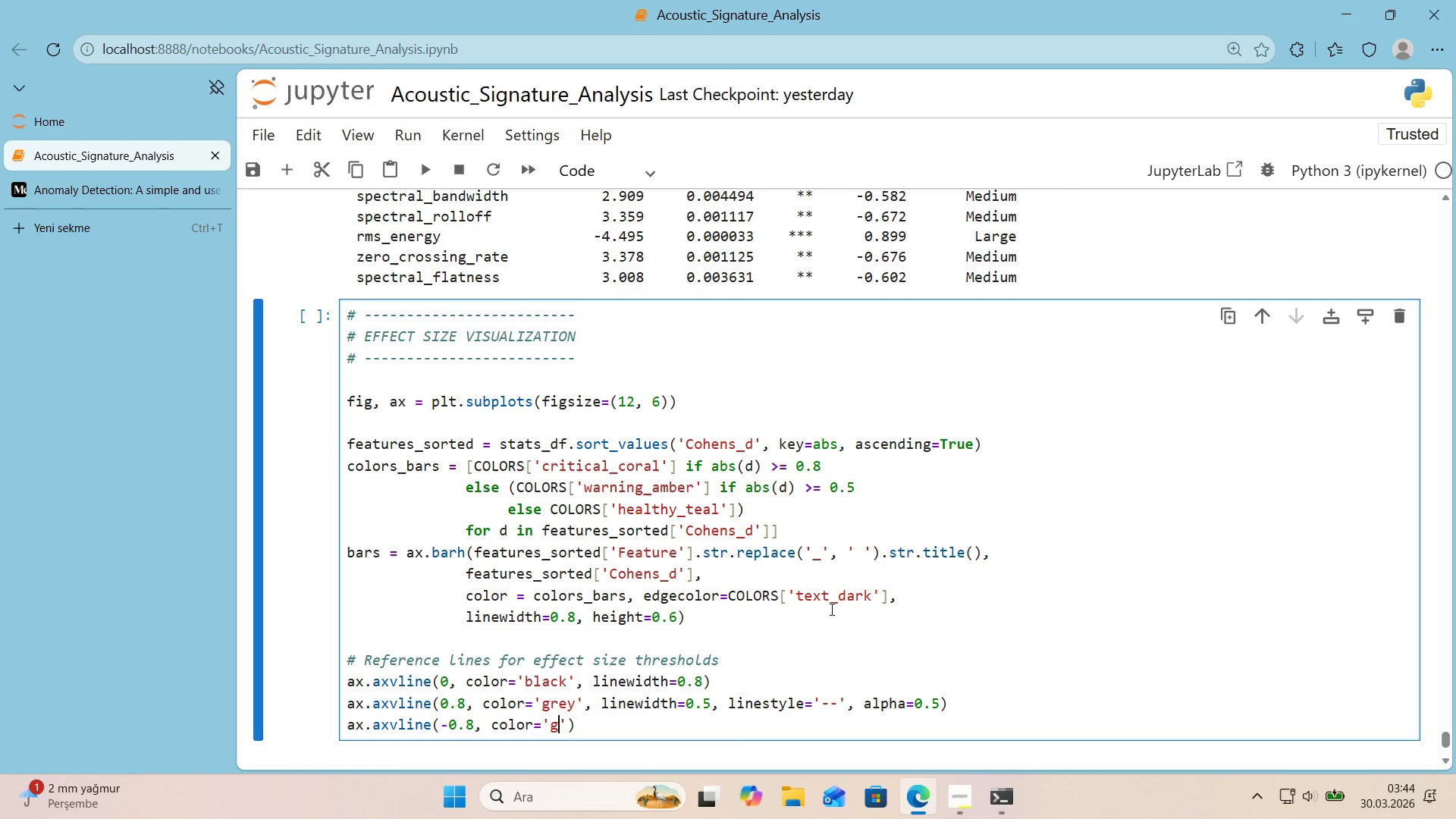 
 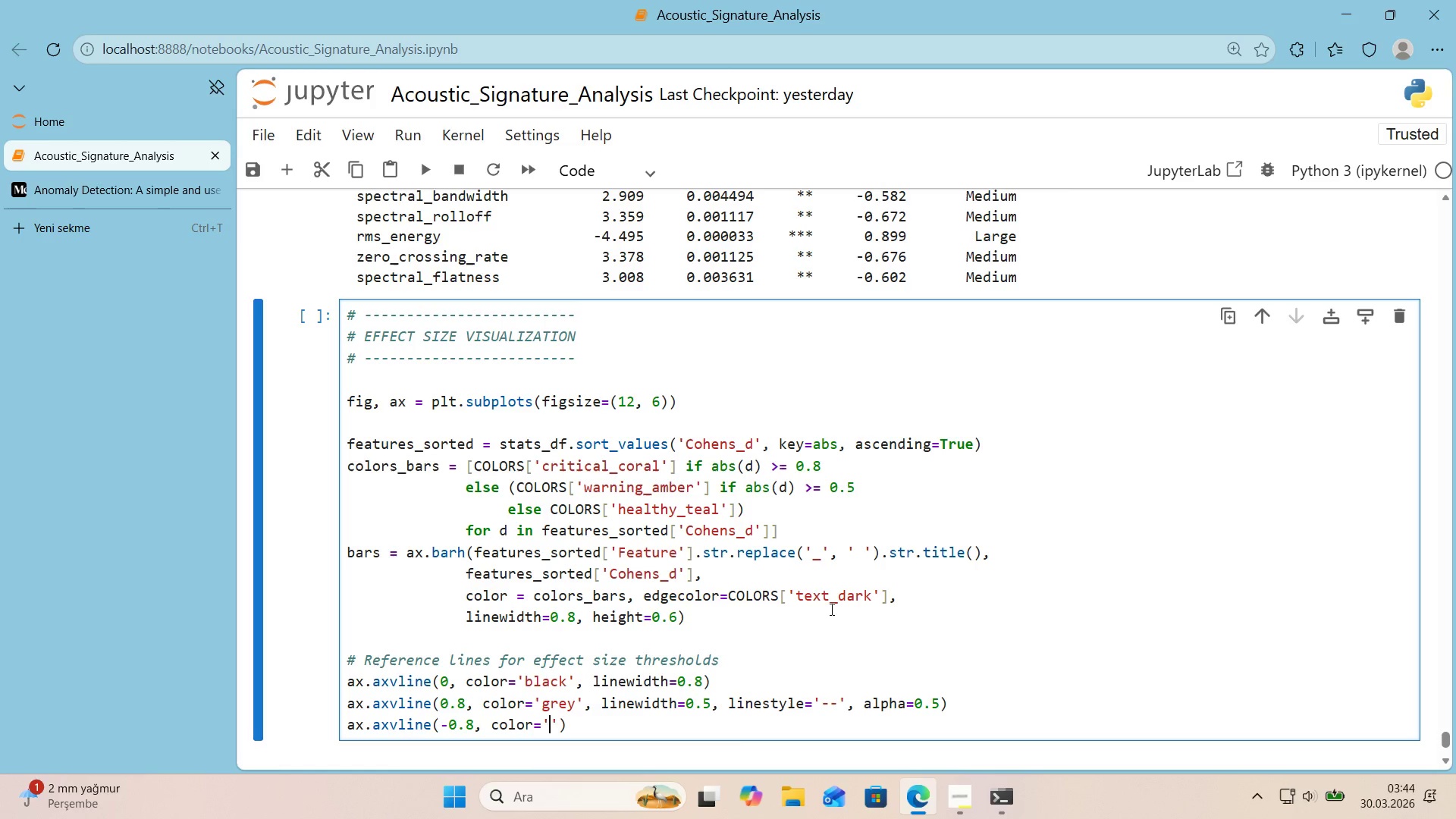 
key(ArrowLeft)
 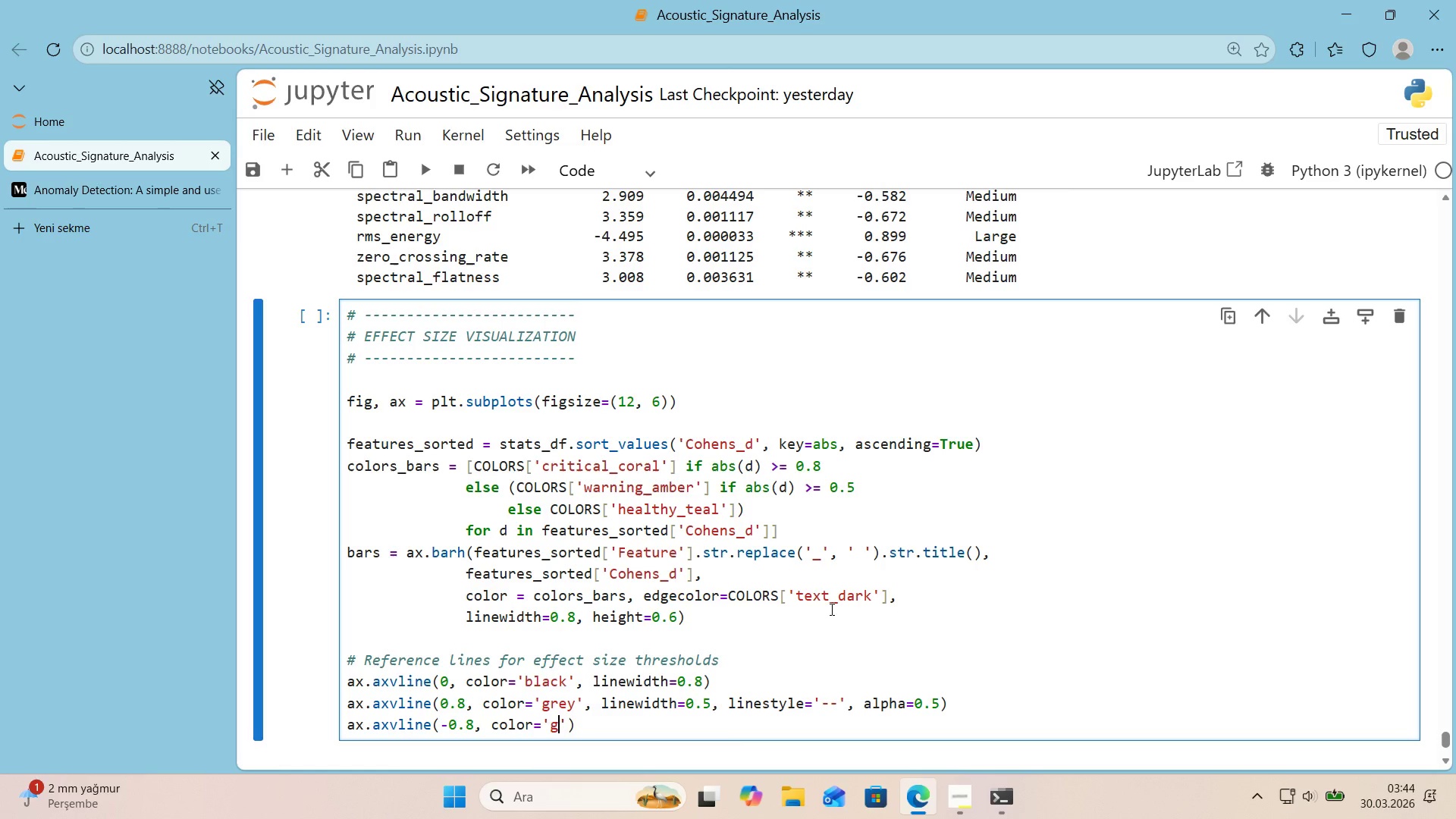 
type(grey)
 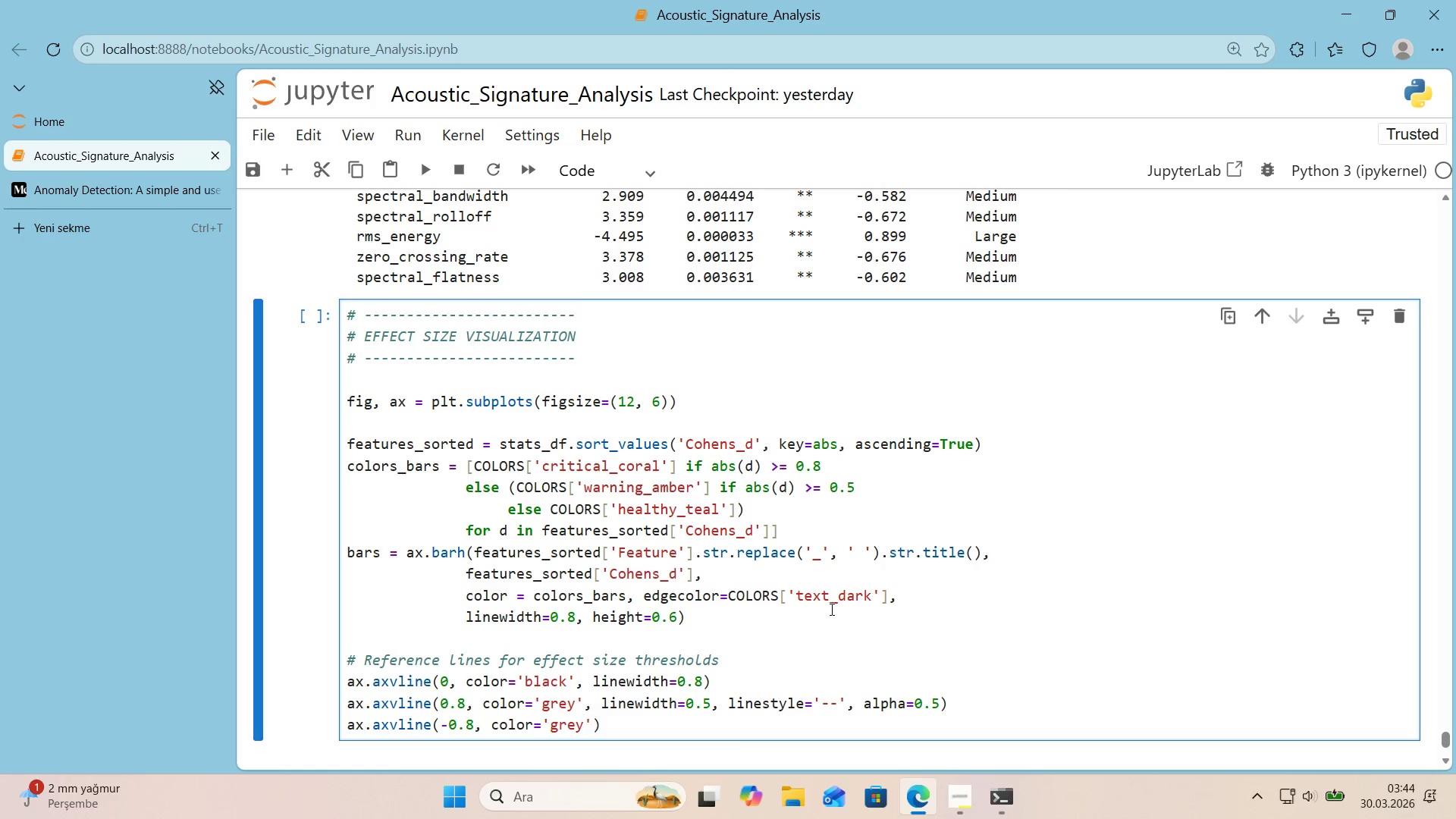 
key(ArrowRight)
 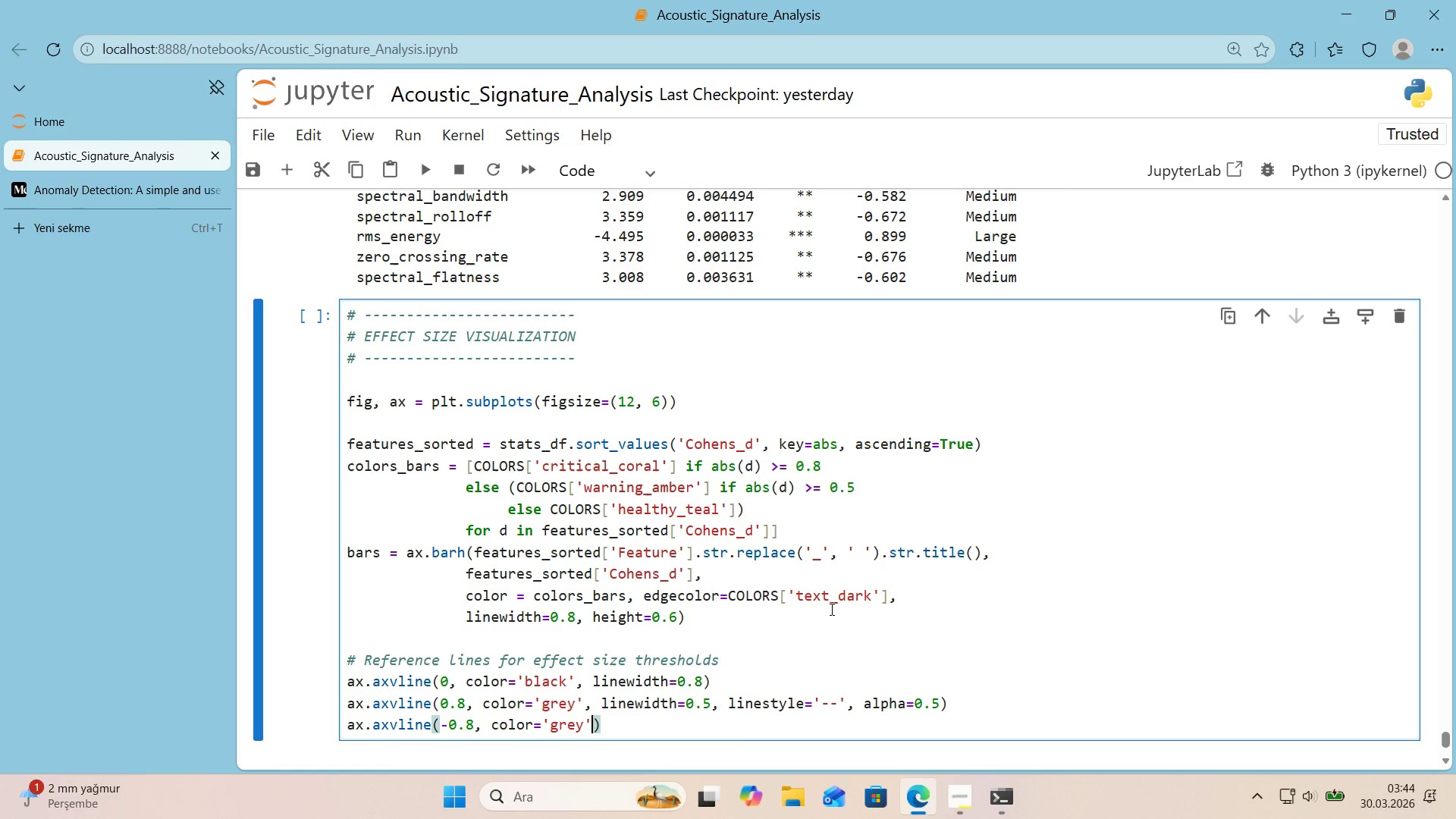 
type(, l'new'dth)0.5, l'nestyle)22)
key(Backspace)
key(Backspace)
type(@@)
 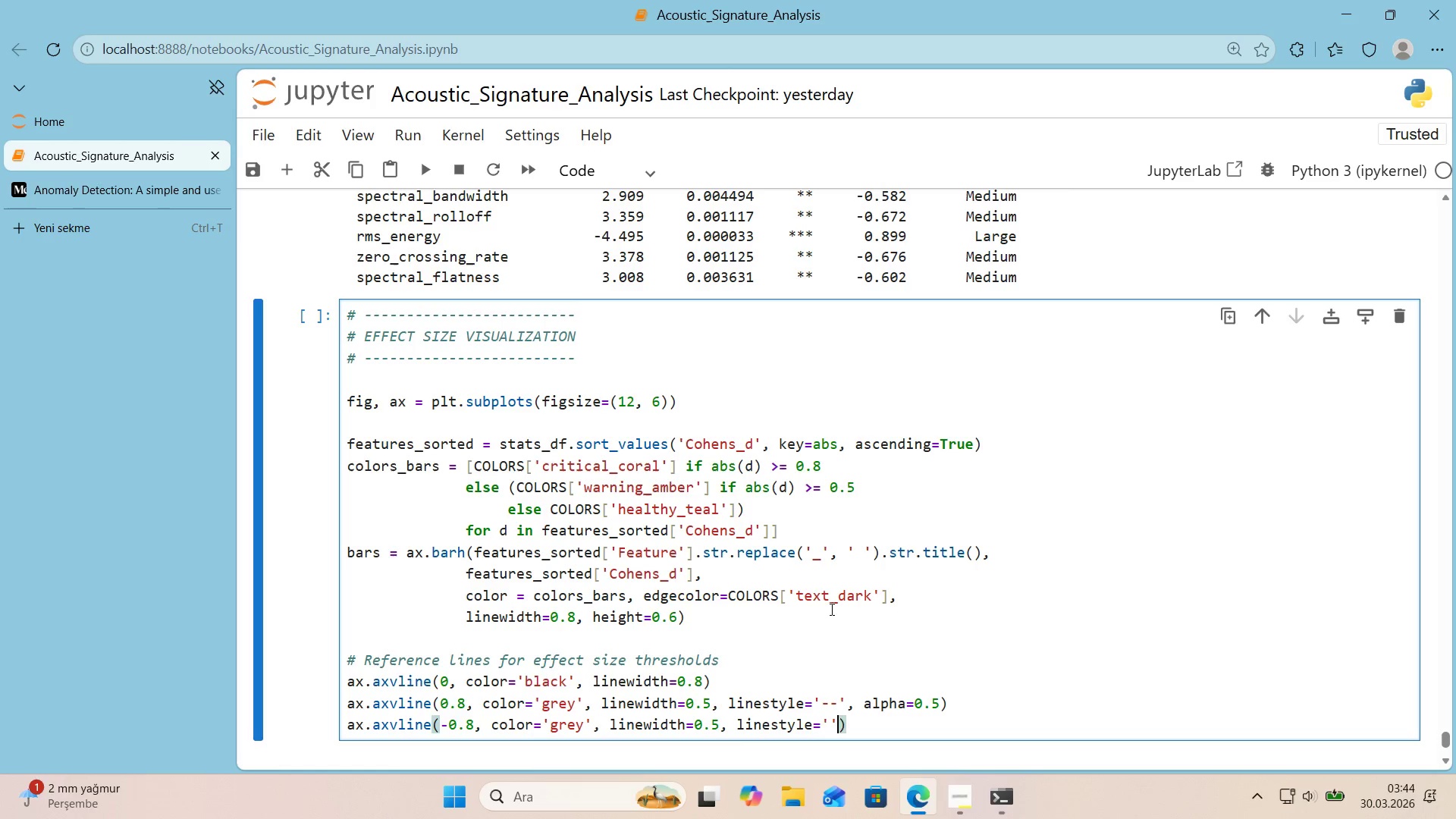 
 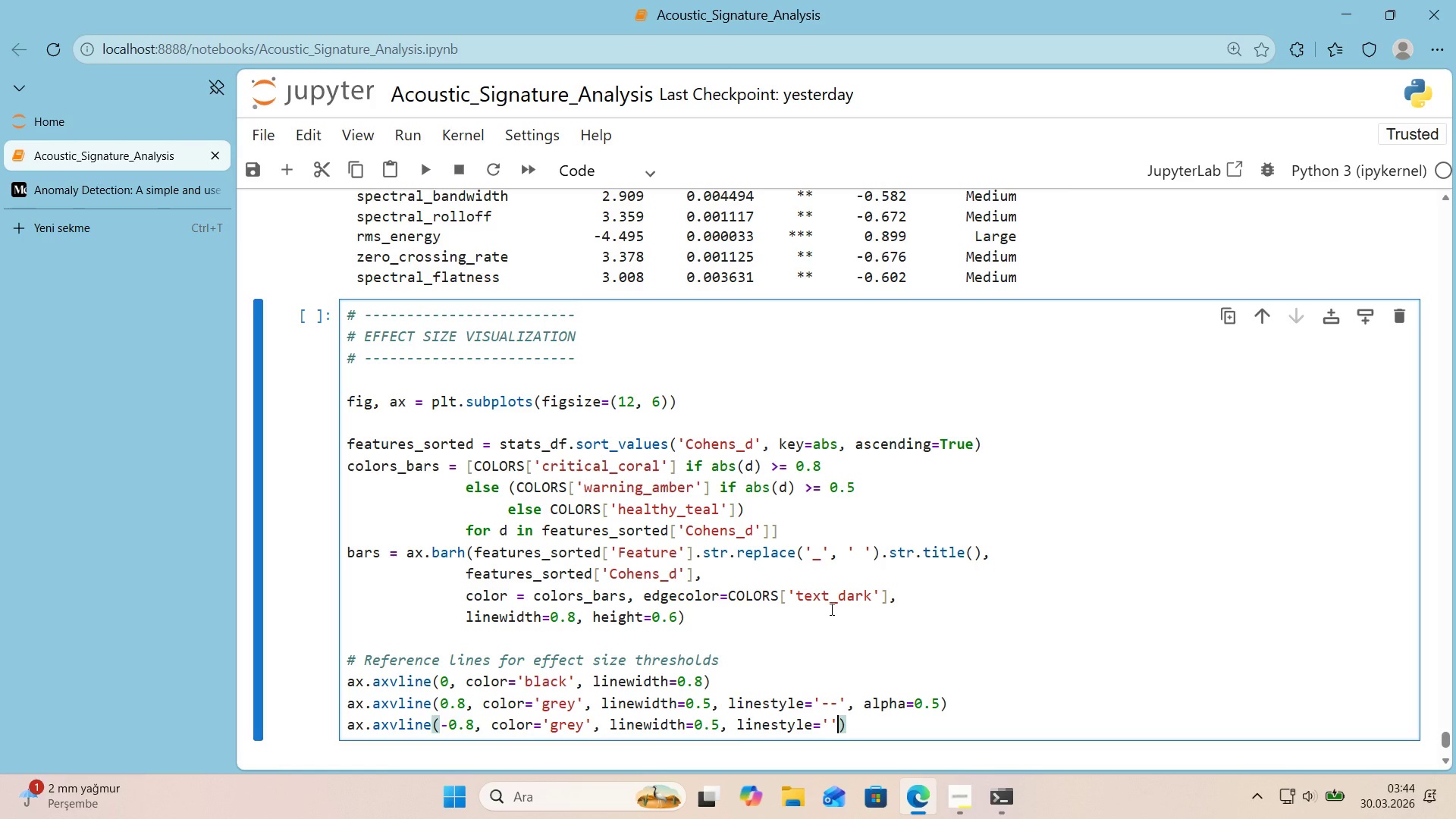 
key(Control+ControlRight)
 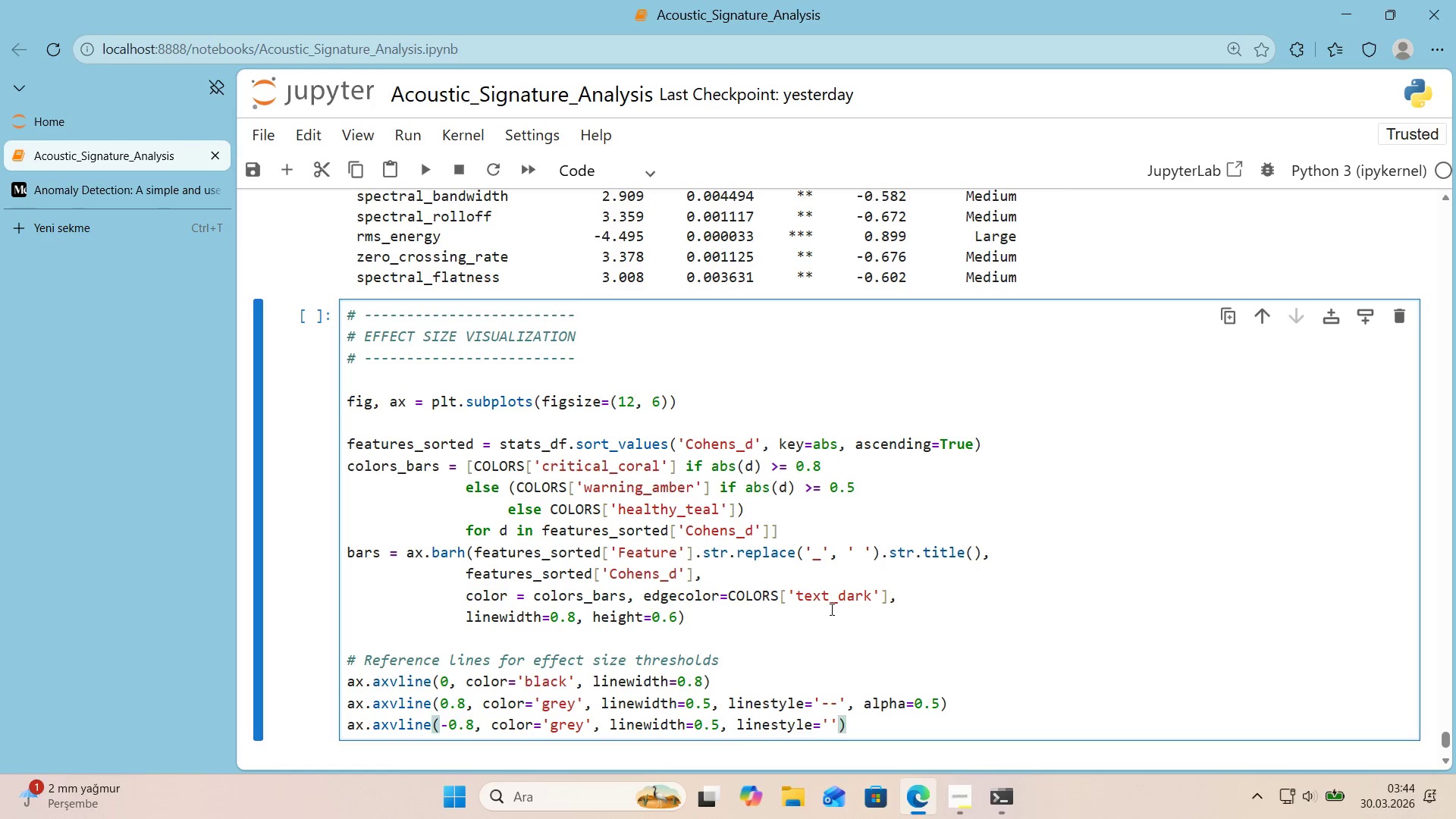 
key(ArrowLeft)
 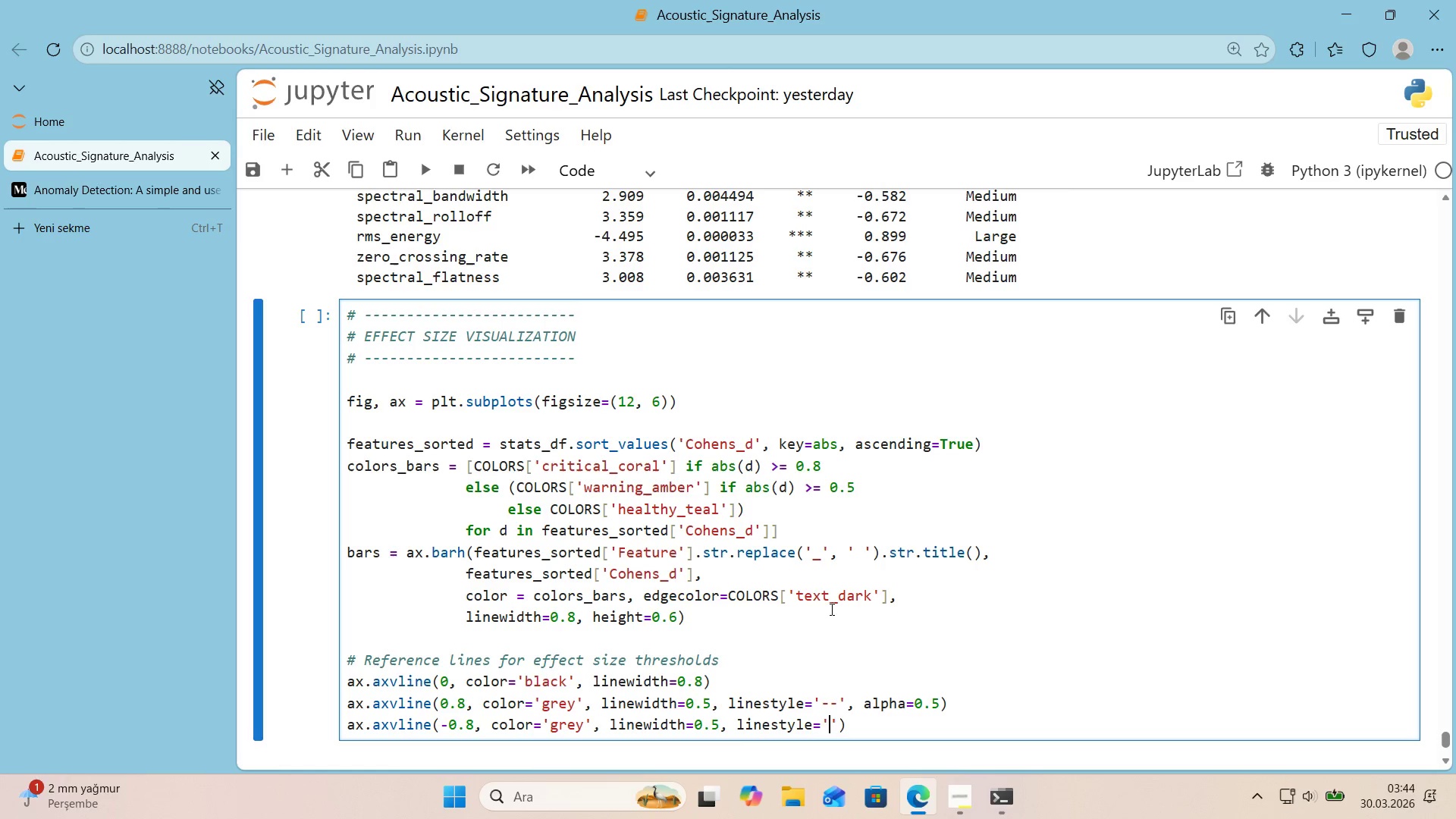 
key(NumpadSubtract)
 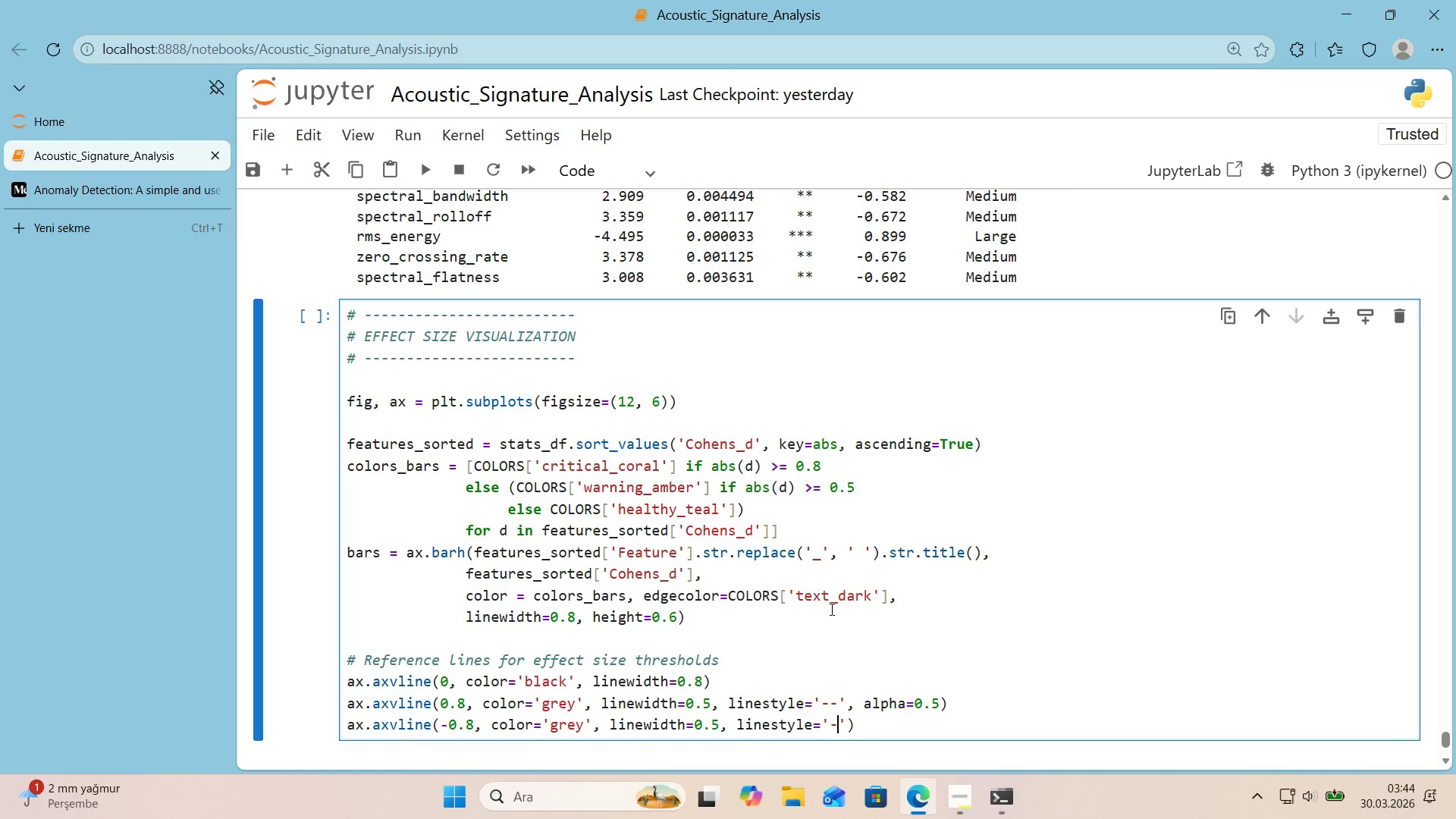 
key(NumpadSubtract)
 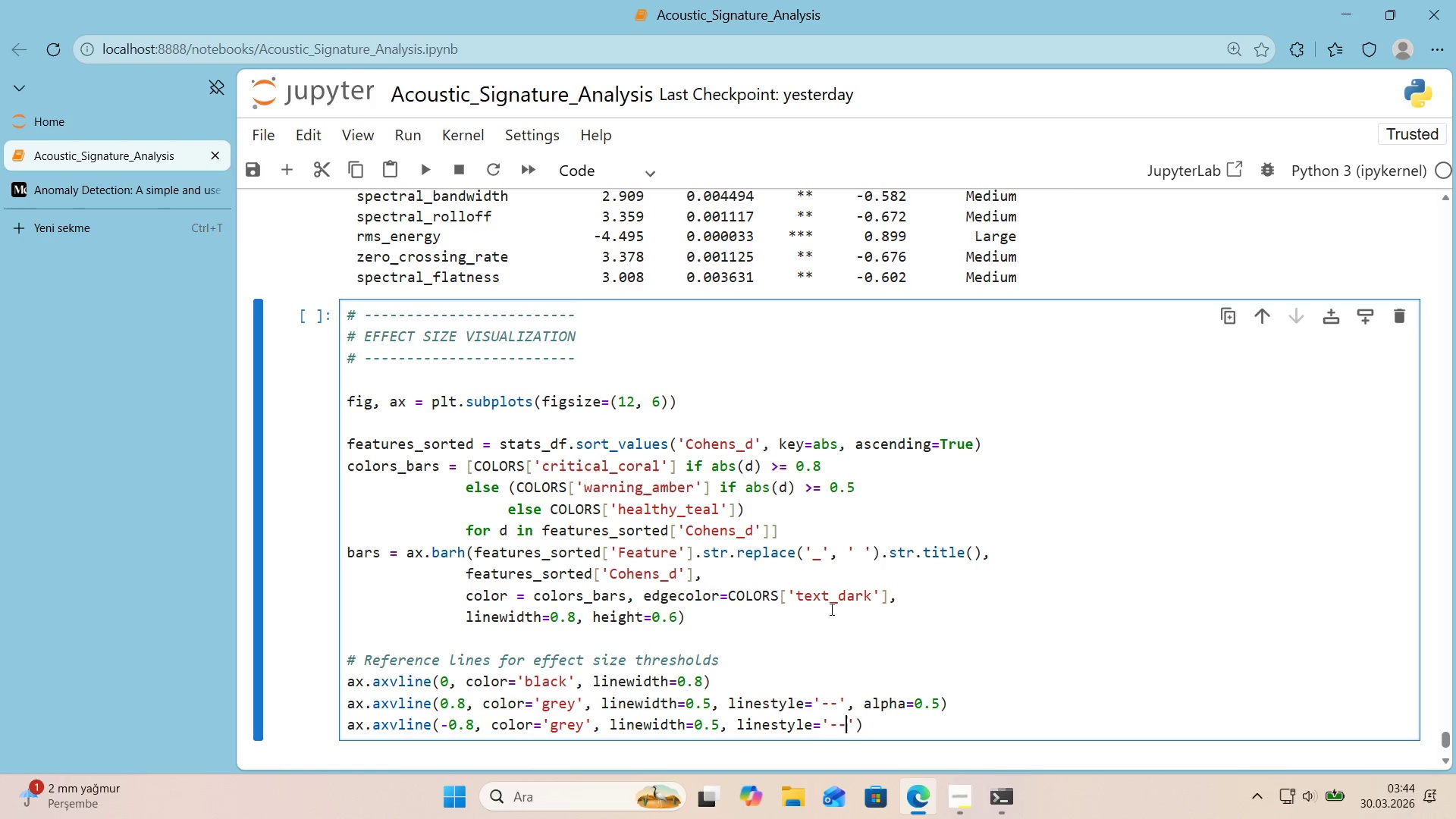 
key(ArrowRight)
 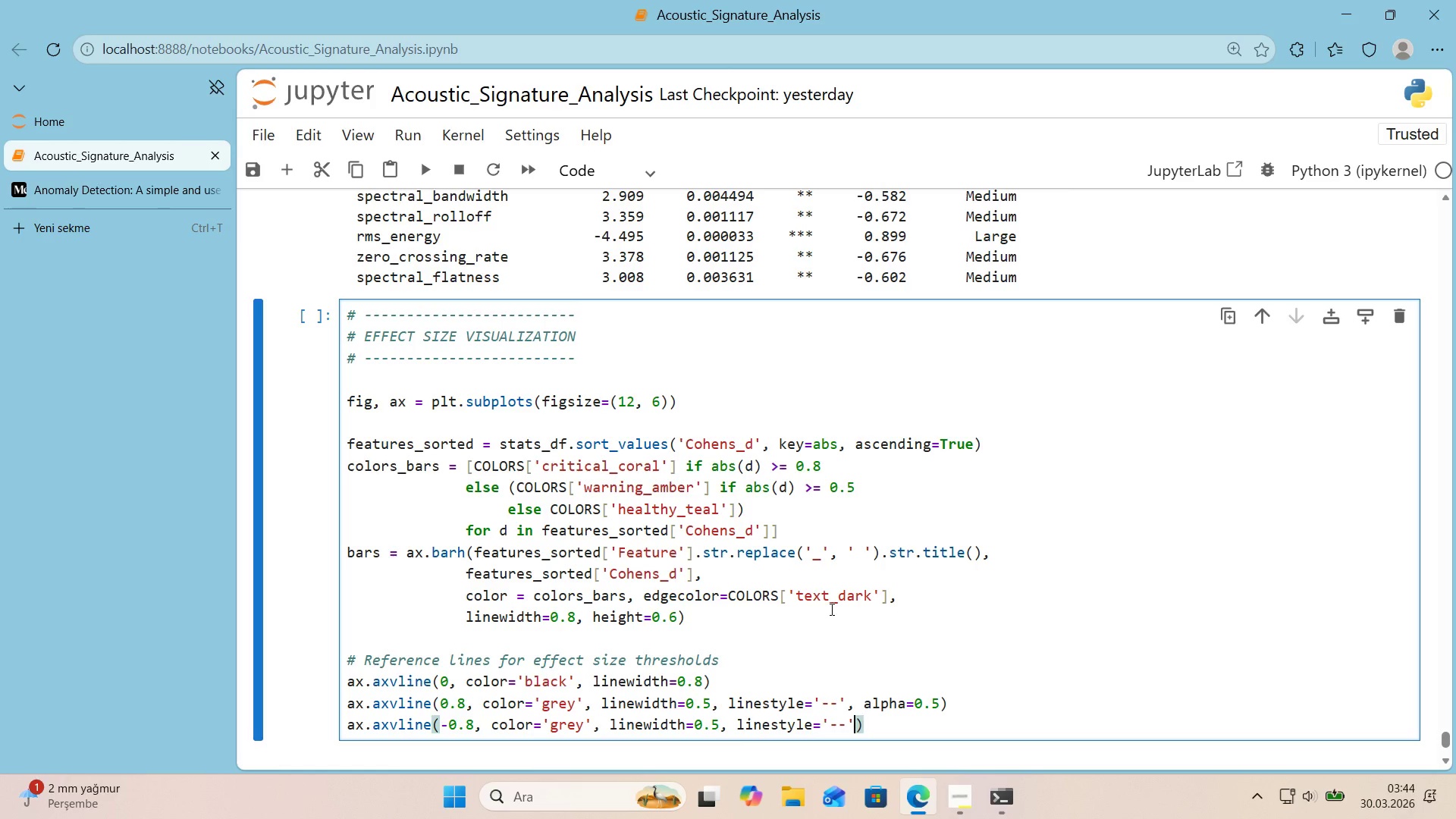 
type(, alpha)0.5)
 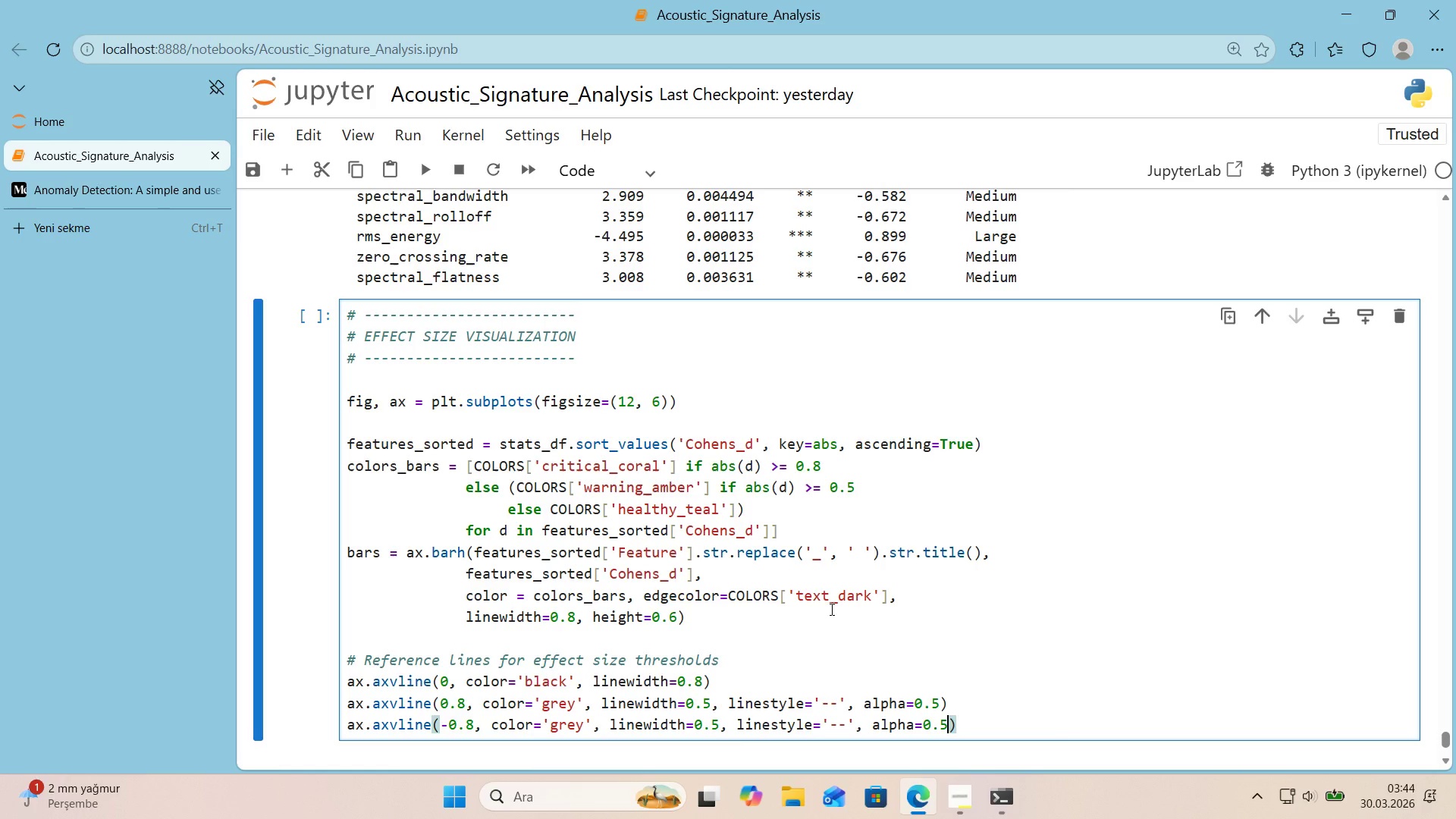 
key(ArrowRight)
 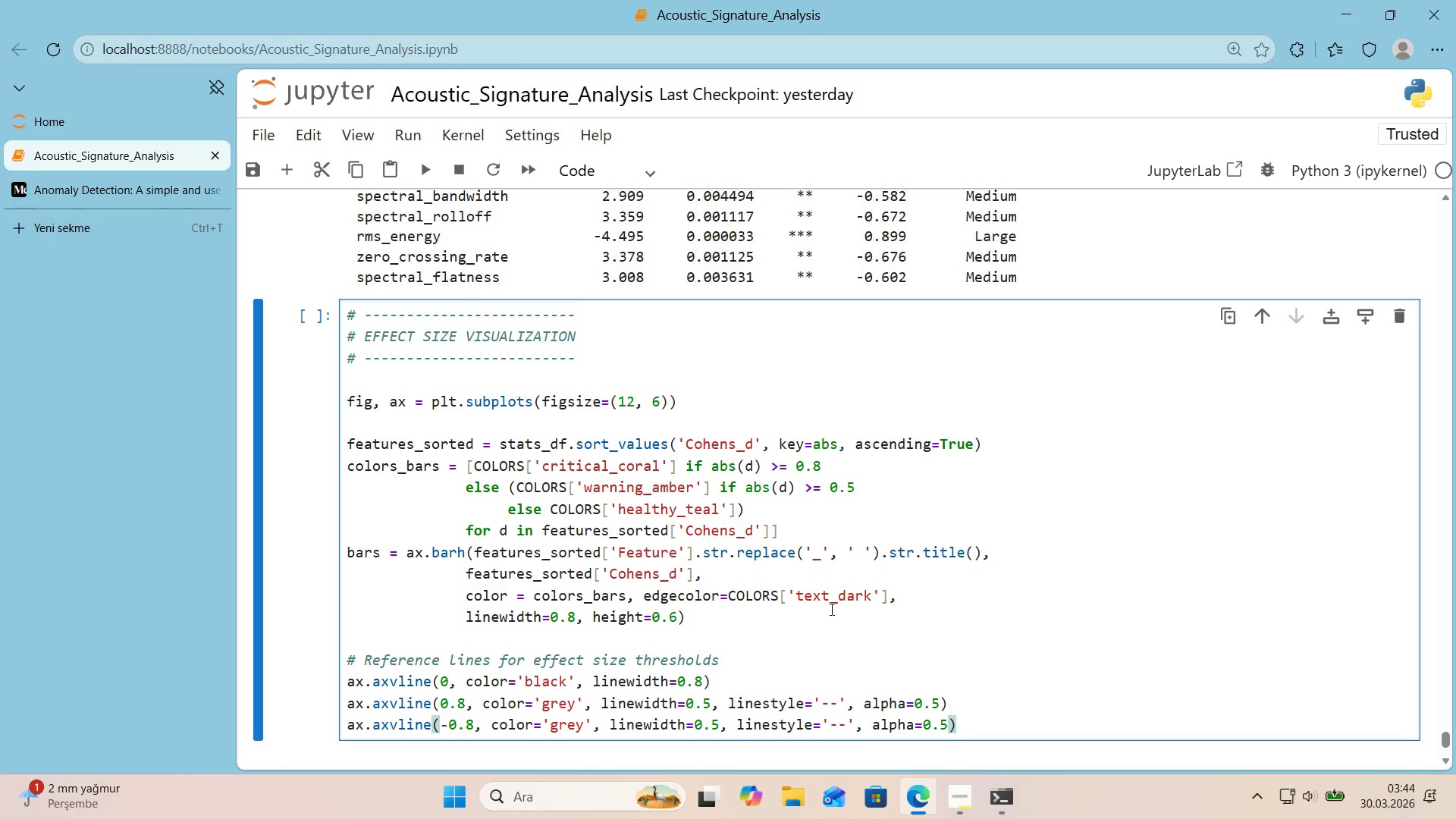 
key(Enter)
 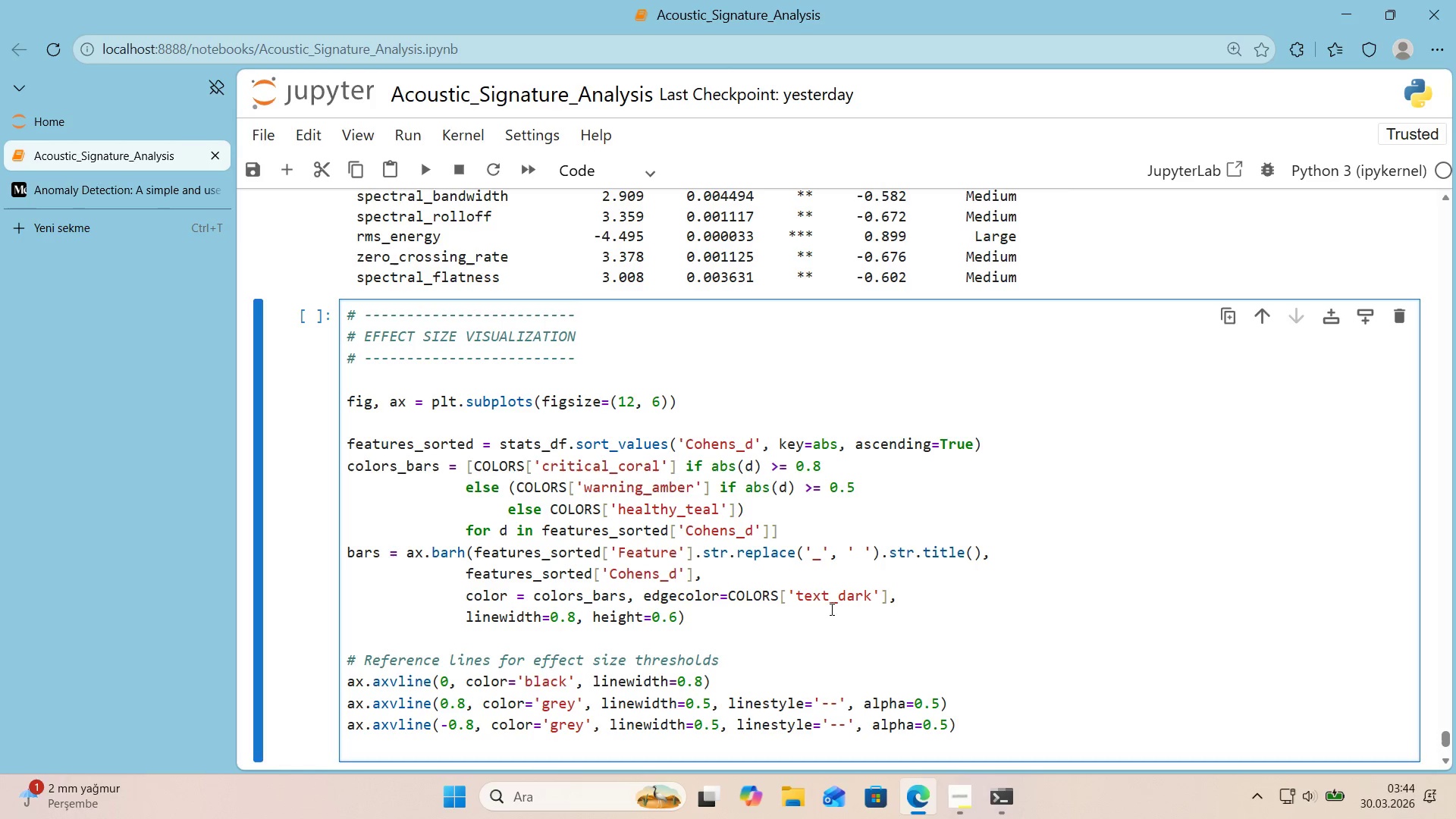 
wait(6.25)
 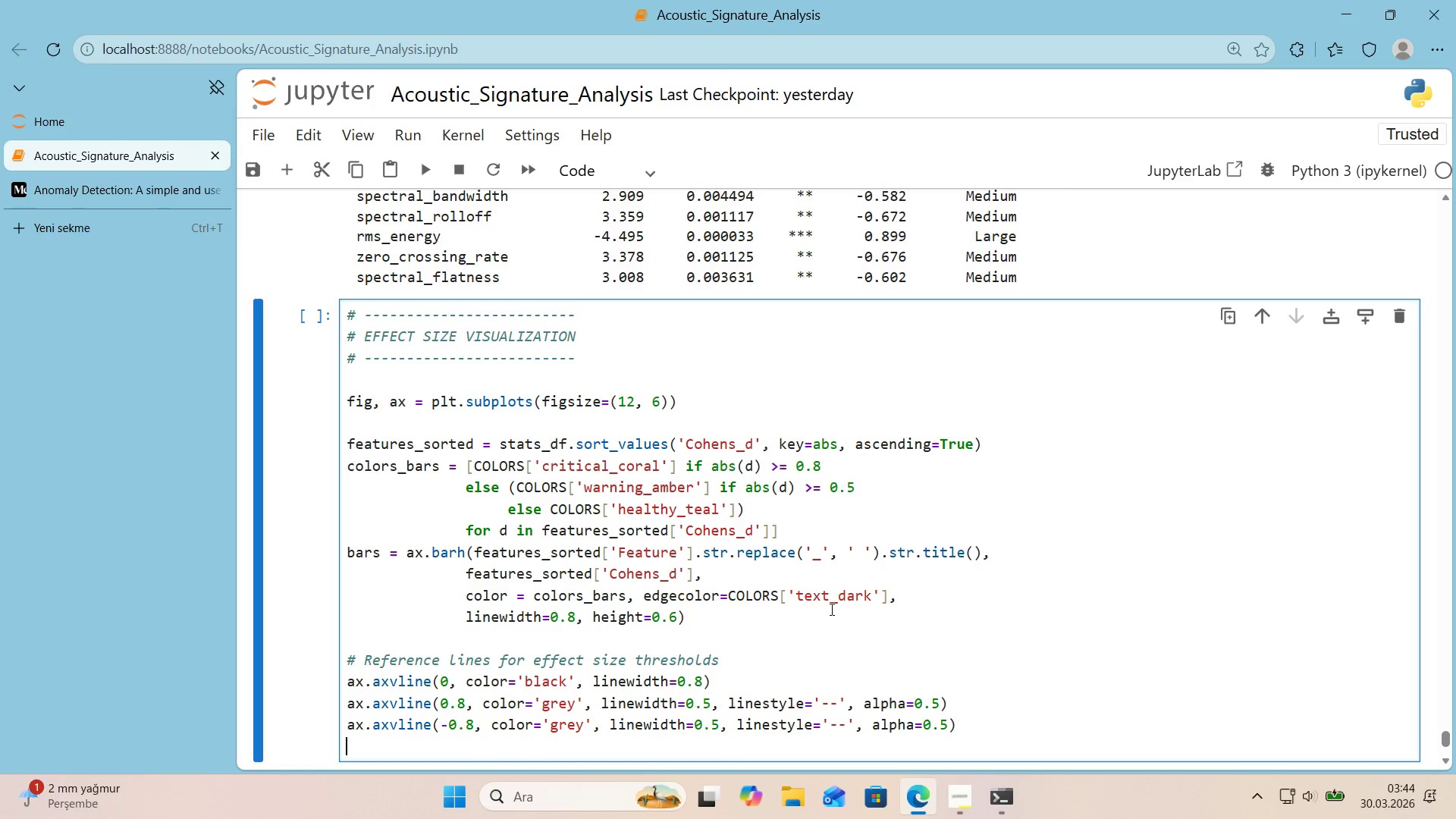 
type(ax)
 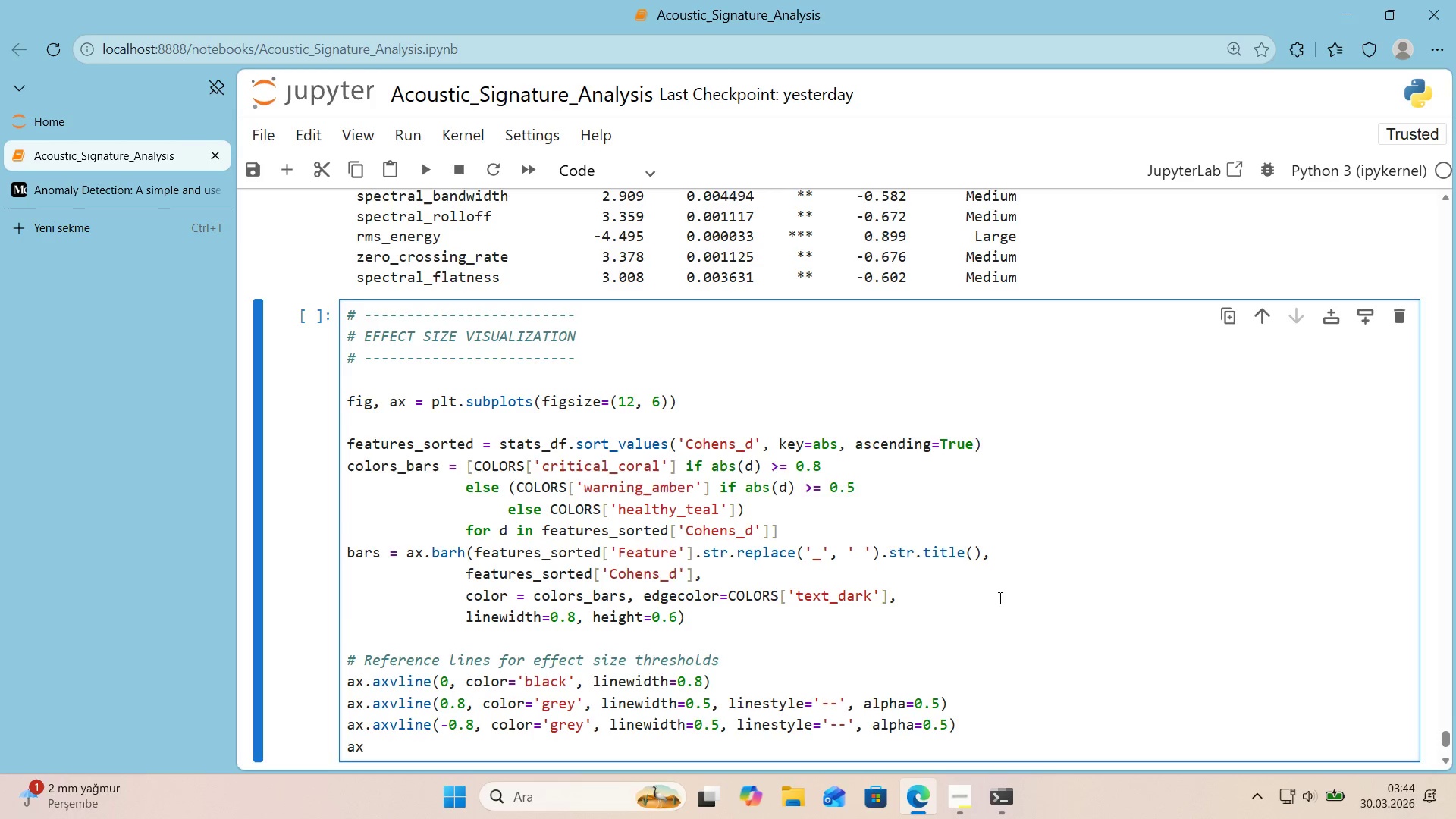 
scroll: coordinate [999, 598], scroll_direction: down, amount: 1.0
 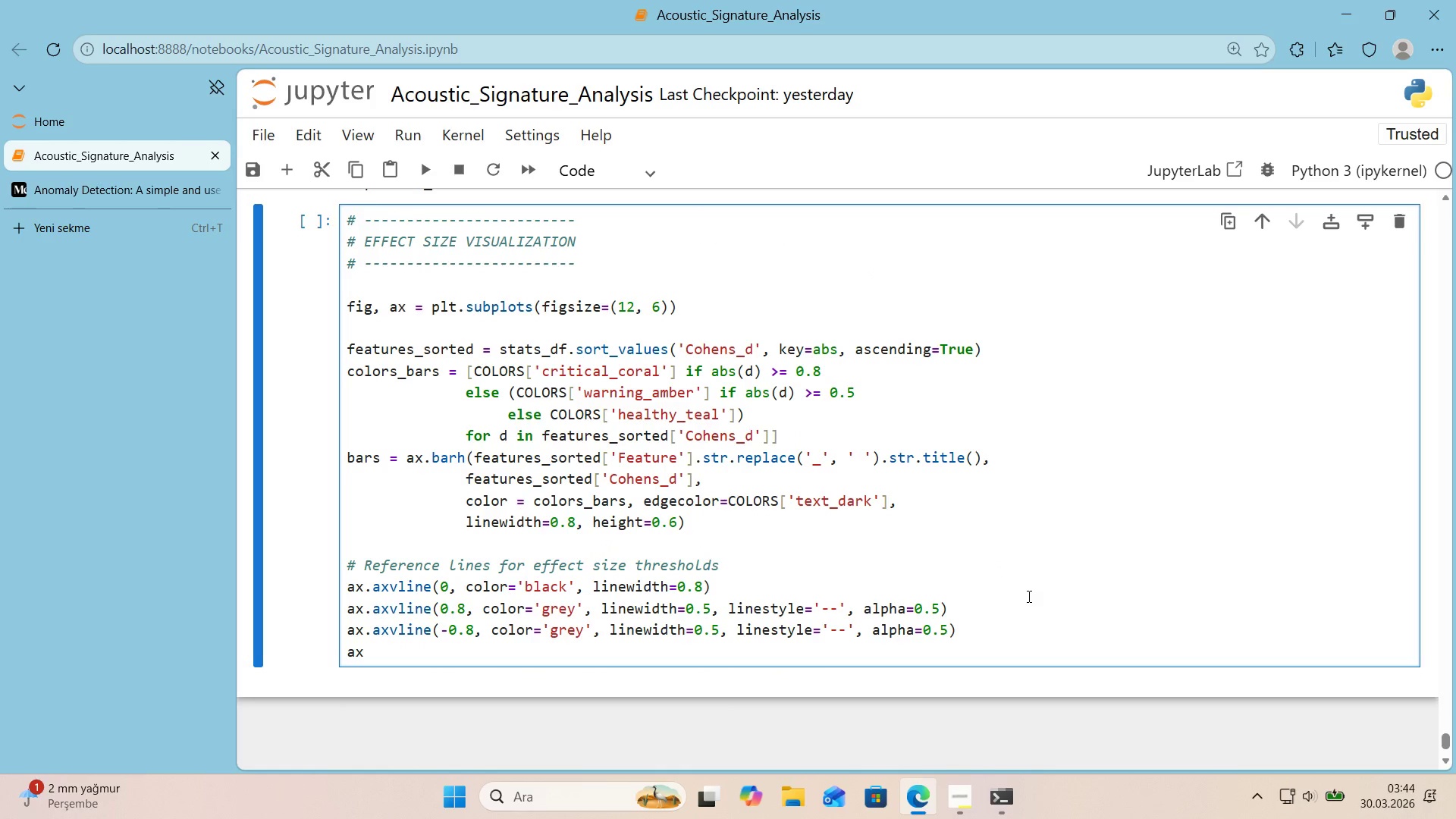 
key(Period)
 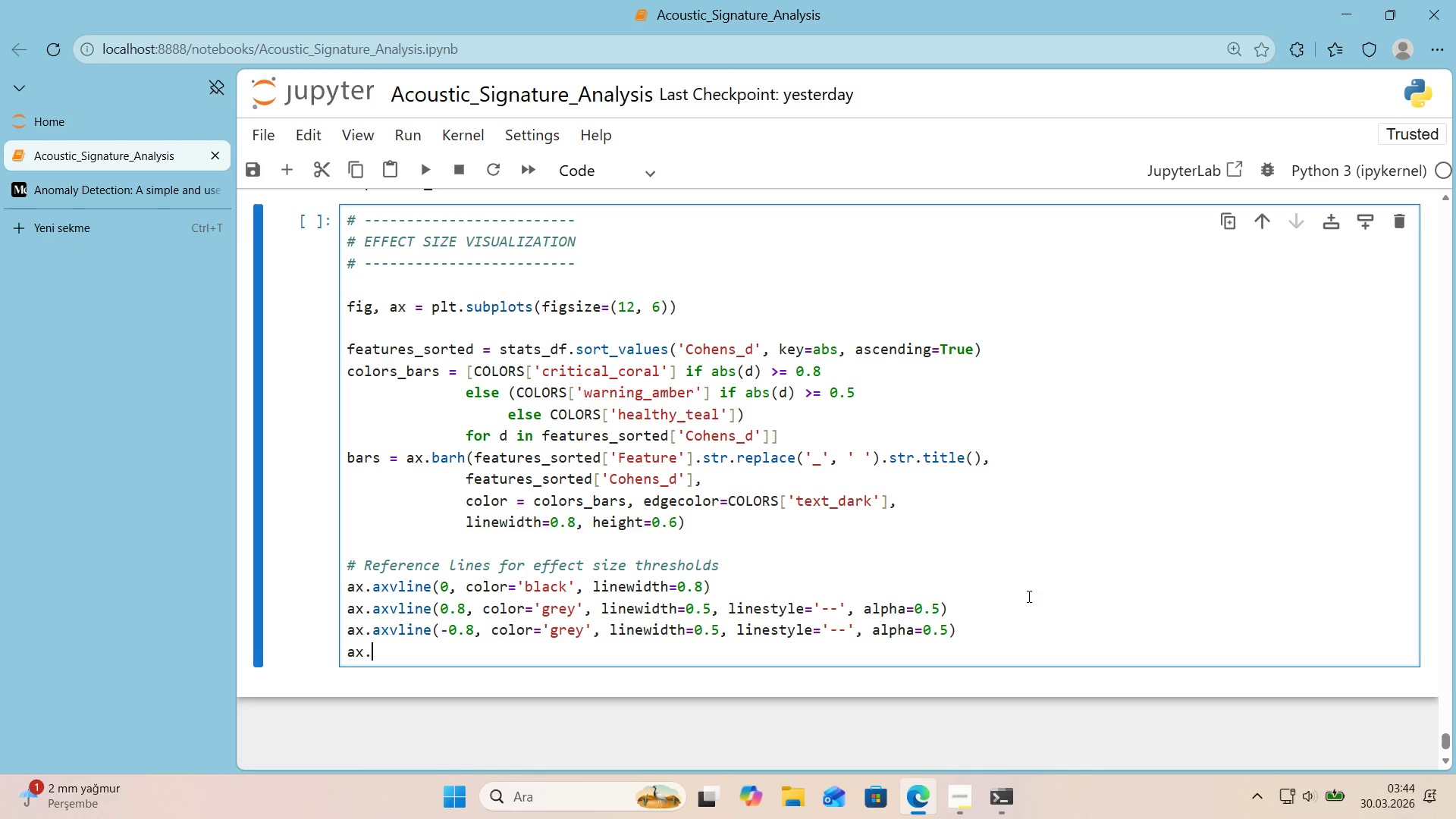 
wait(5.17)
 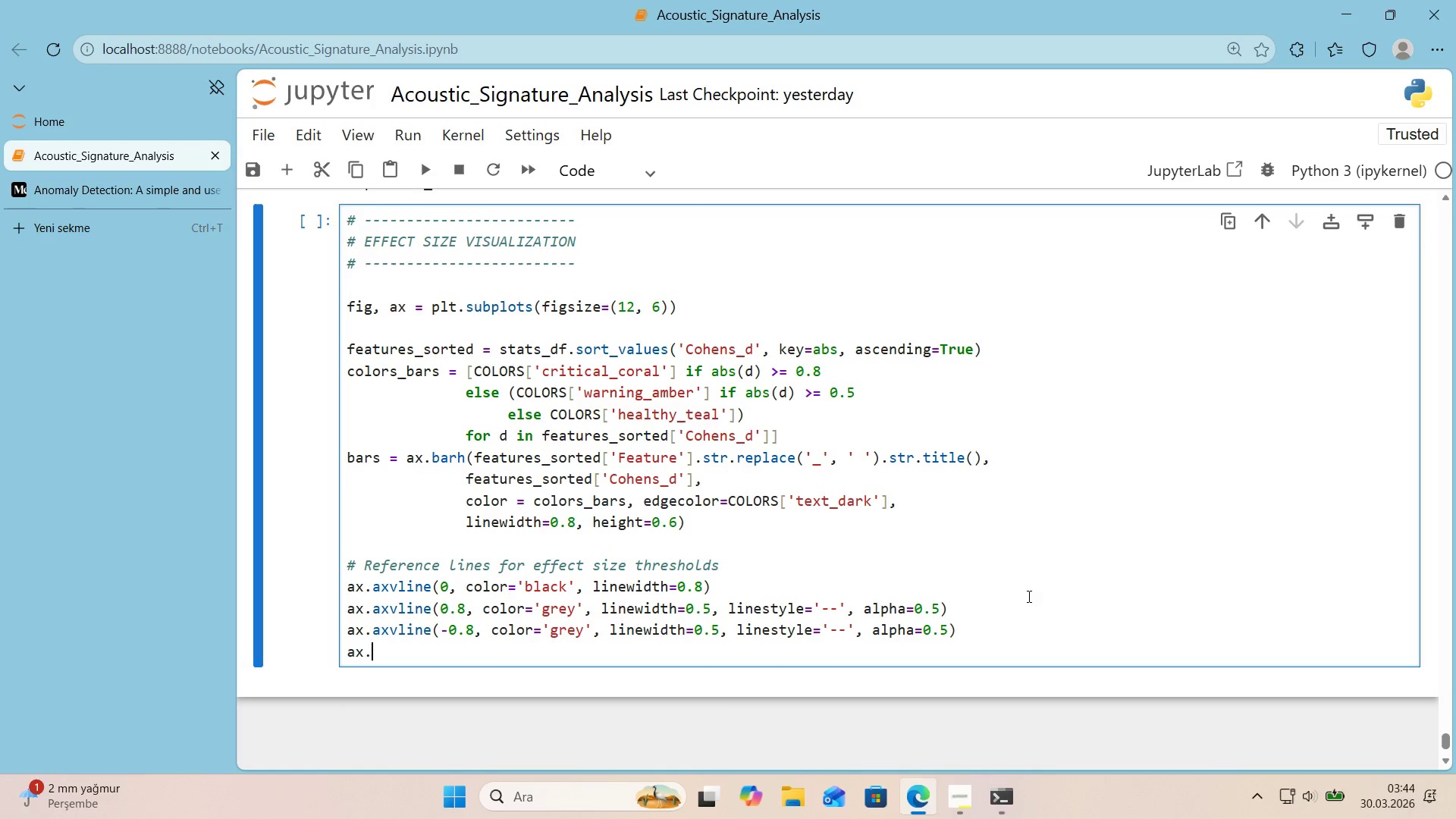 
type(axvl'ne*()
 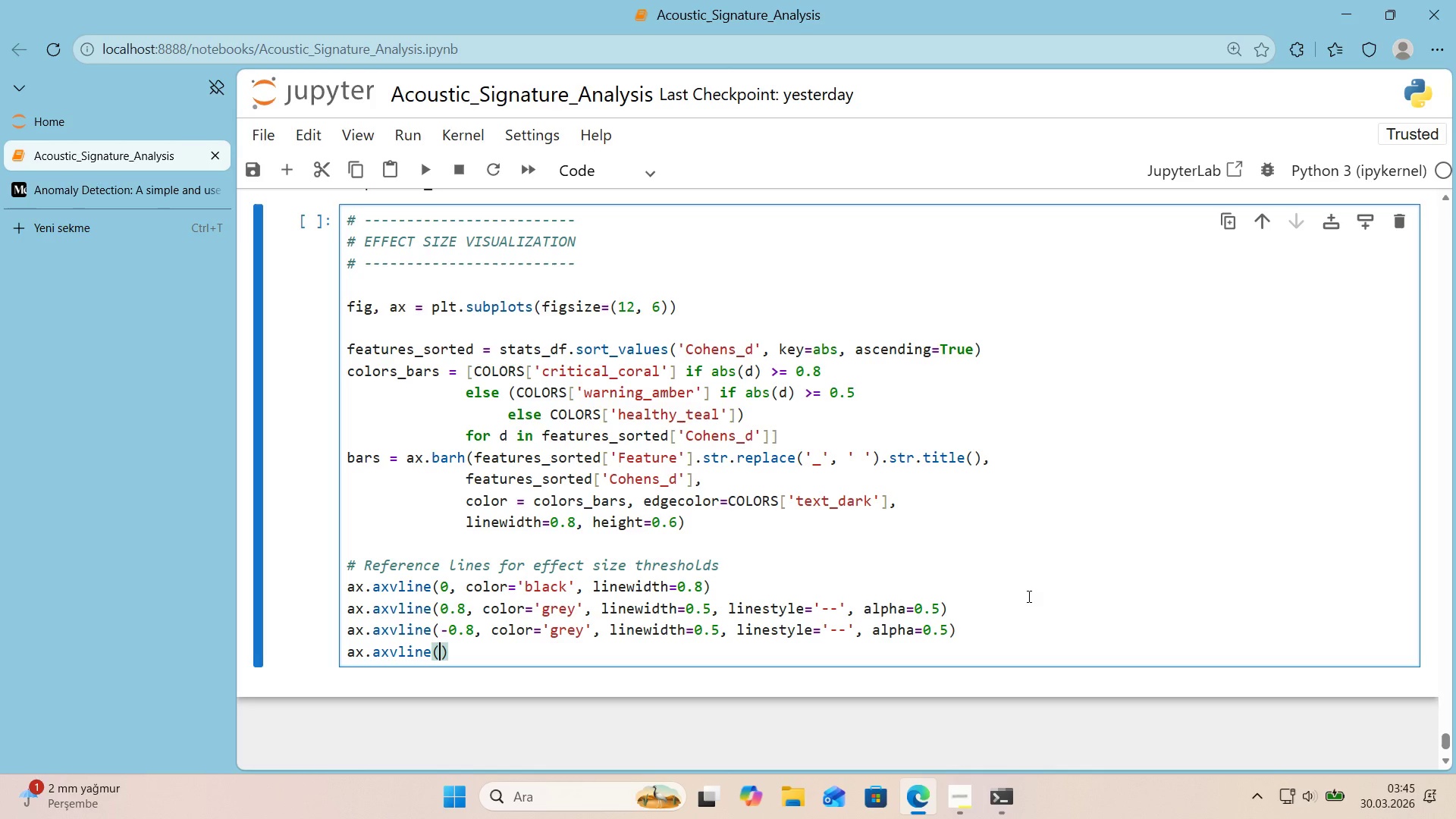 
 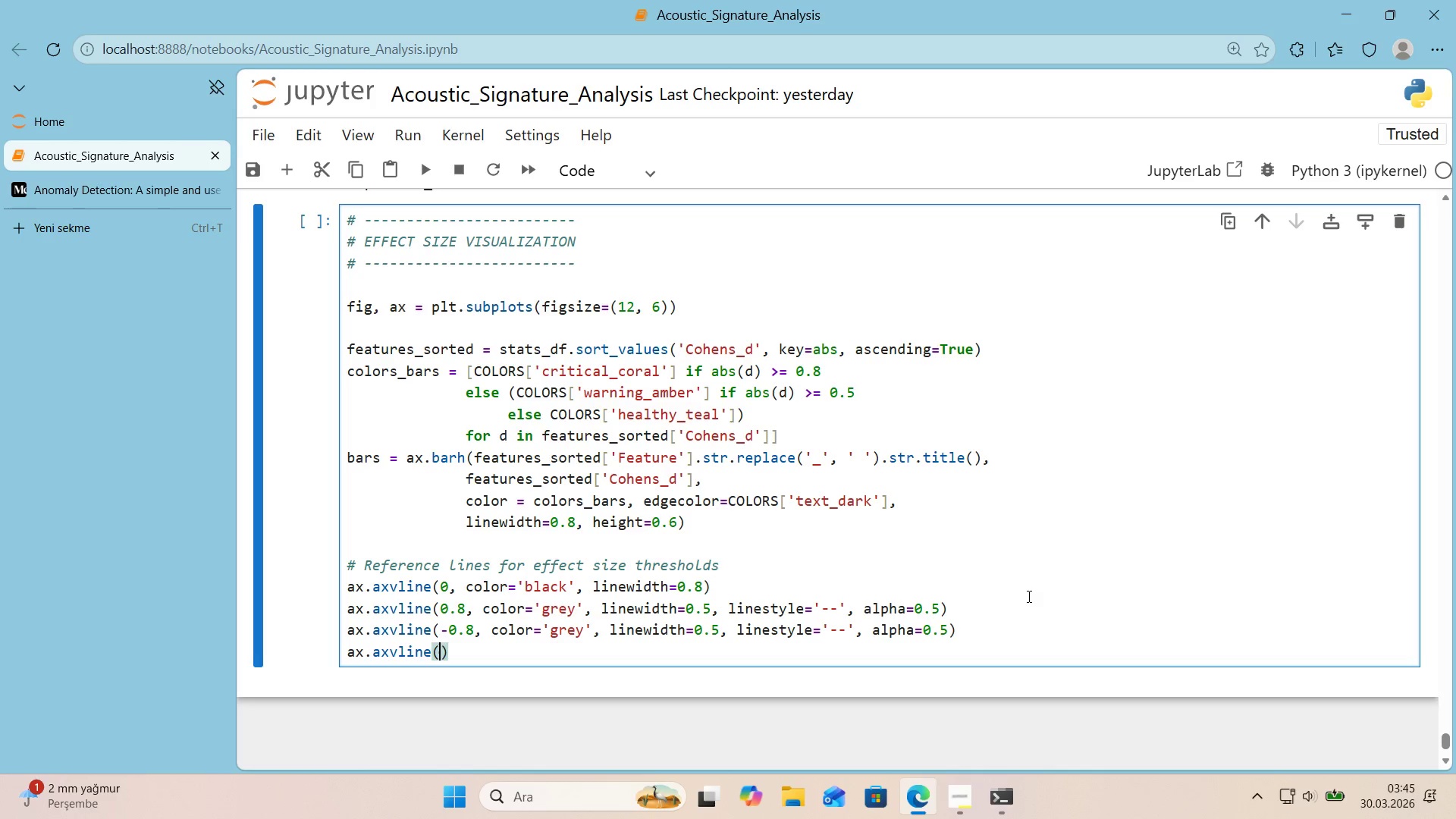 
key(ArrowLeft)
 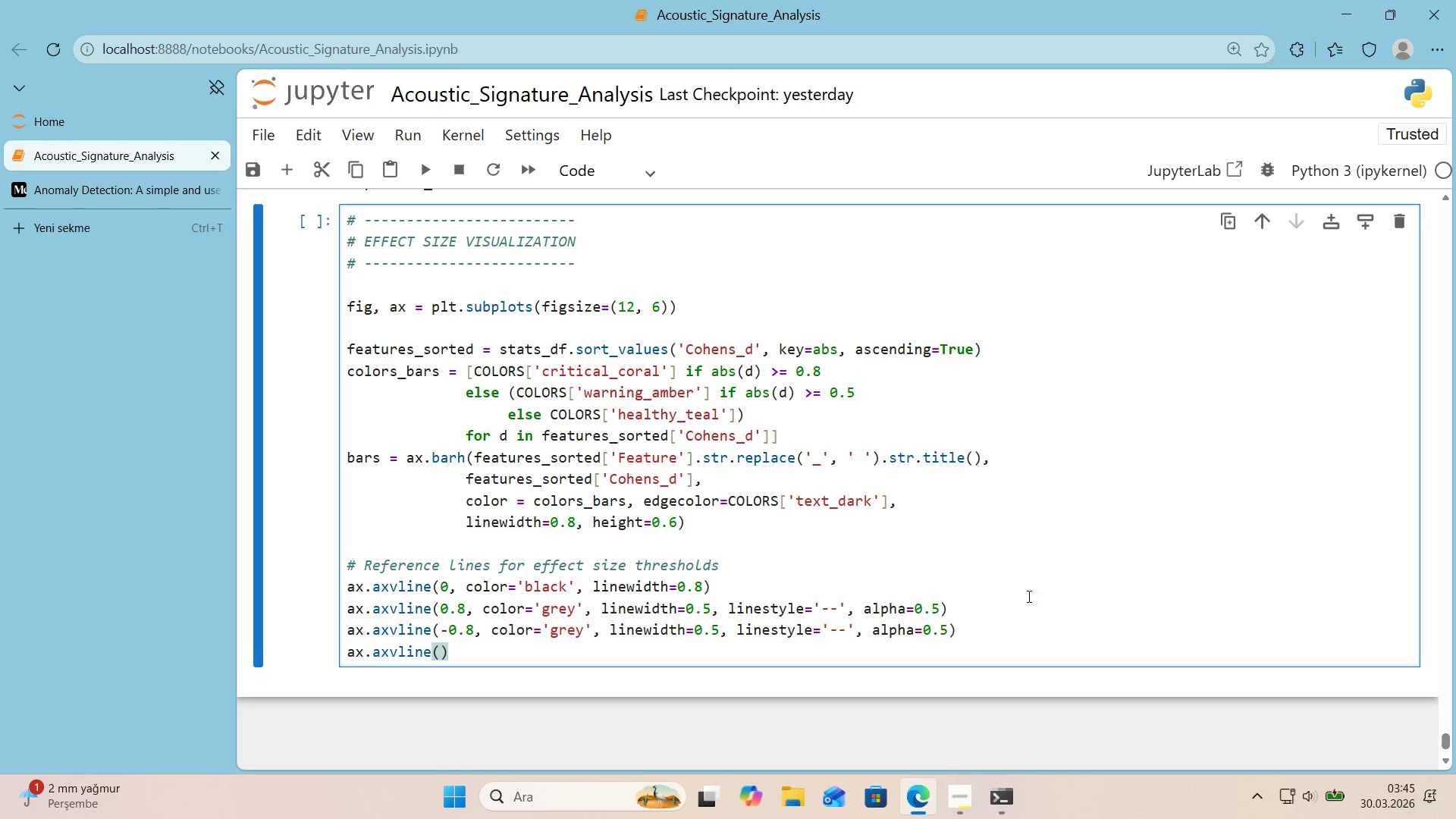 
type(0.5, color0)
key(Backspace)
type()@@)
 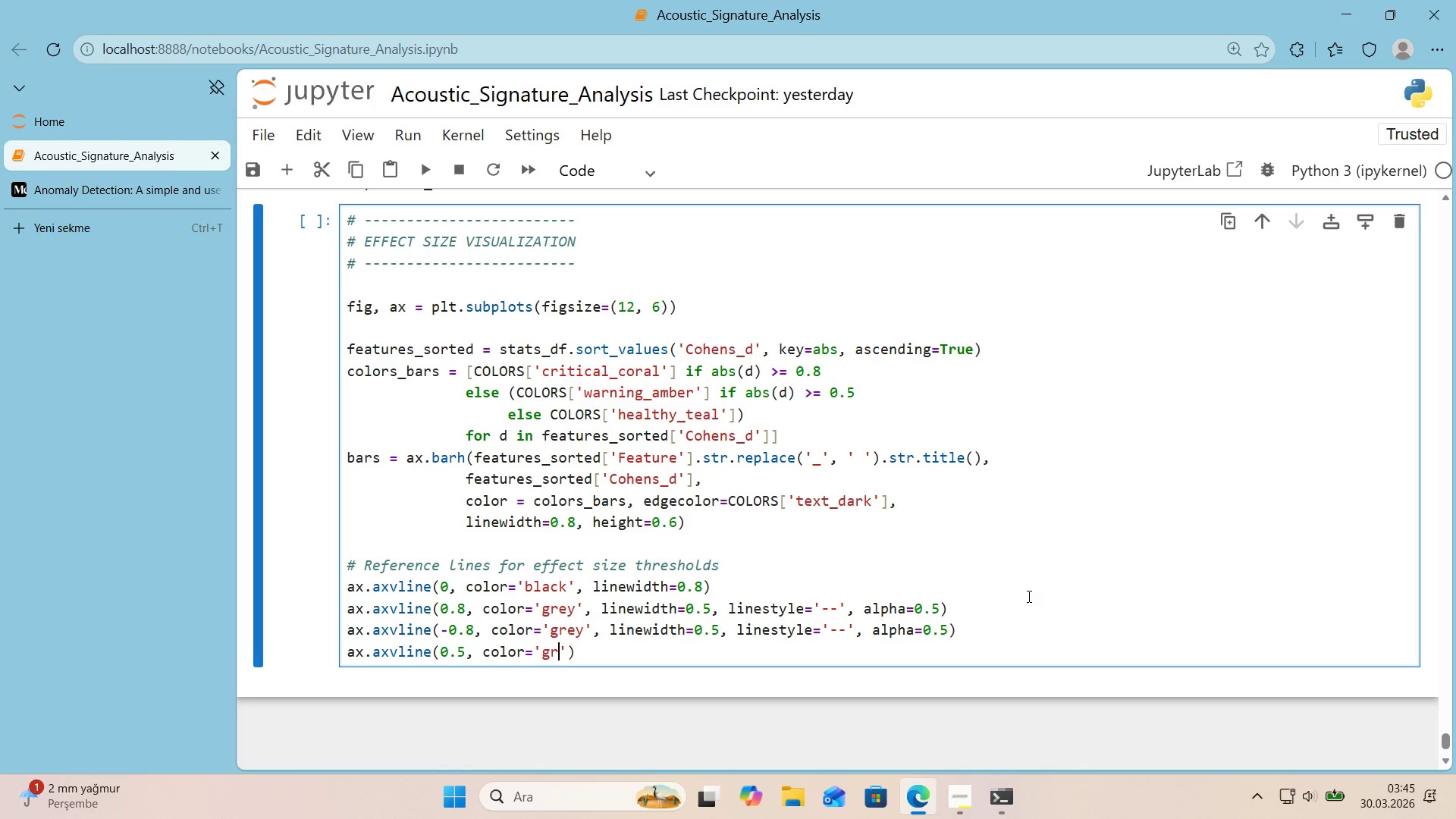 
 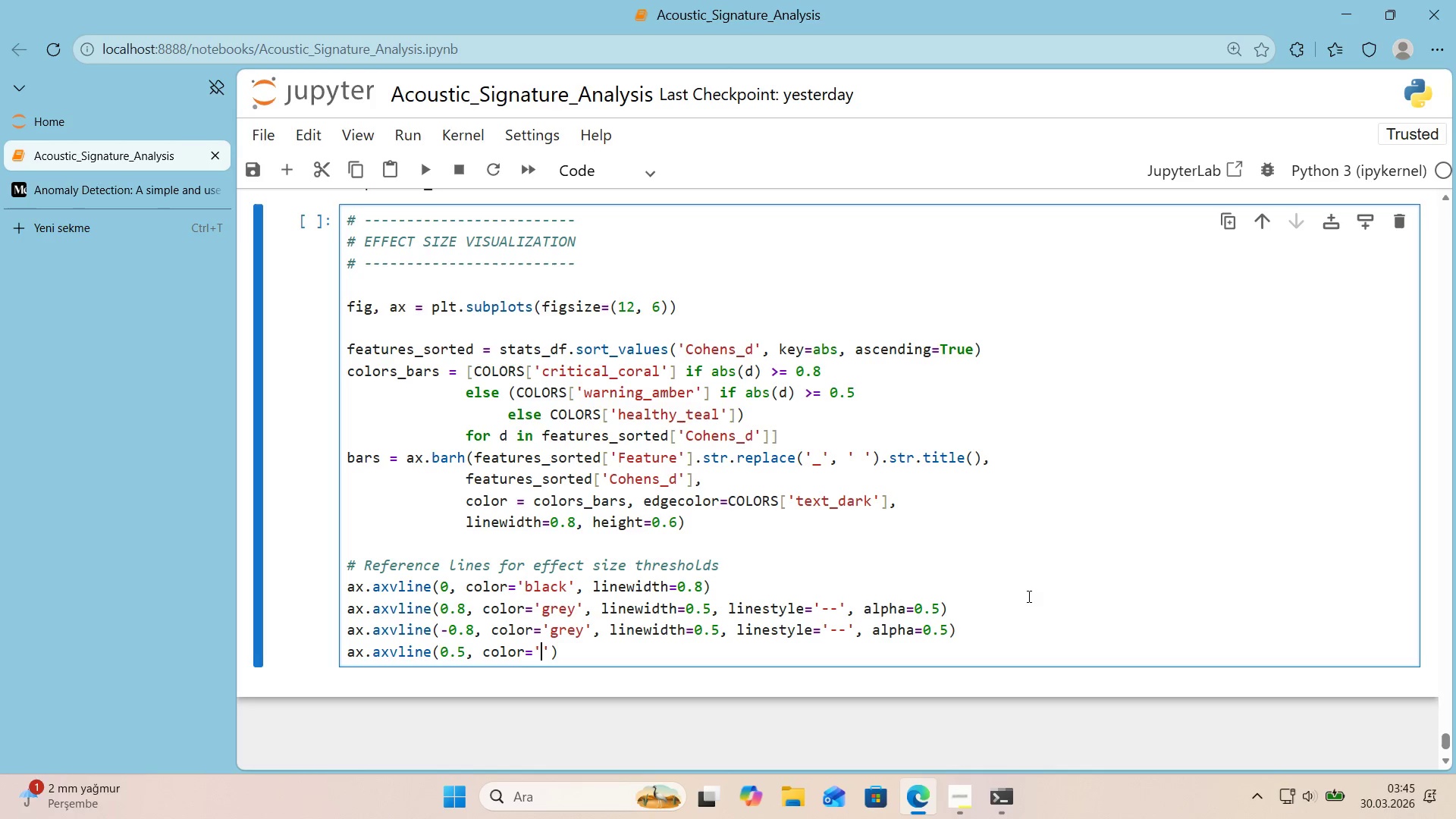 
key(ArrowLeft)
 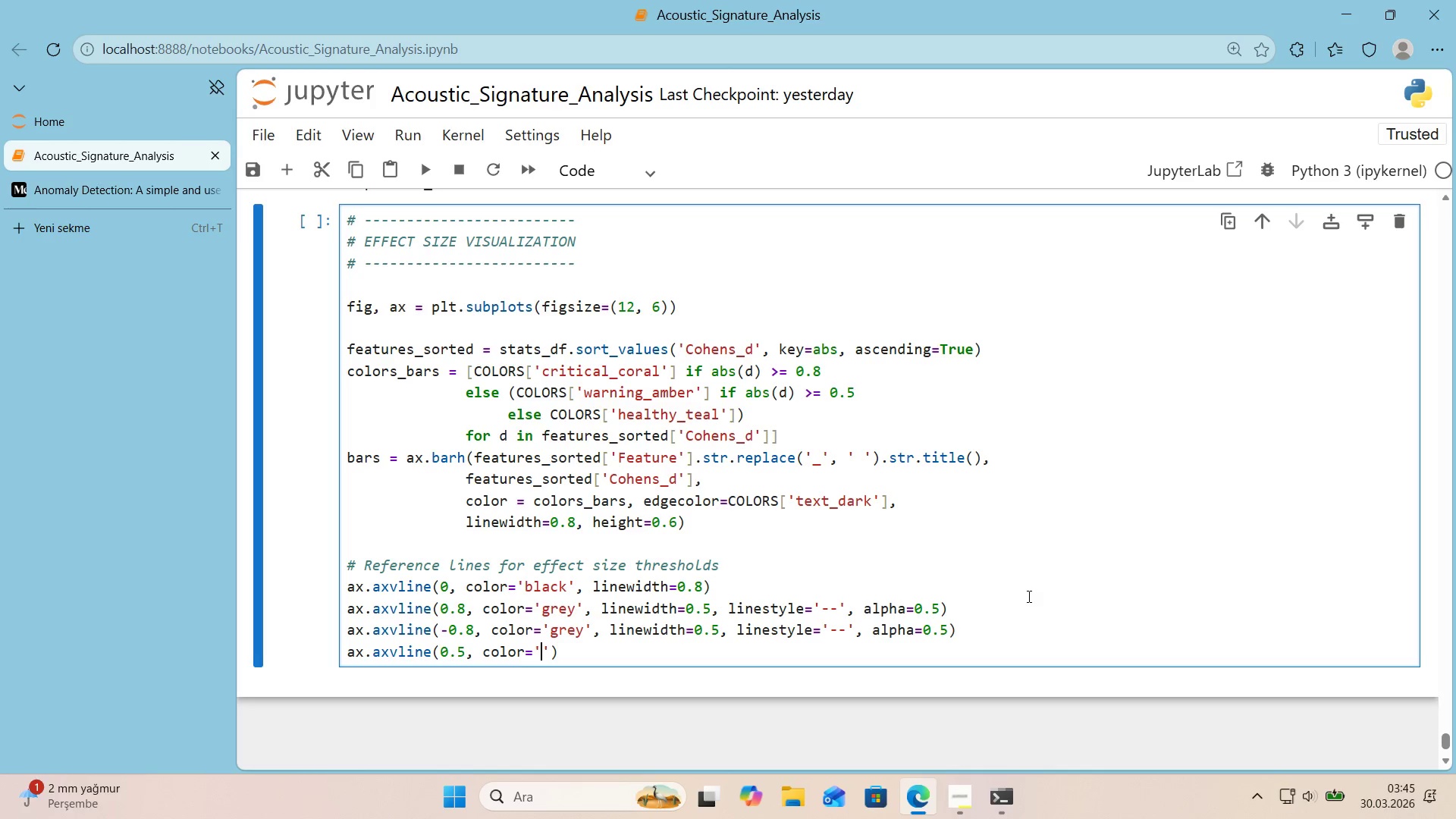 
type(grey)
 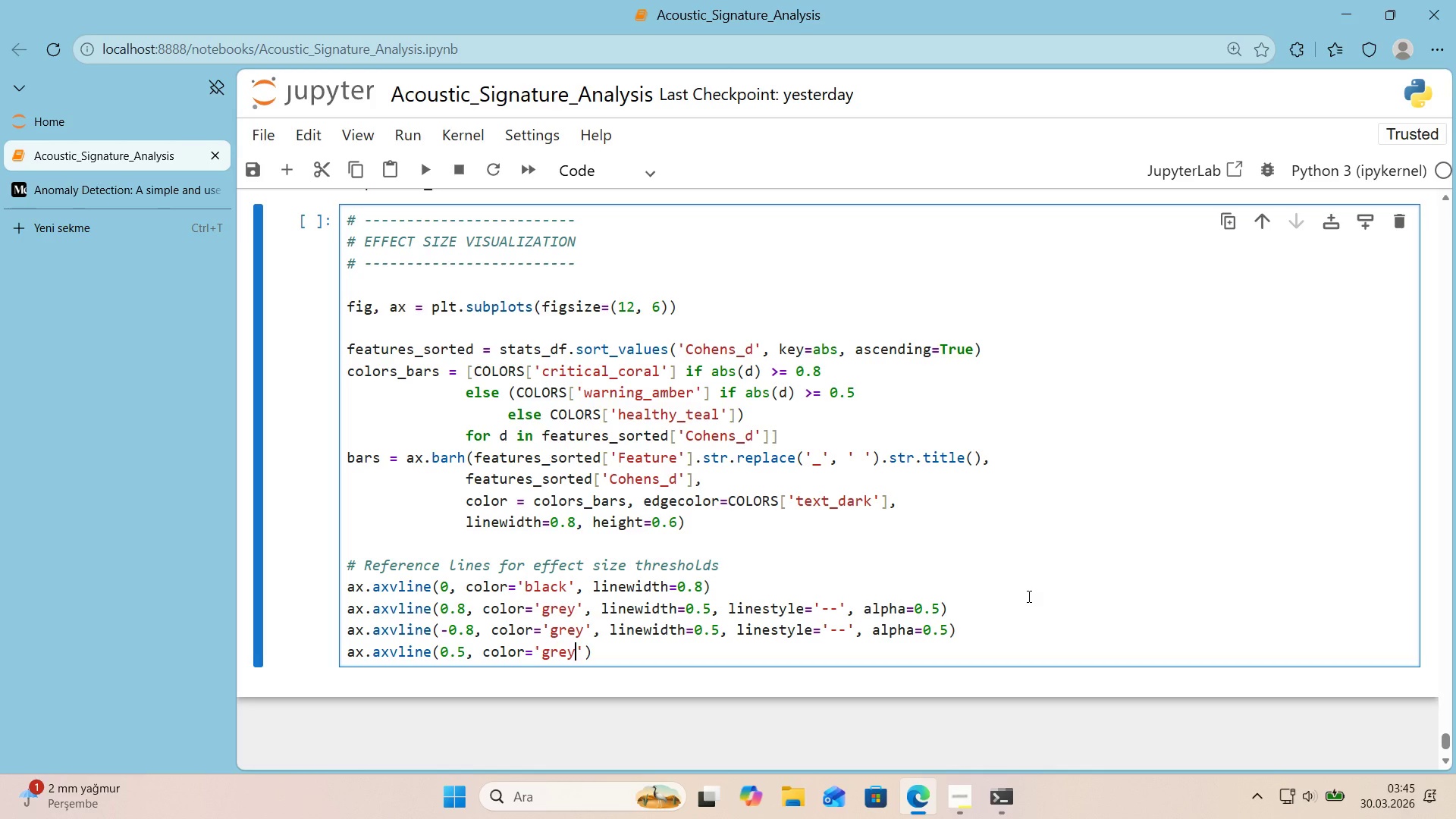 
key(ArrowRight)
 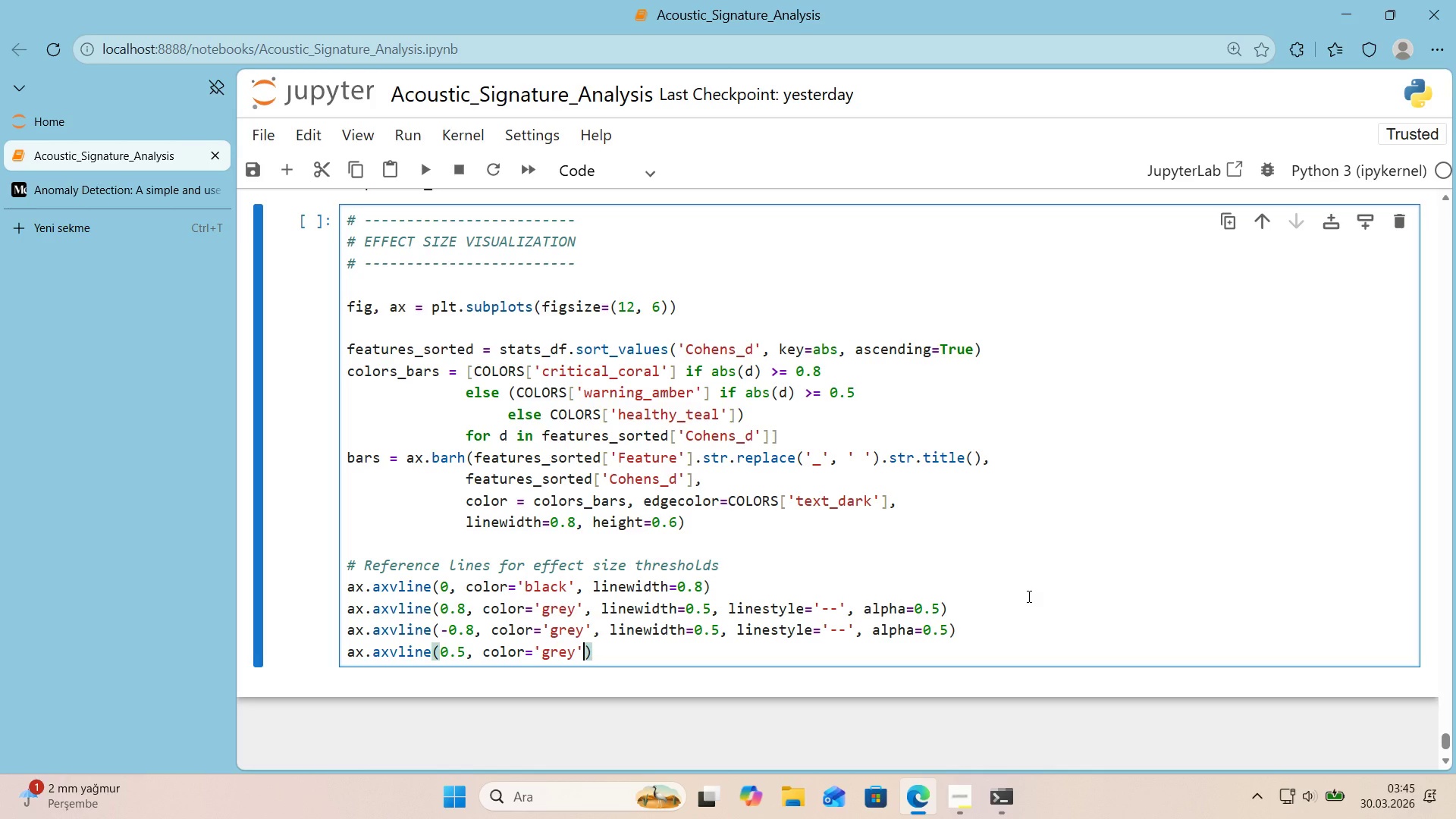 
type(, l'new'dth)0.5, l'nees)
key(Backspace)
key(Backspace)
type(style)@@)
 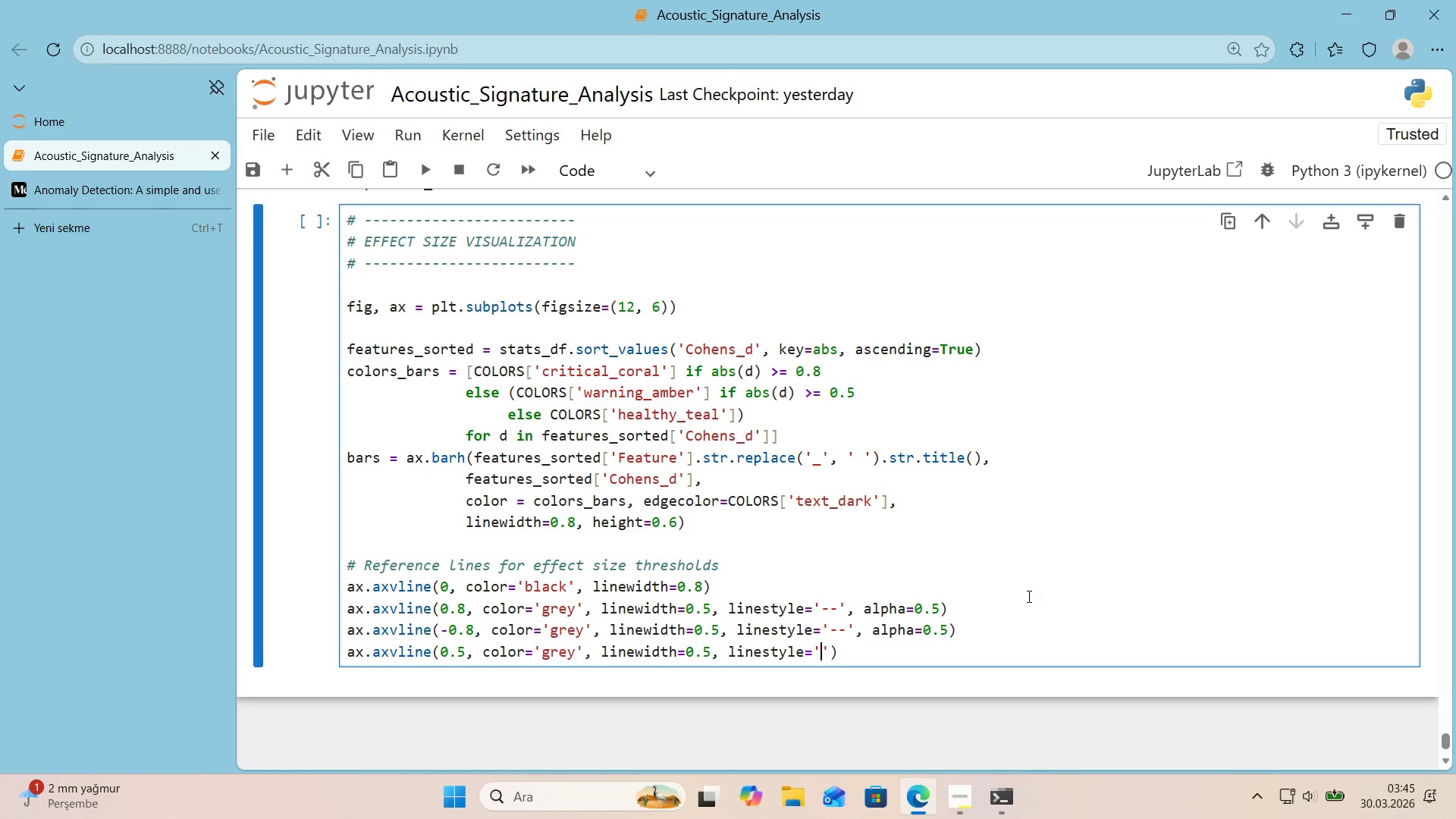 
 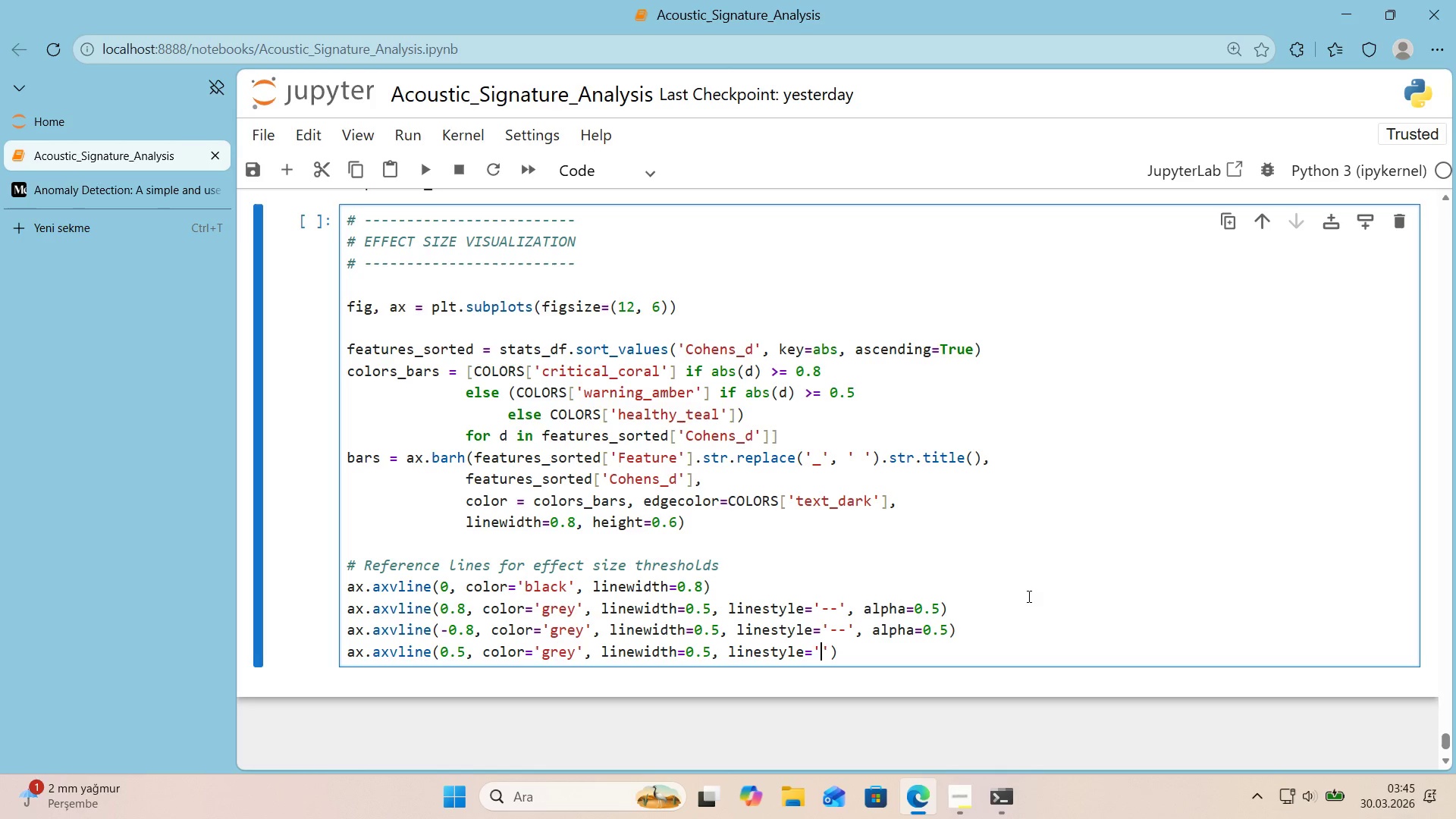 
key(ArrowLeft)
 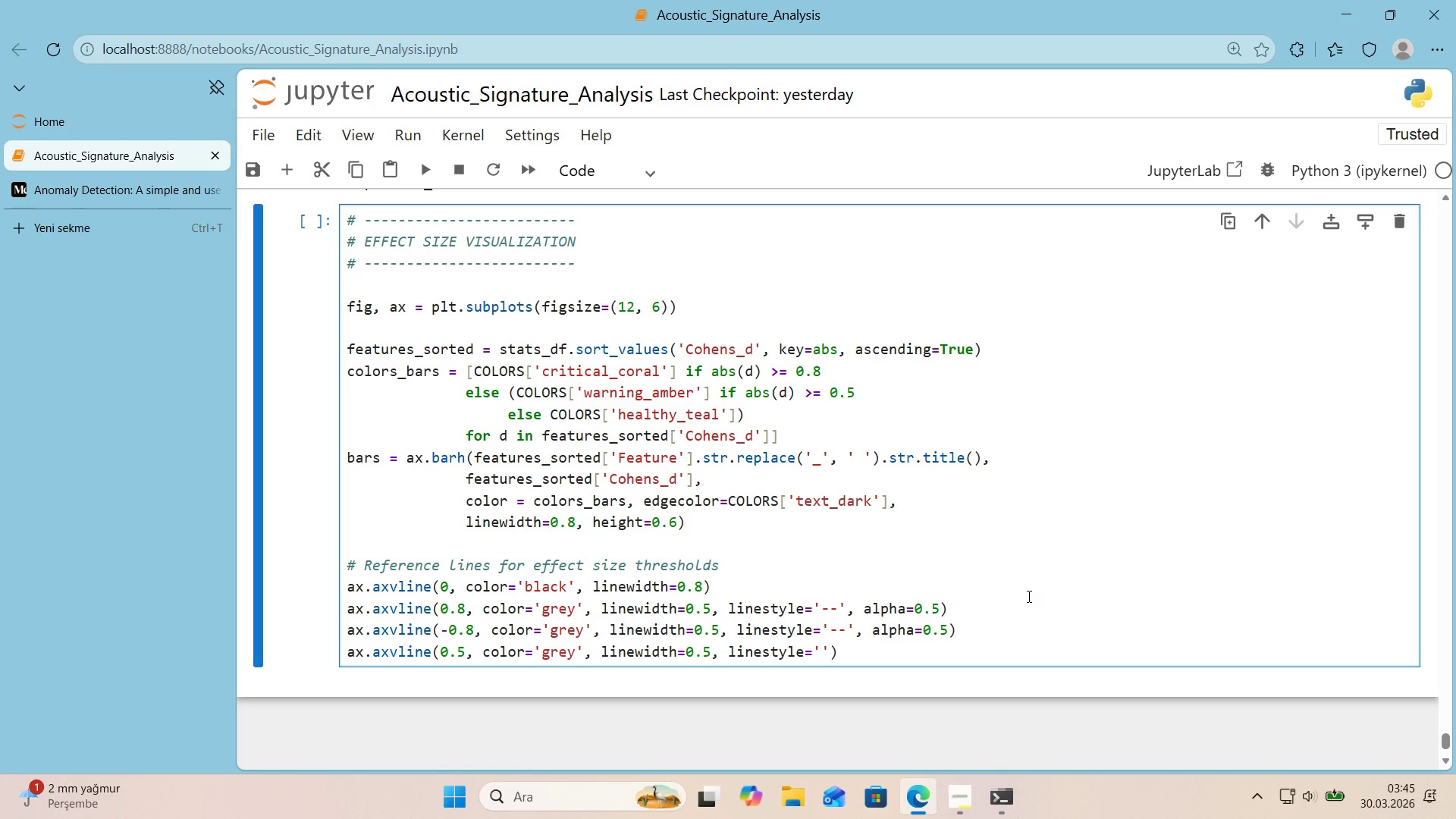 
key(NumpadSubtract)
 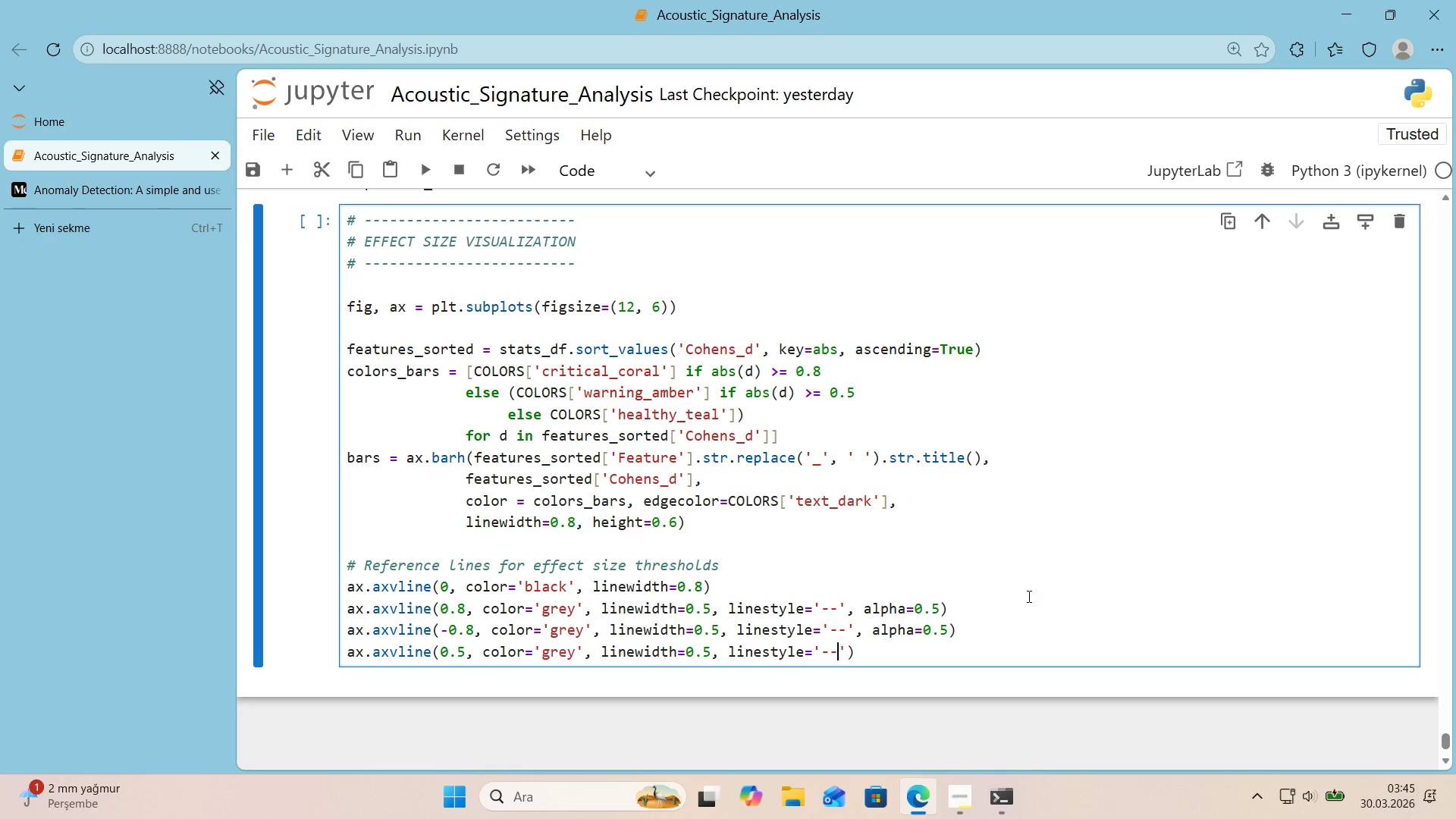 
key(NumpadSubtract)
 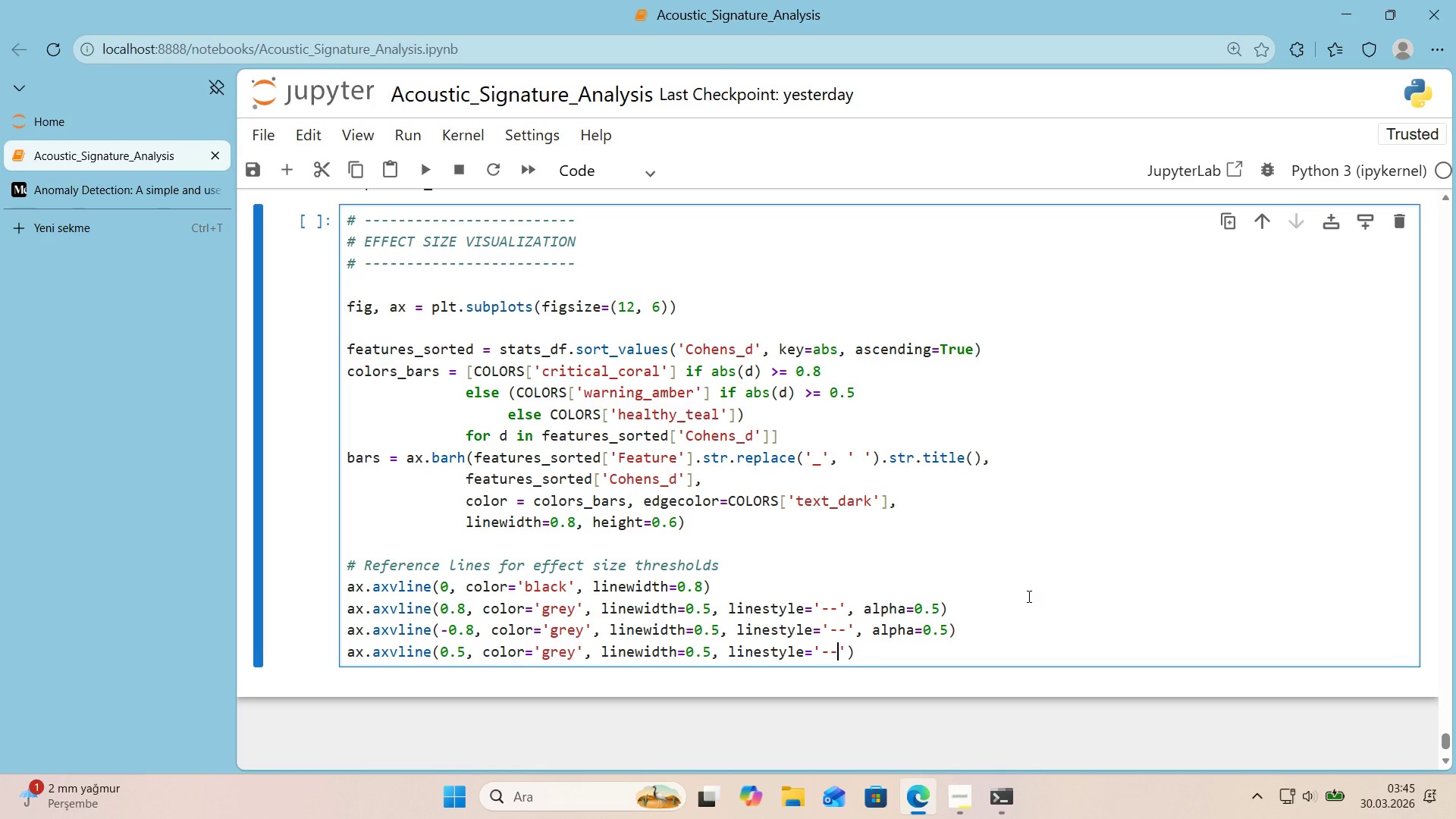 
key(ArrowRight)
 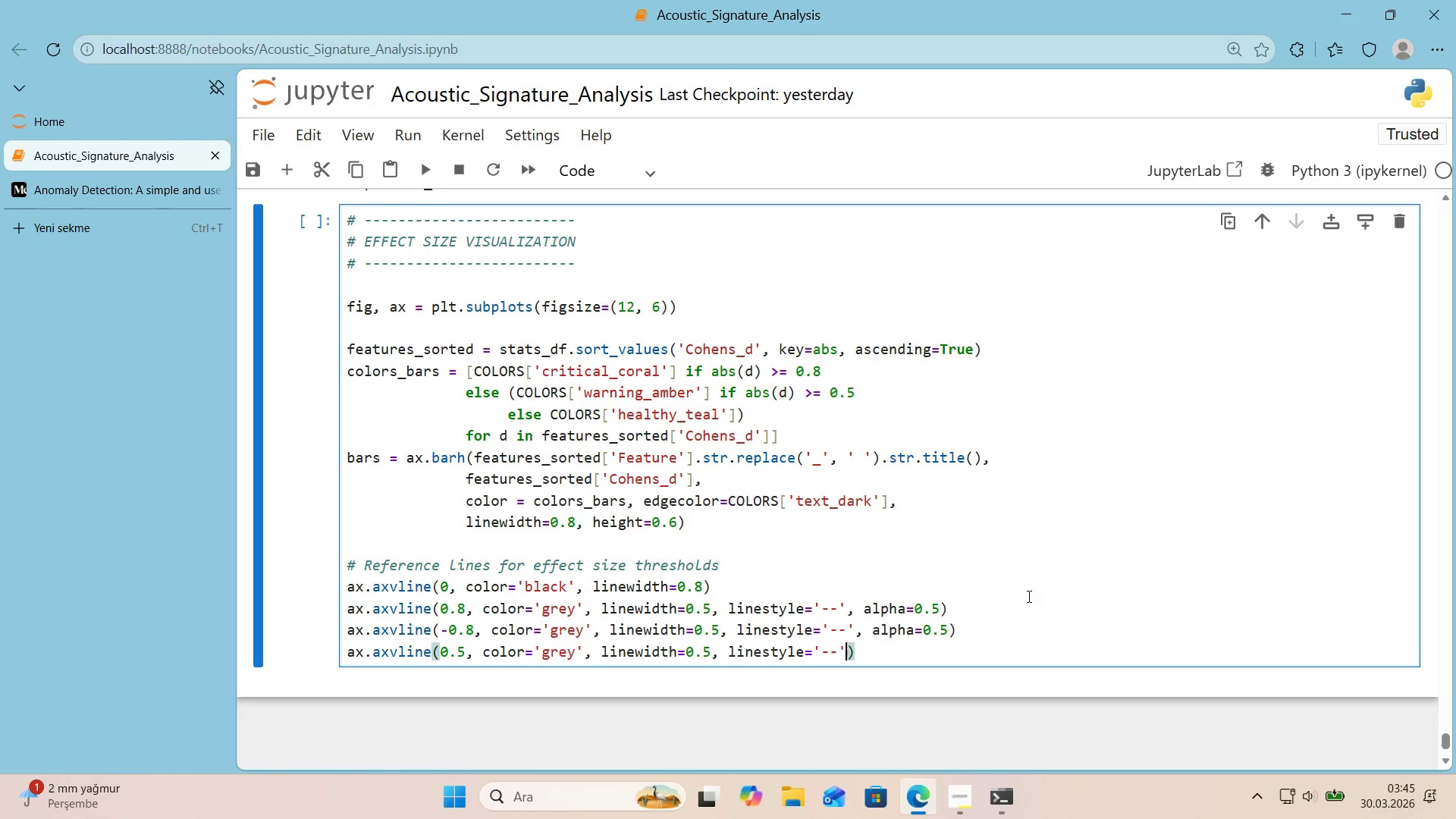 
type(, @@)
key(Backspace)
key(Backspace)
type(alpha)0.5)
 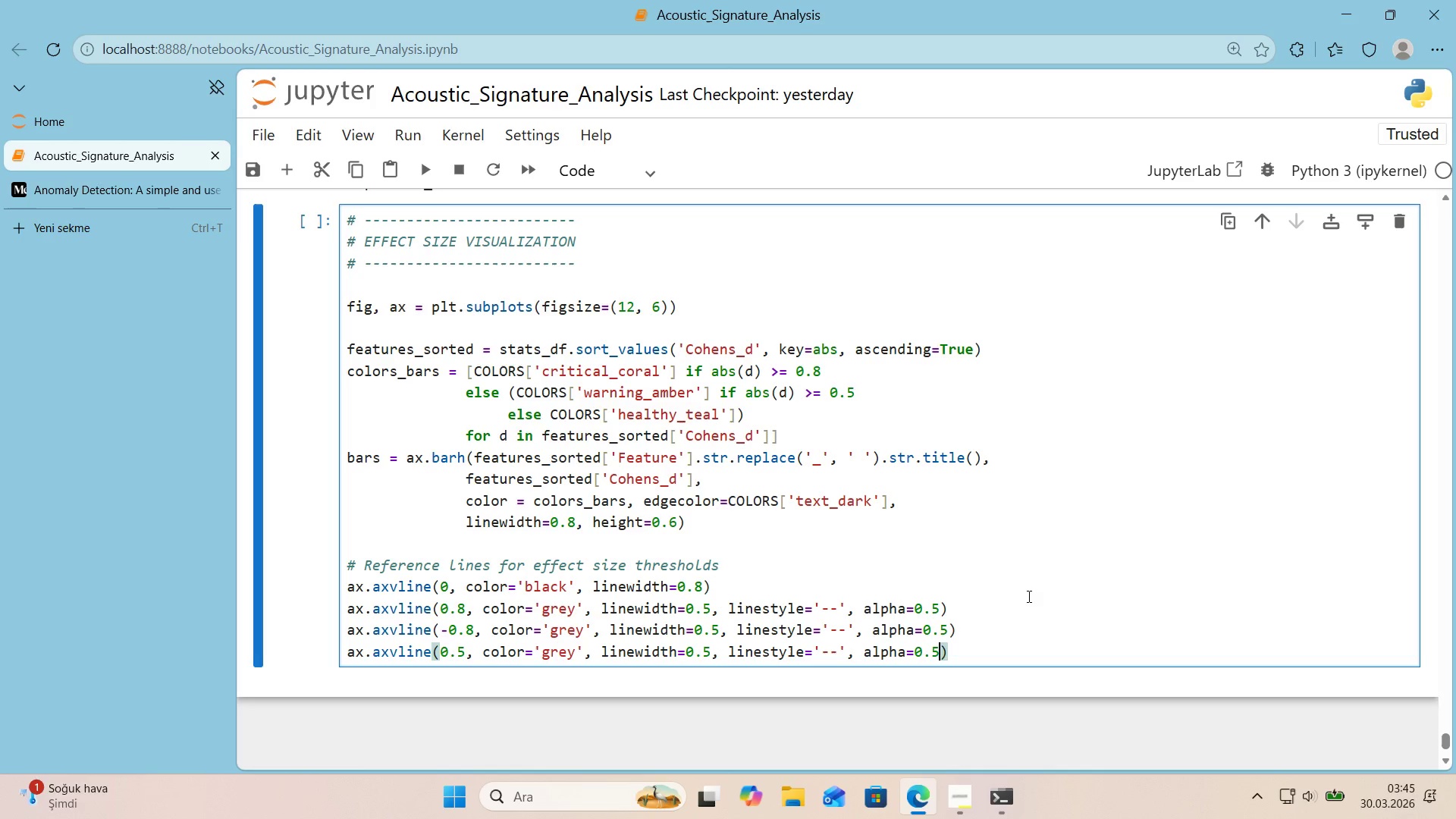 
key(ArrowRight)
 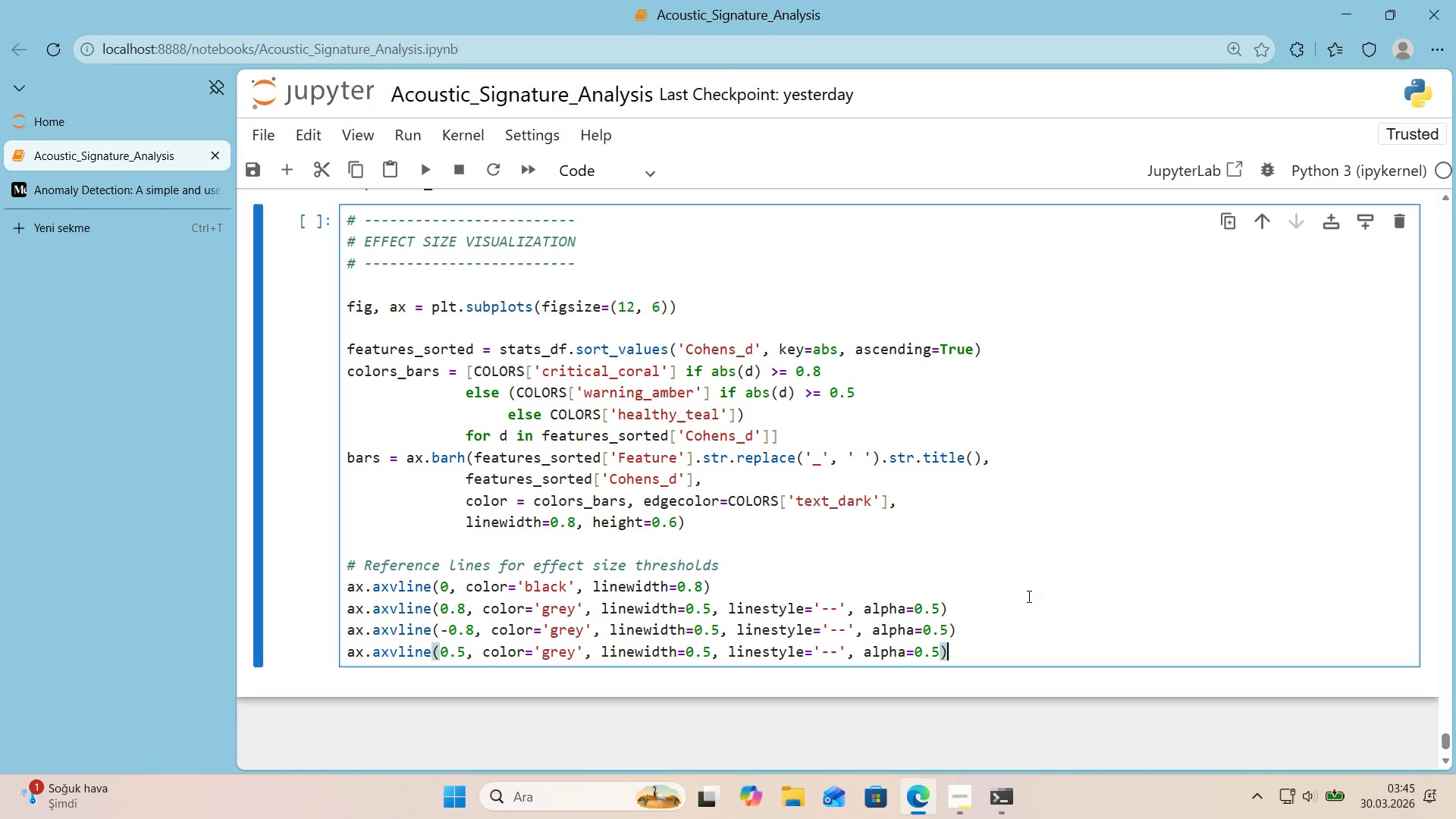 
key(Enter)
 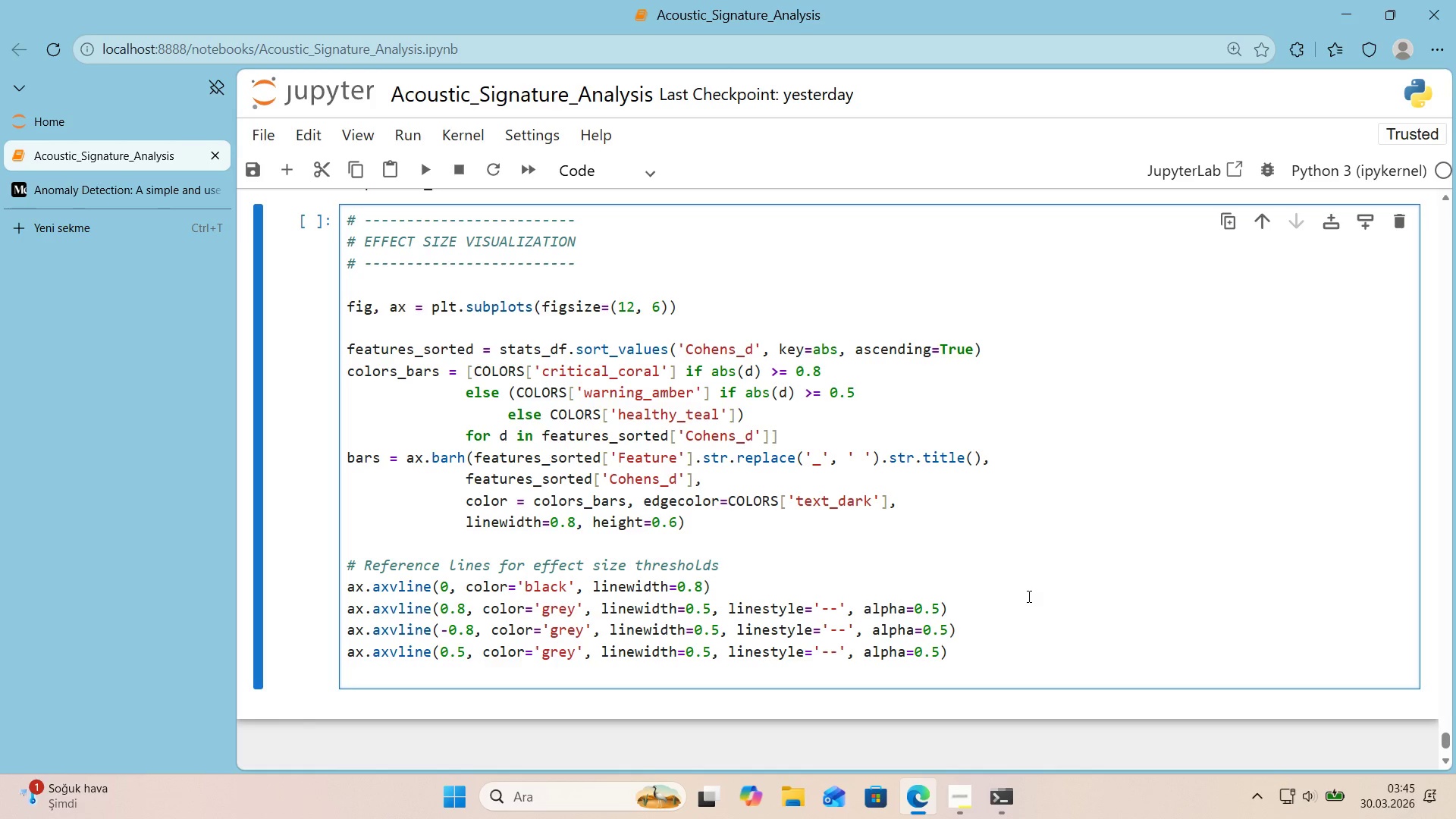 
type(ax.axvl'ne*()
 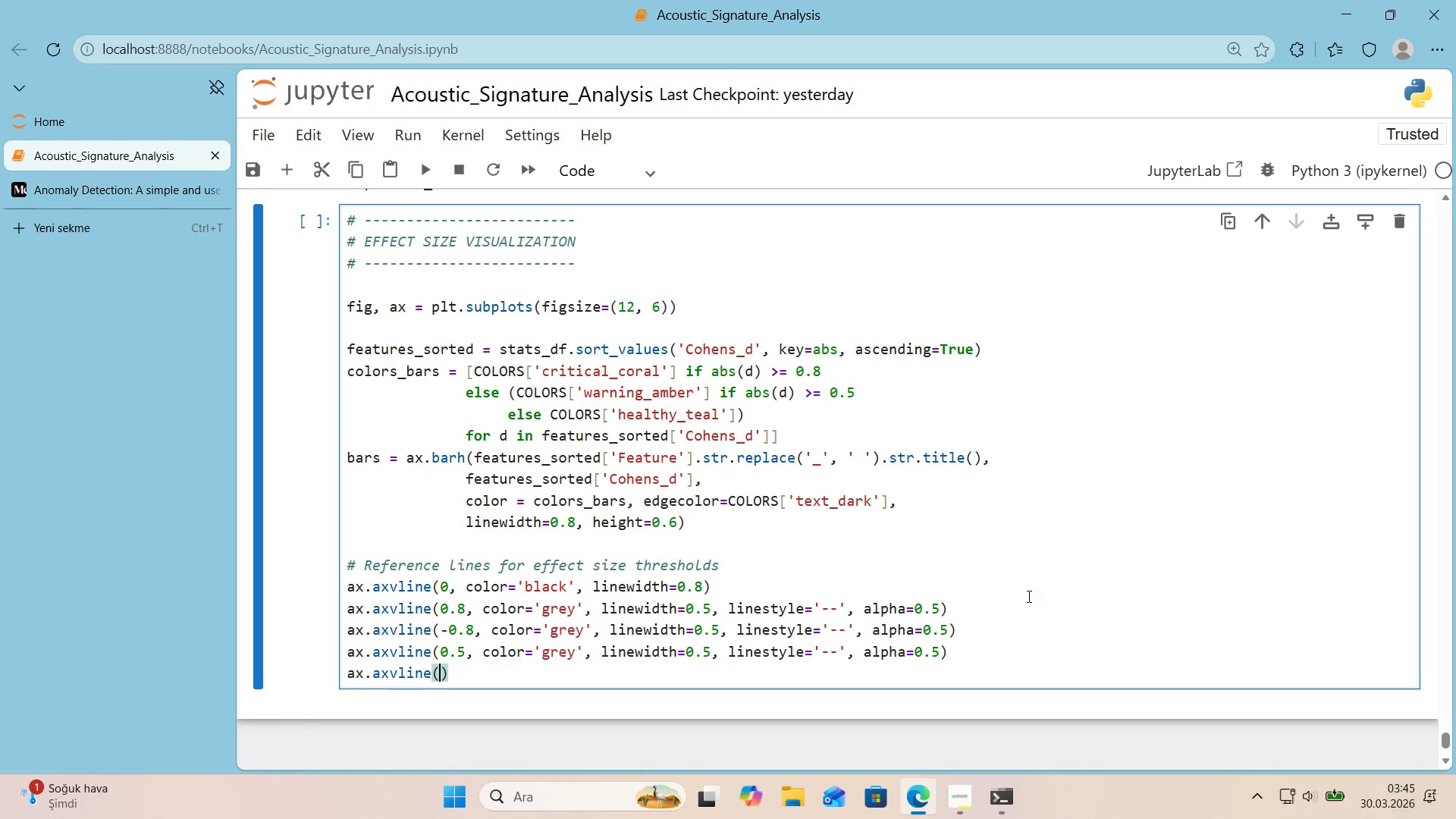 
 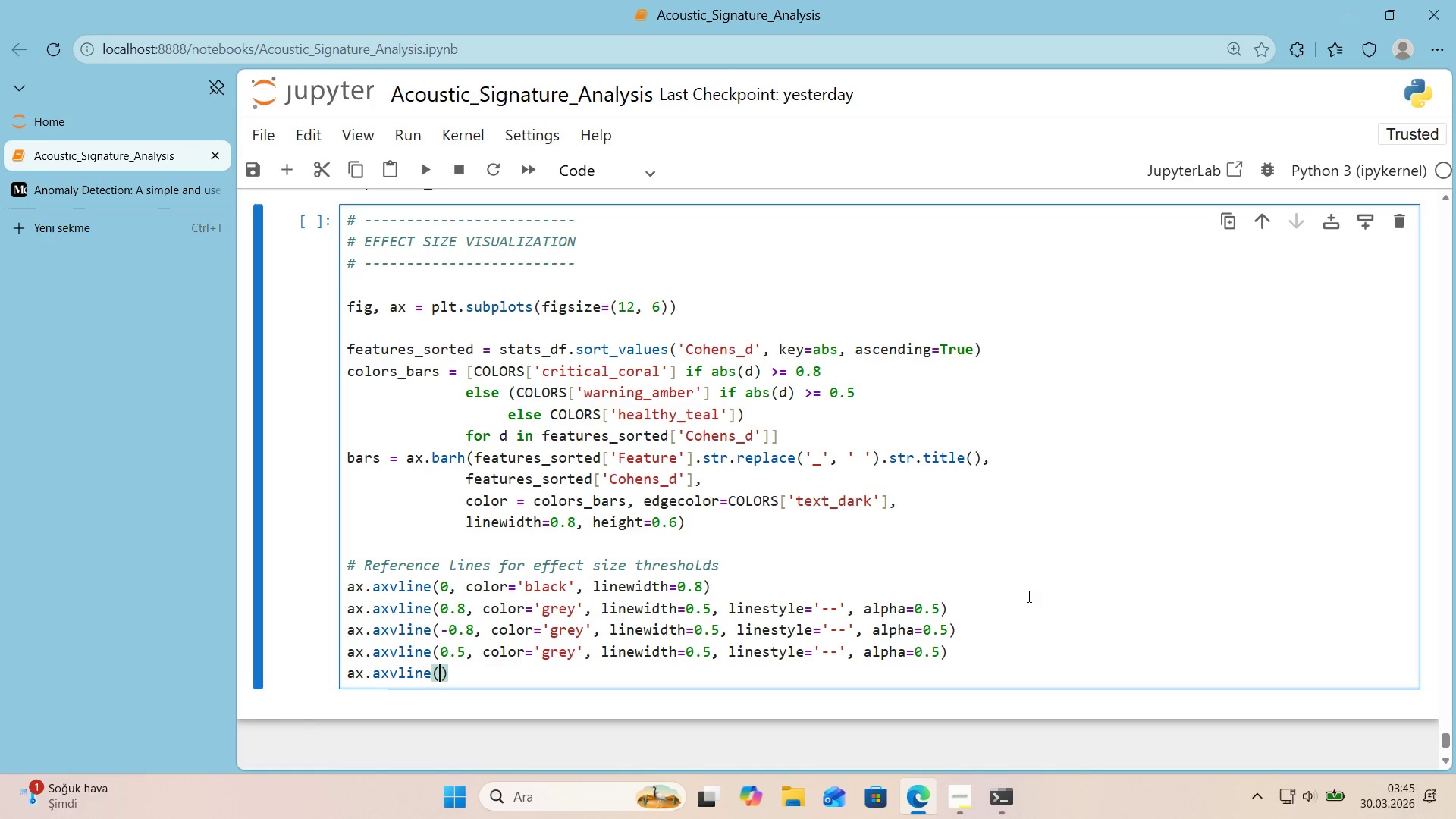 
key(ArrowLeft)
 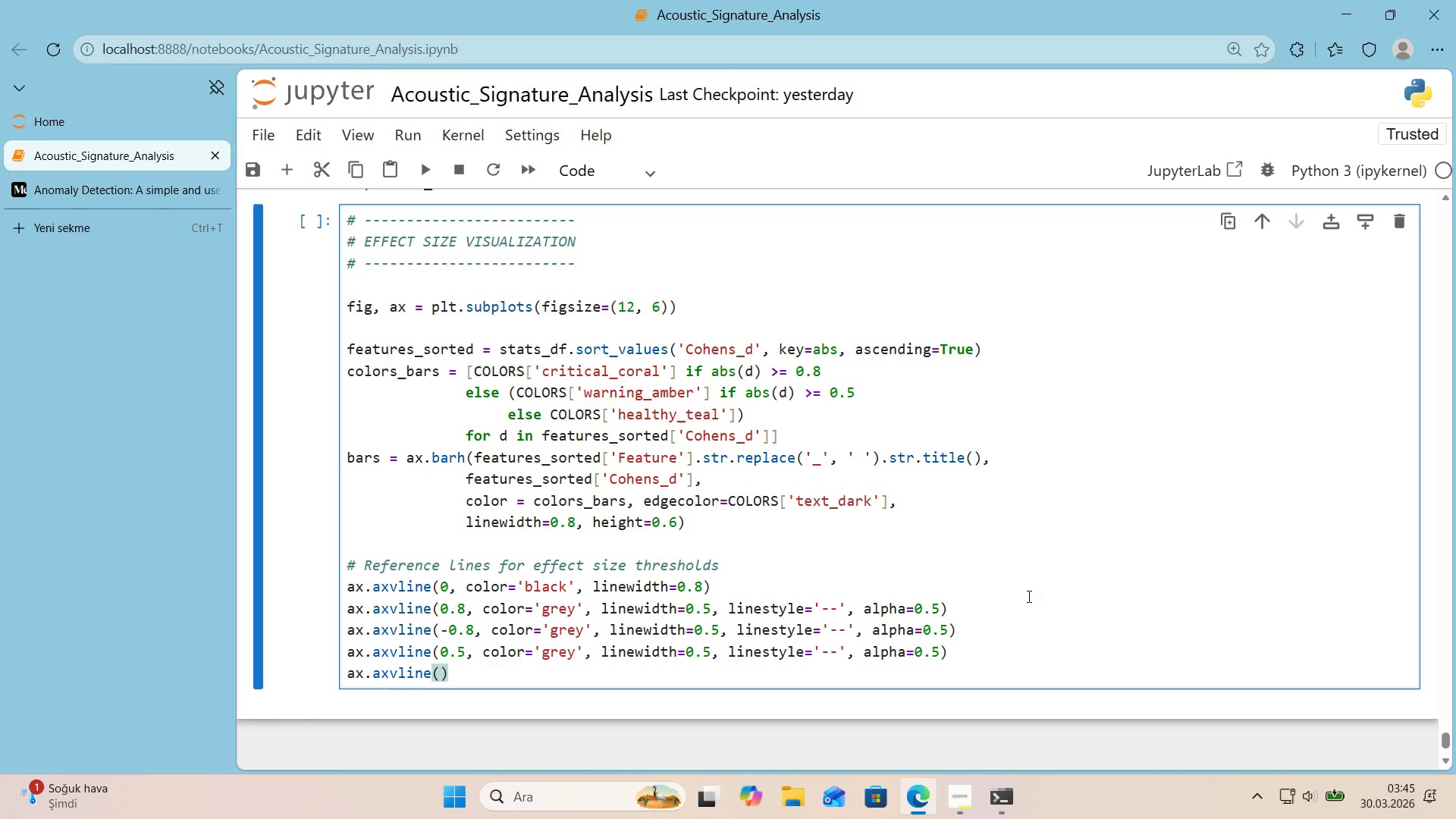 
type(-05)
key(Backspace)
type(,)
key(Backspace)
type(.5, color)@@)
 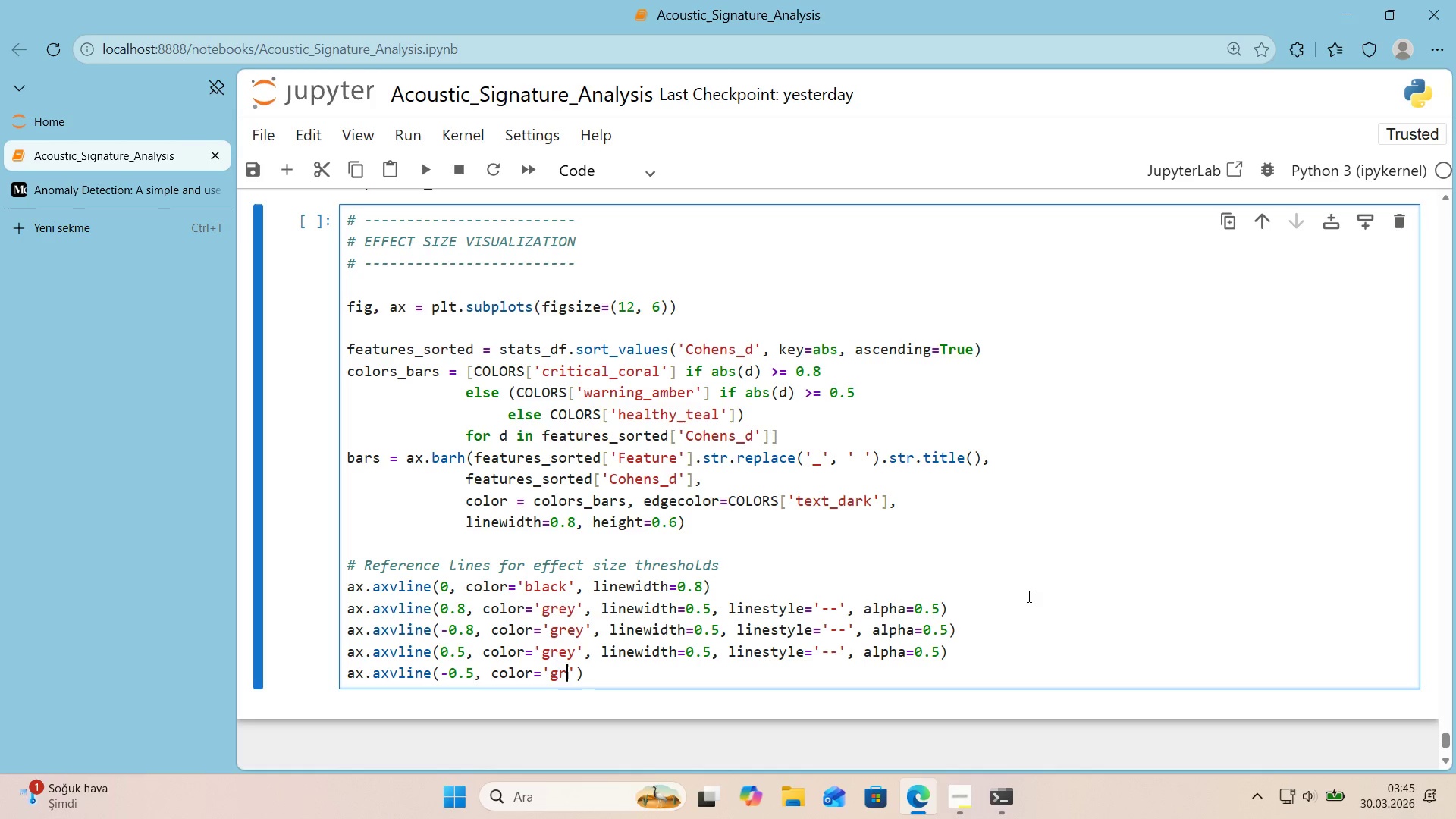 
 